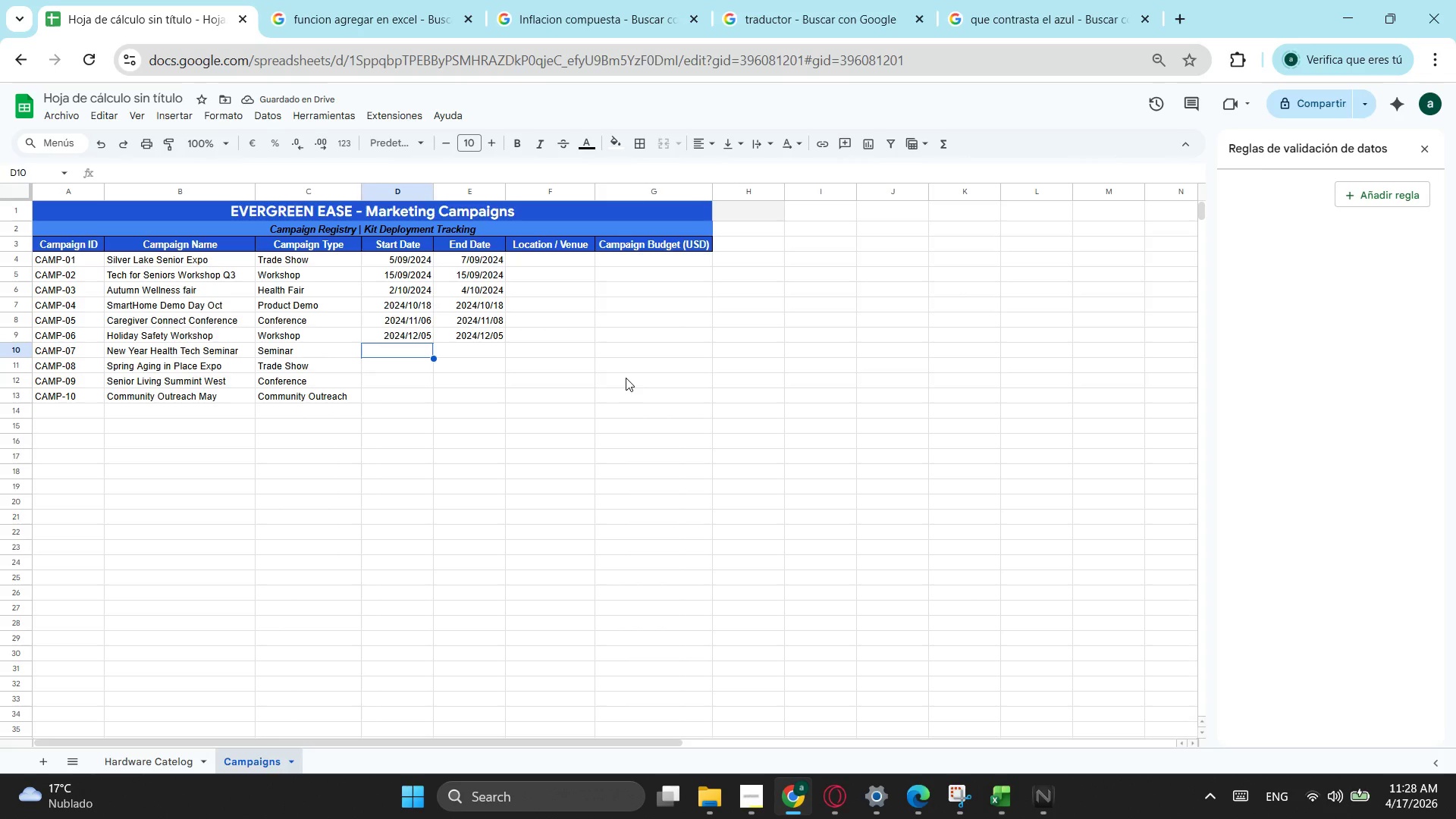 
key(Numpad2)
 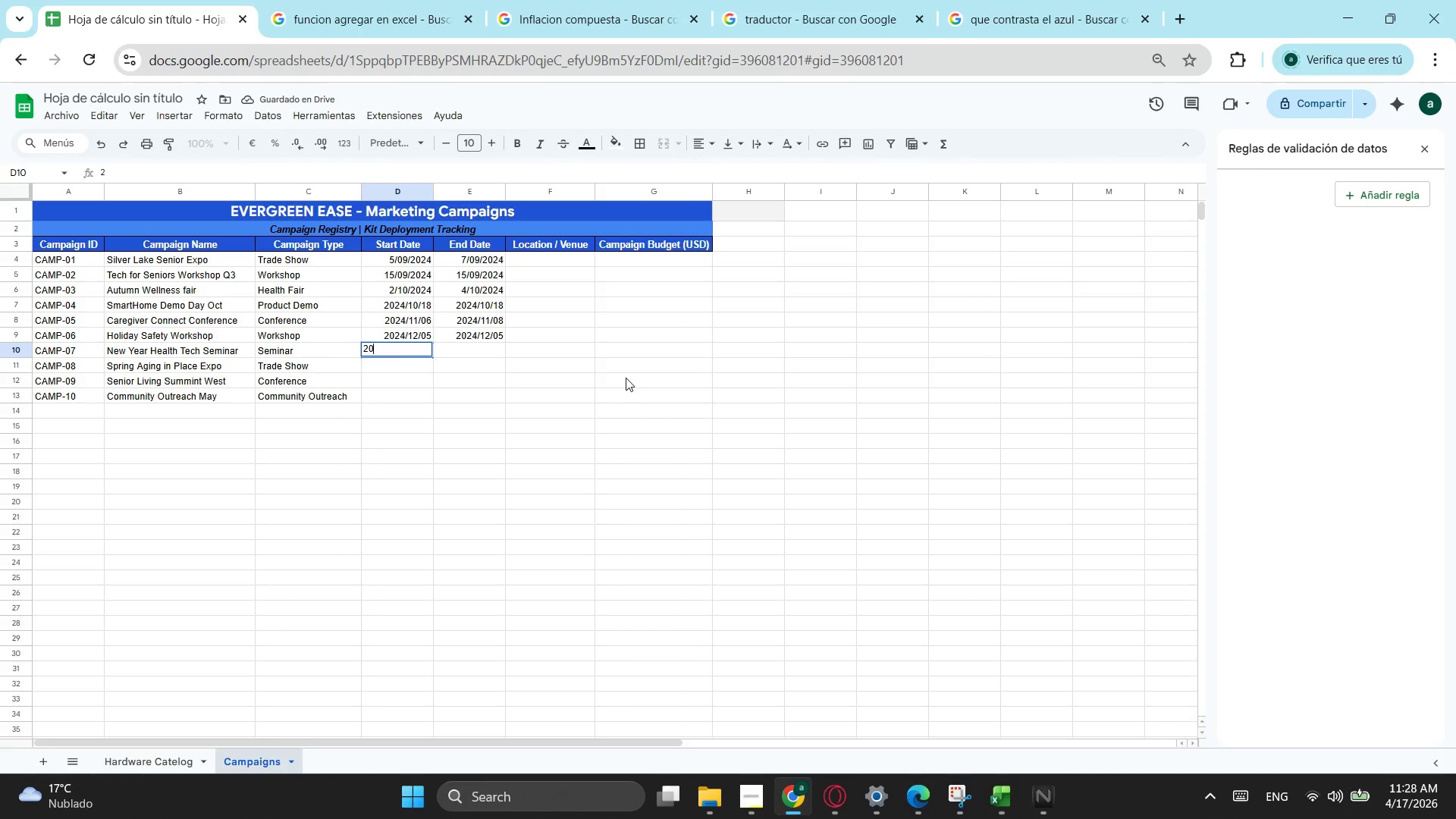 
key(Numpad0)
 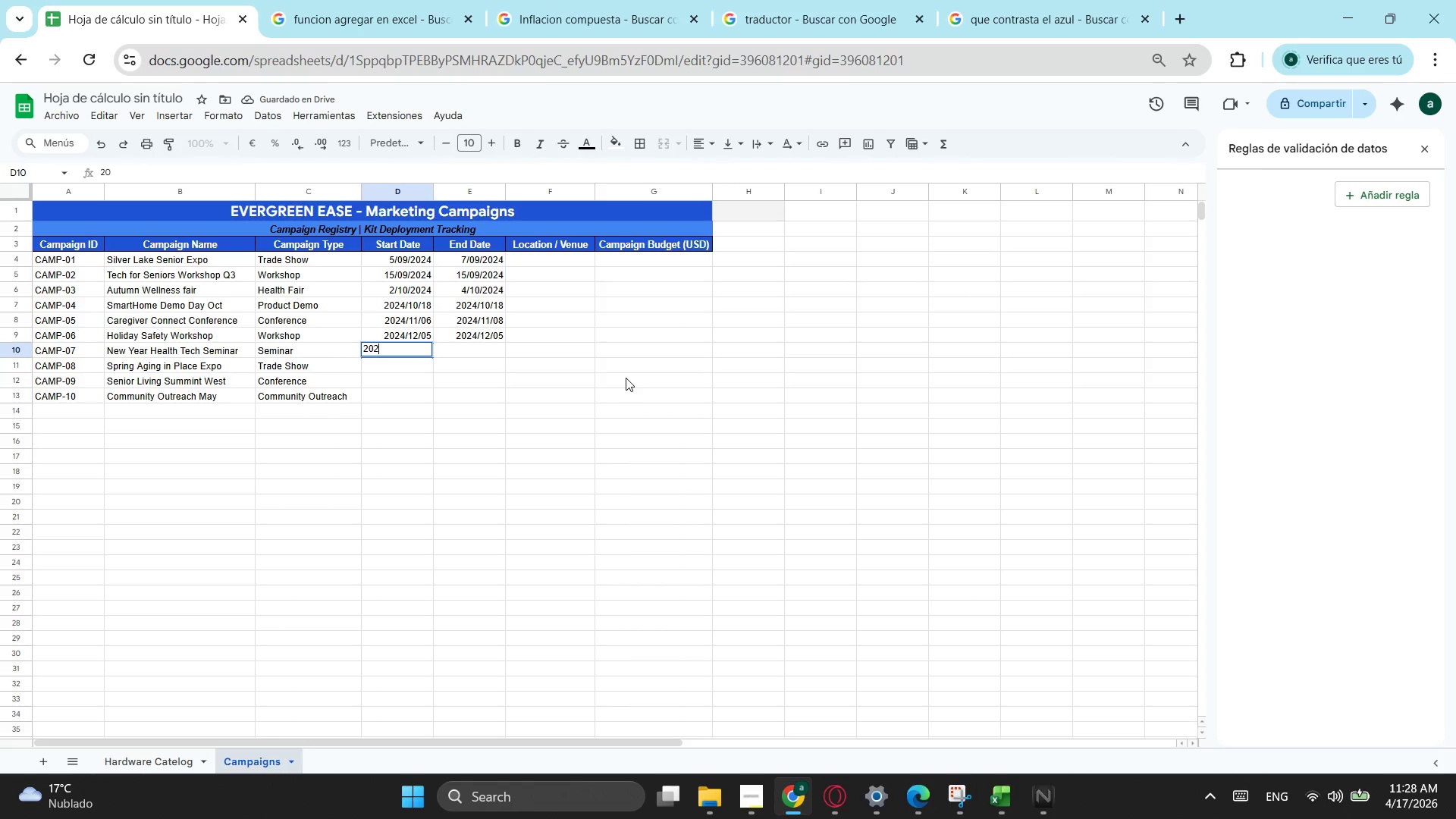 
key(Numpad2)
 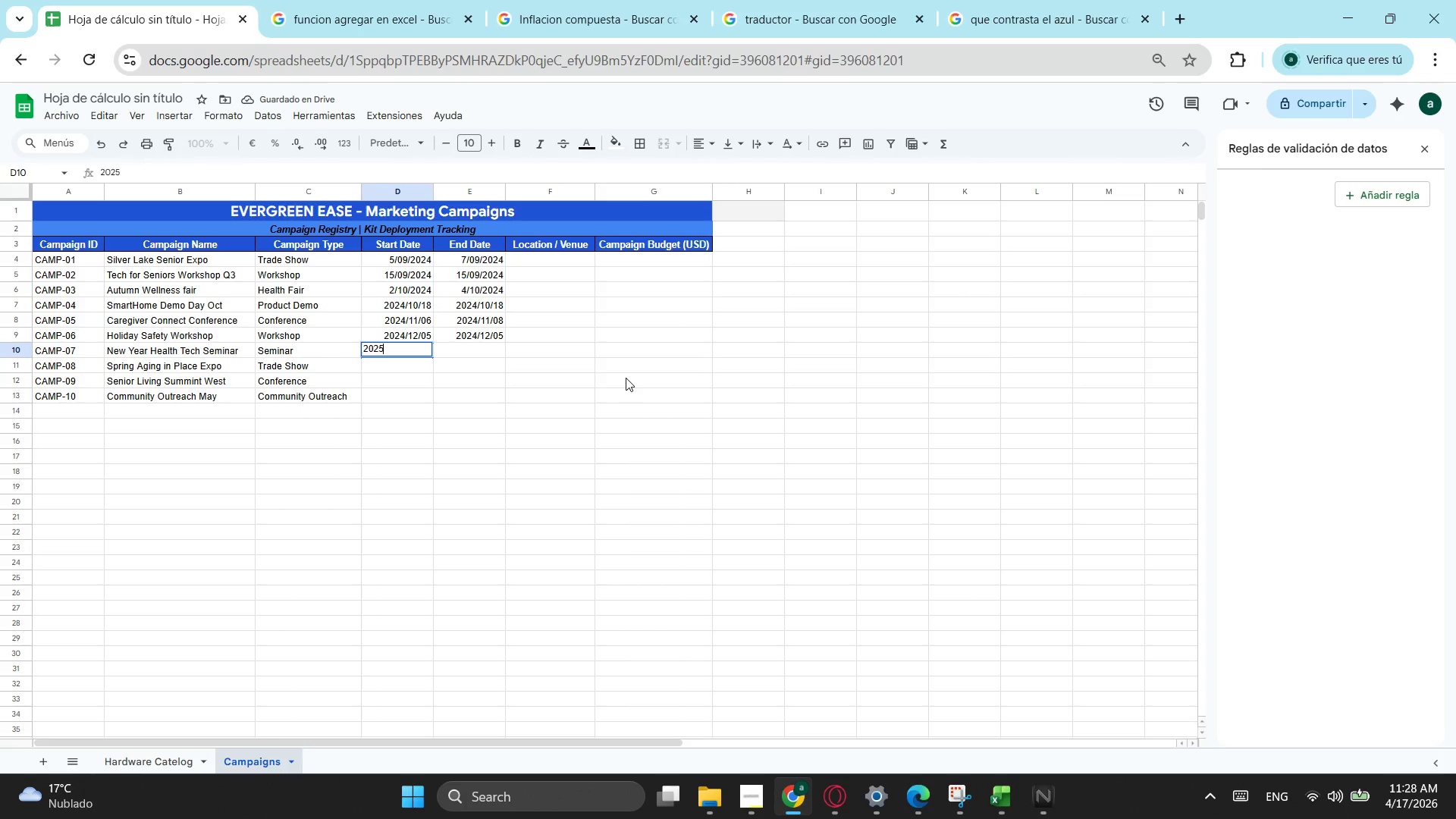 
key(Numpad5)
 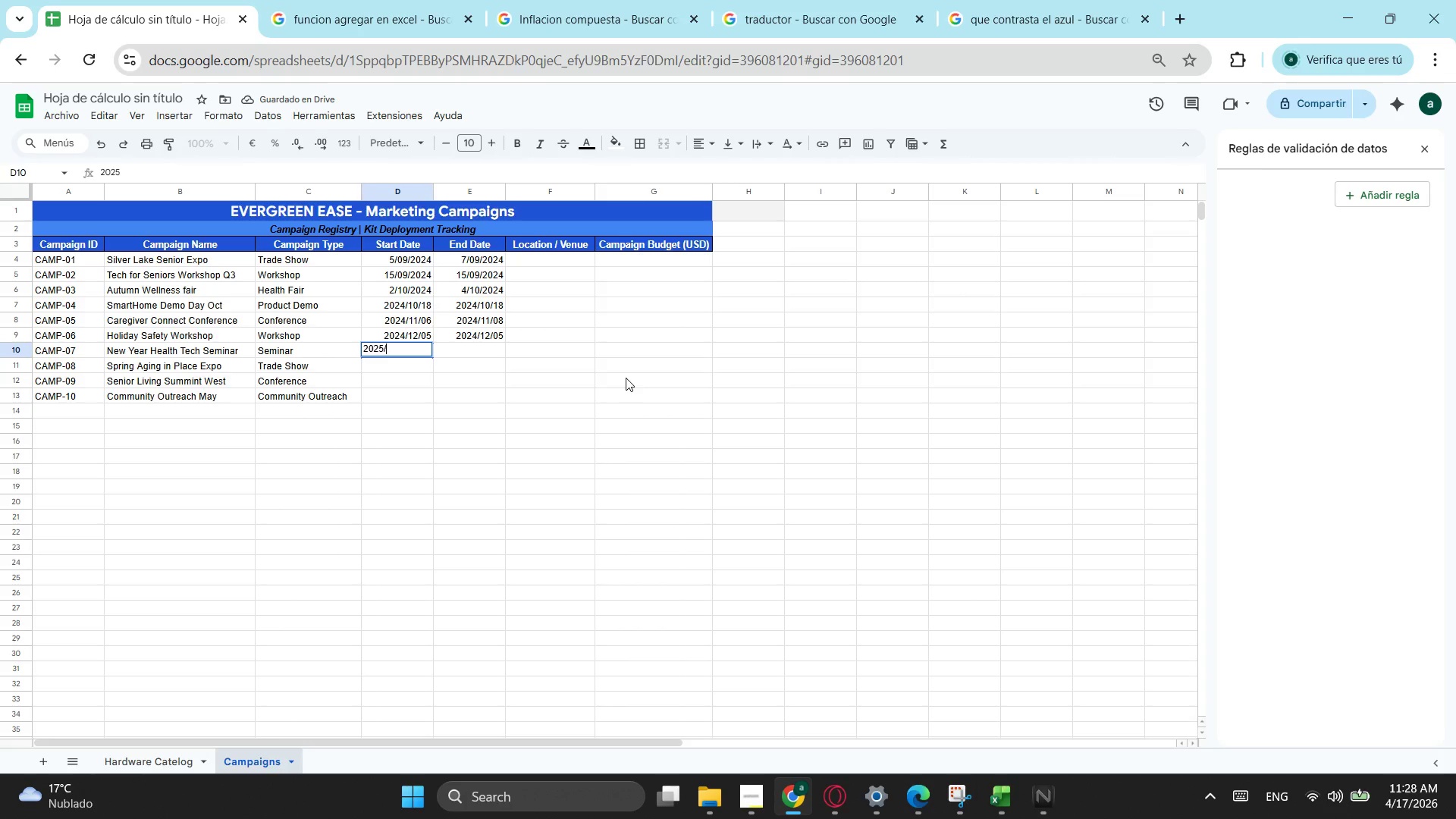 
key(NumpadDivide)
 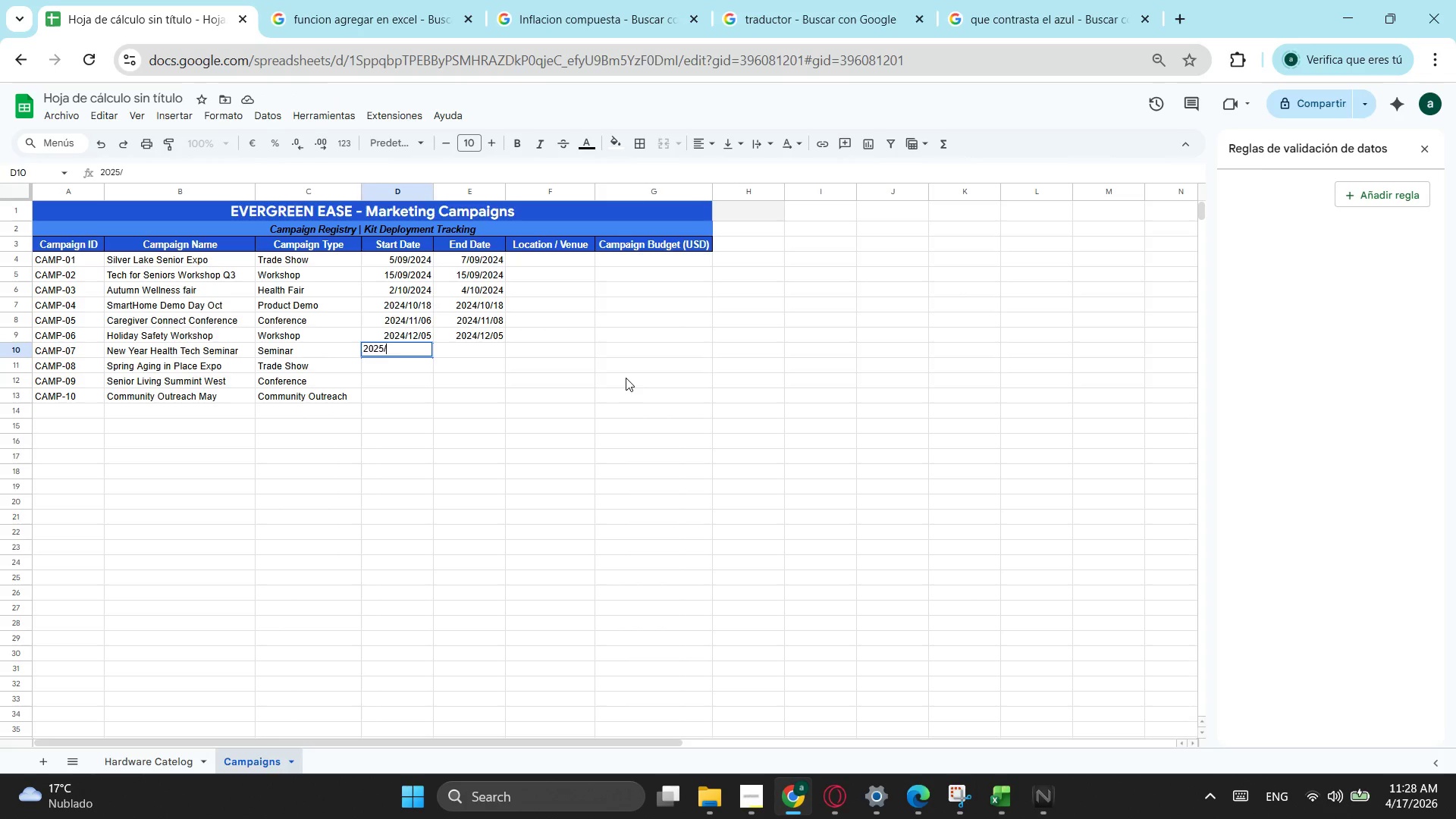 
key(Numpad0)
 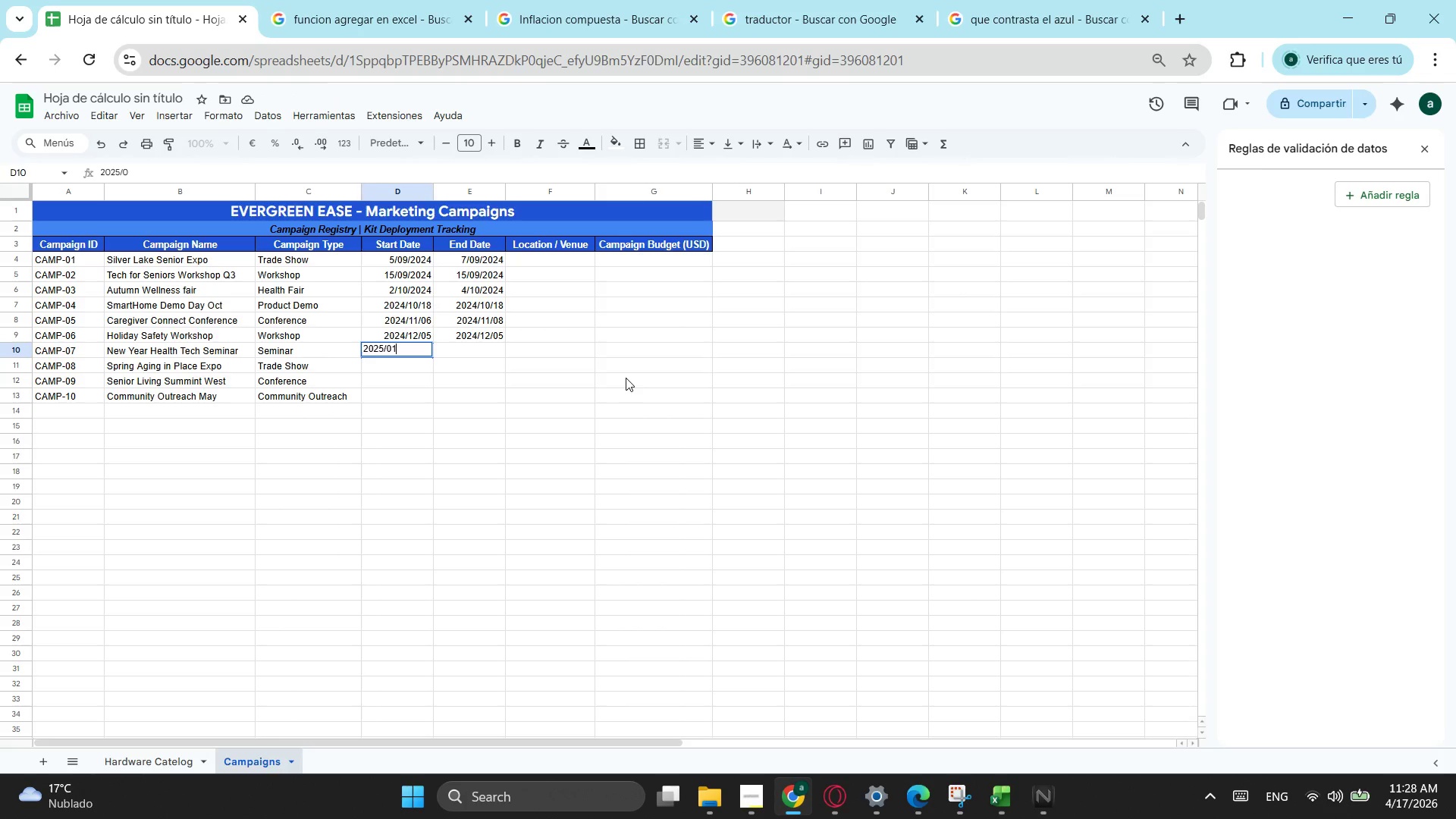 
key(Numpad1)
 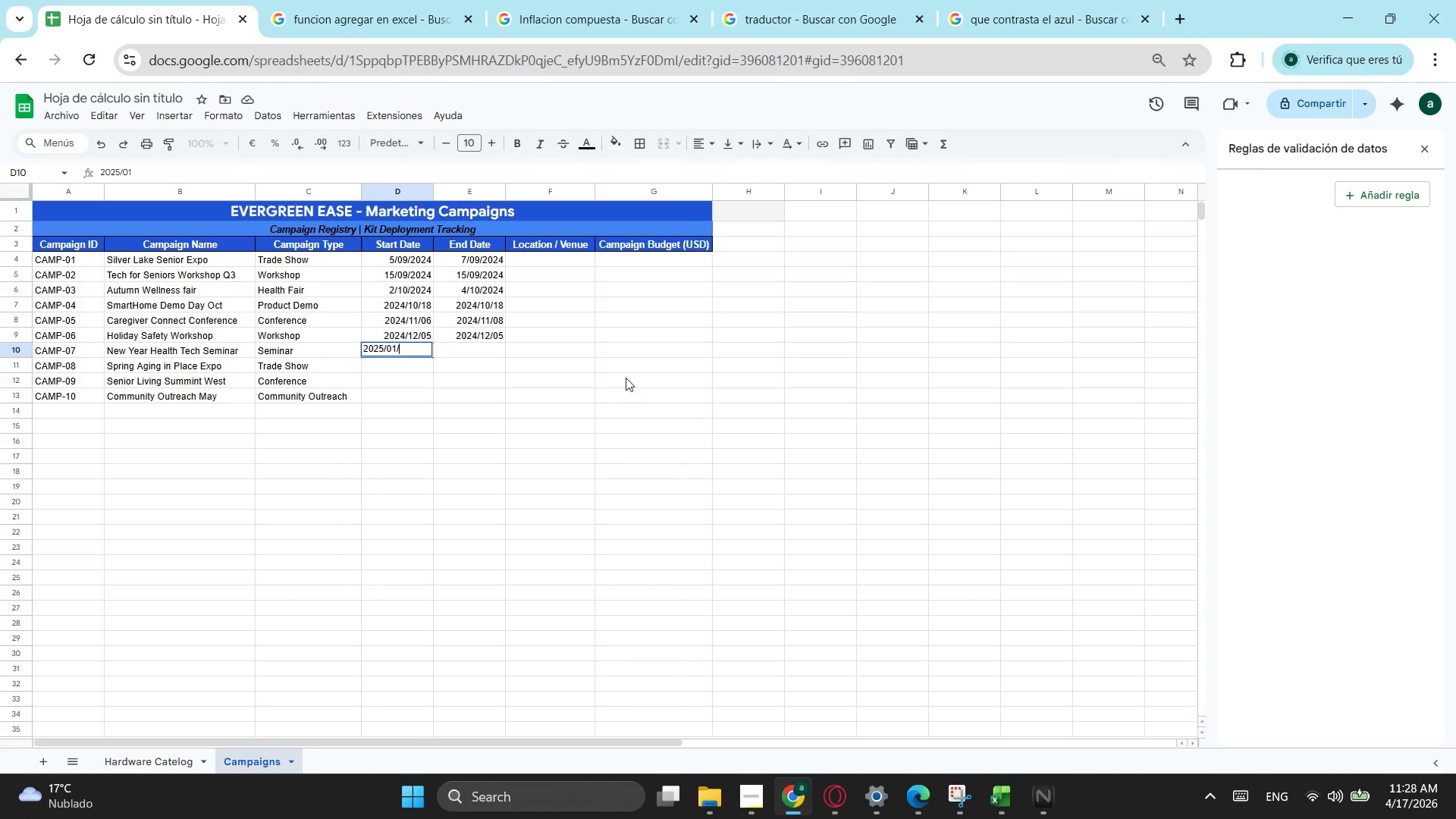 
key(NumpadDivide)
 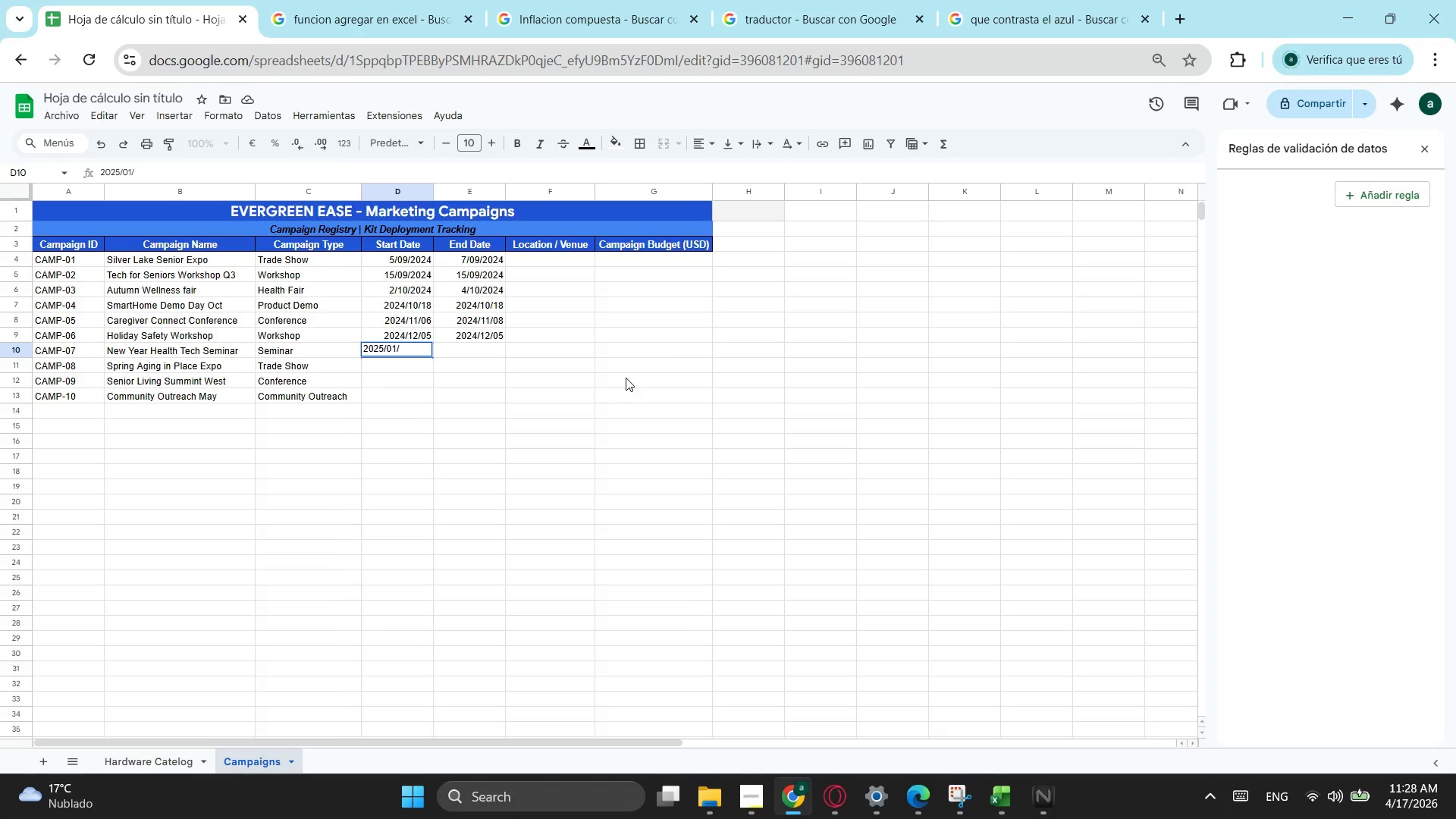 
key(Numpad1)
 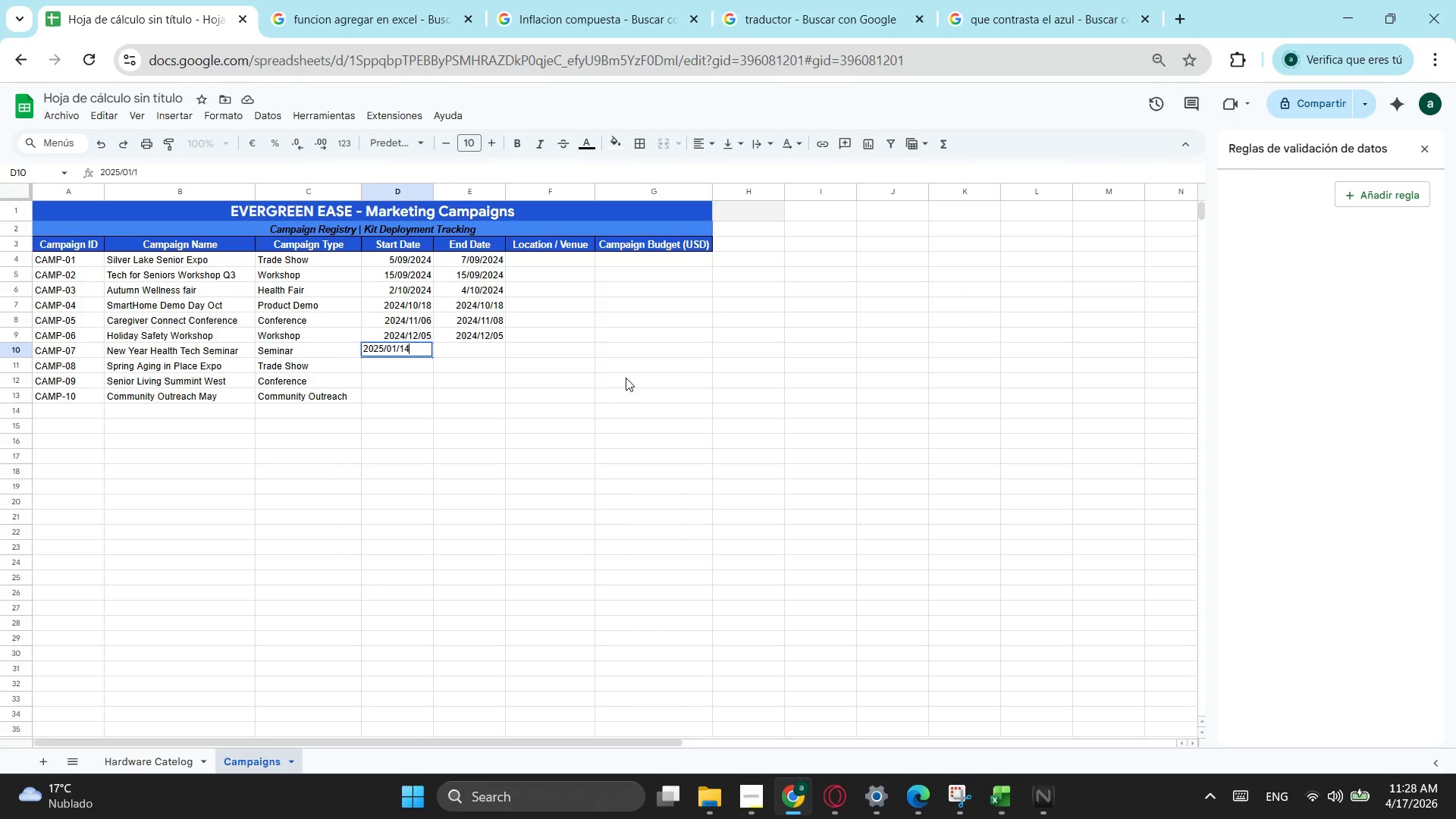 
key(Numpad4)
 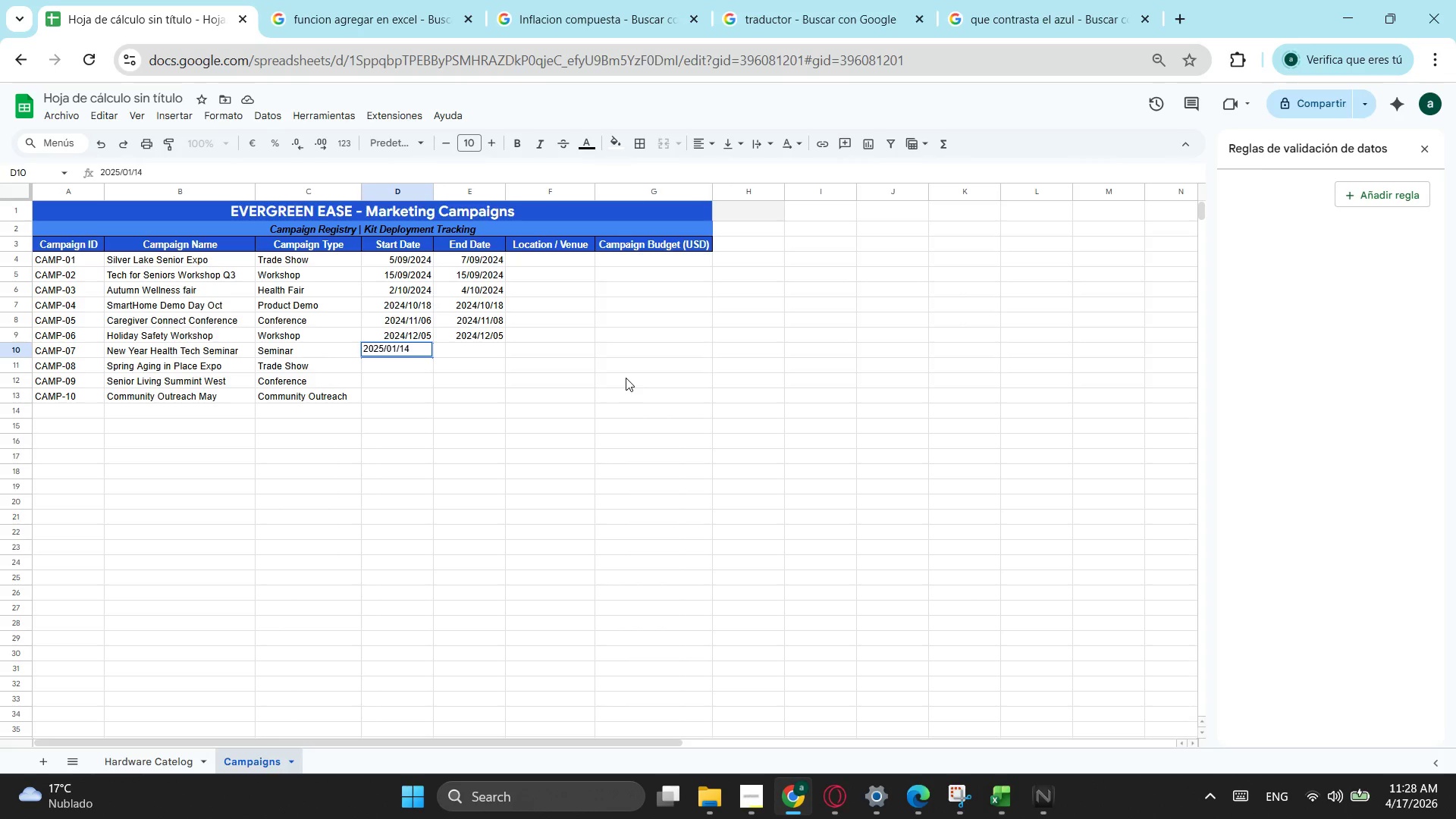 
key(Tab)
 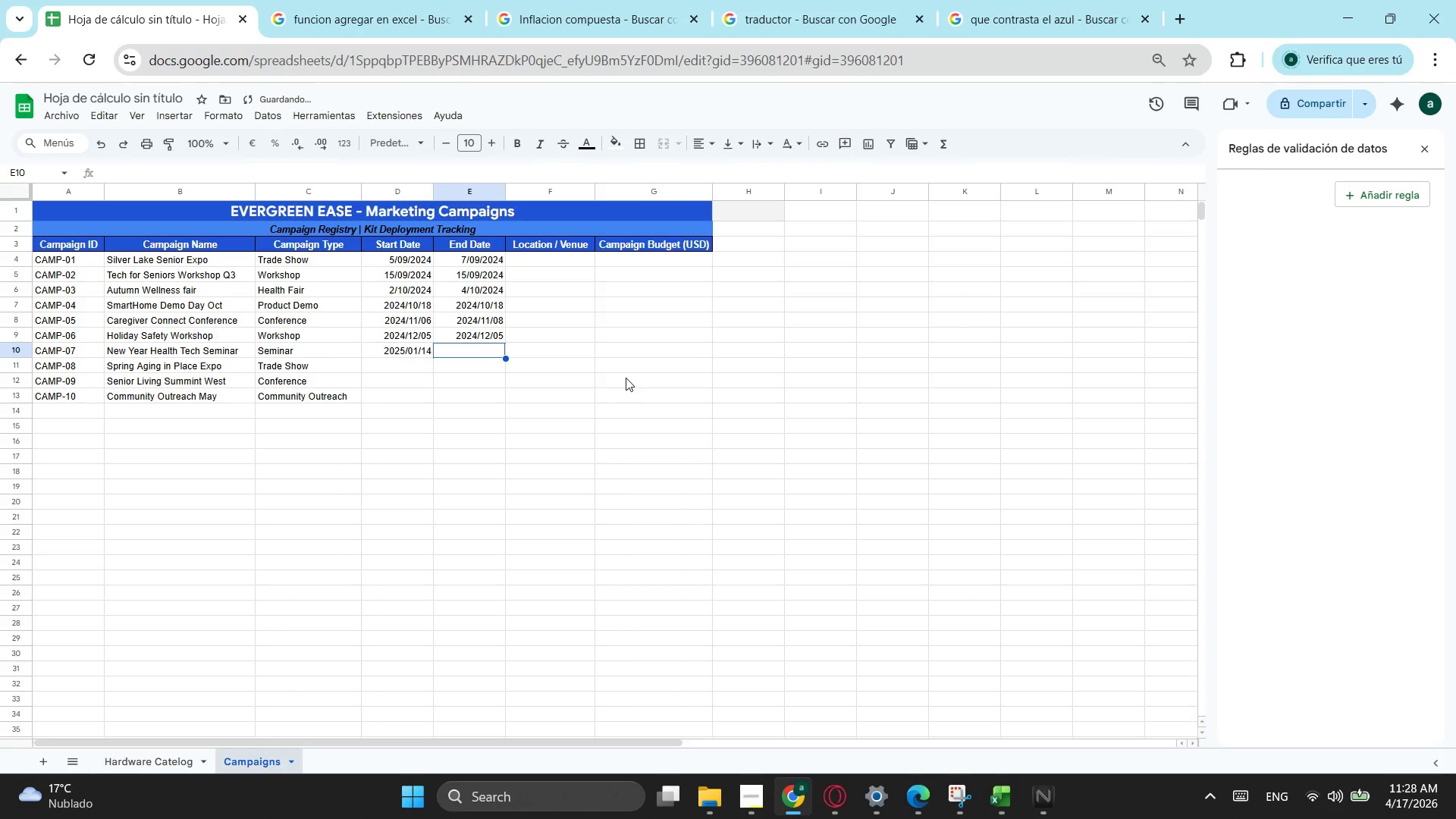 
key(Numpad2)
 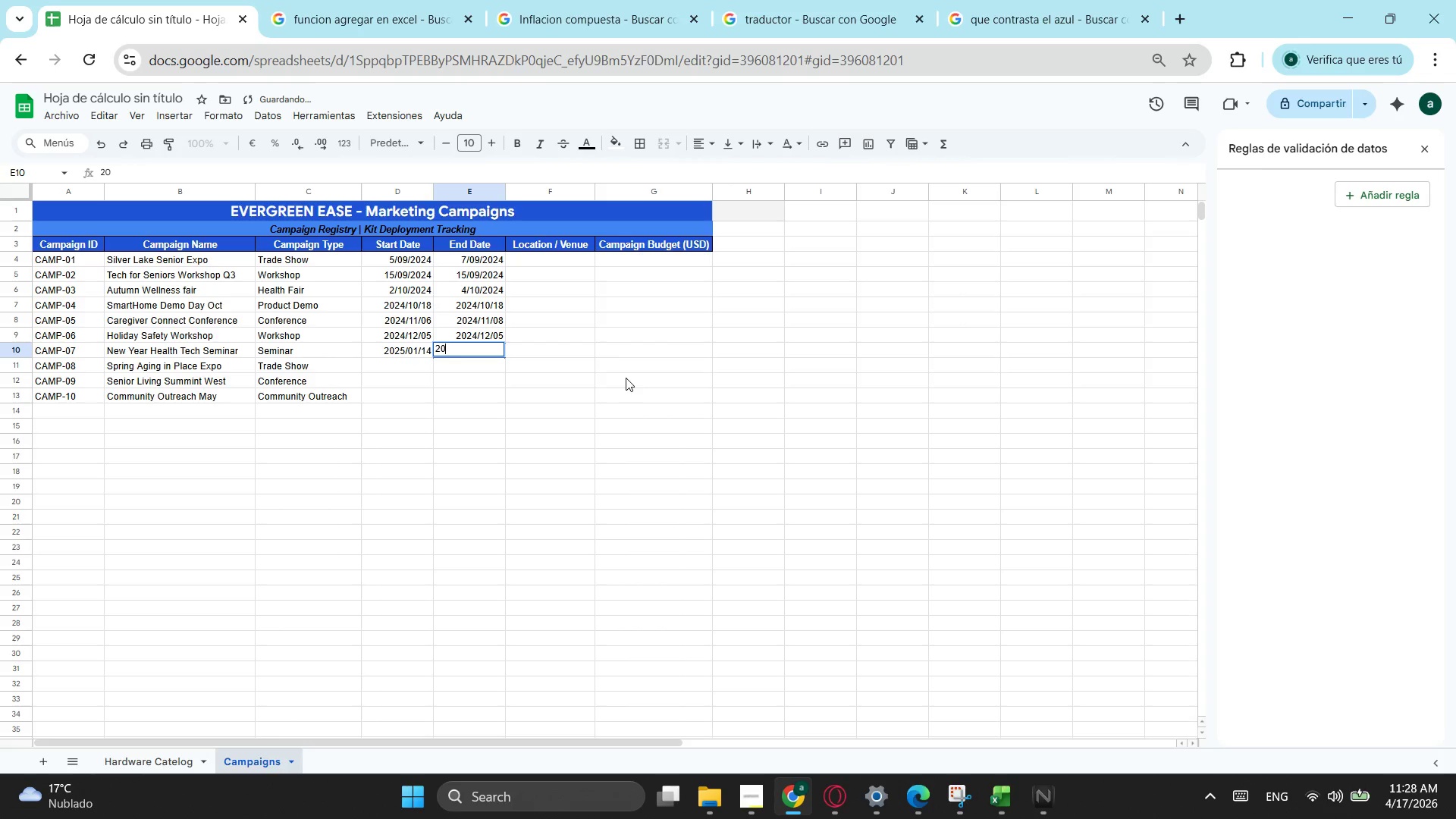 
key(Numpad0)
 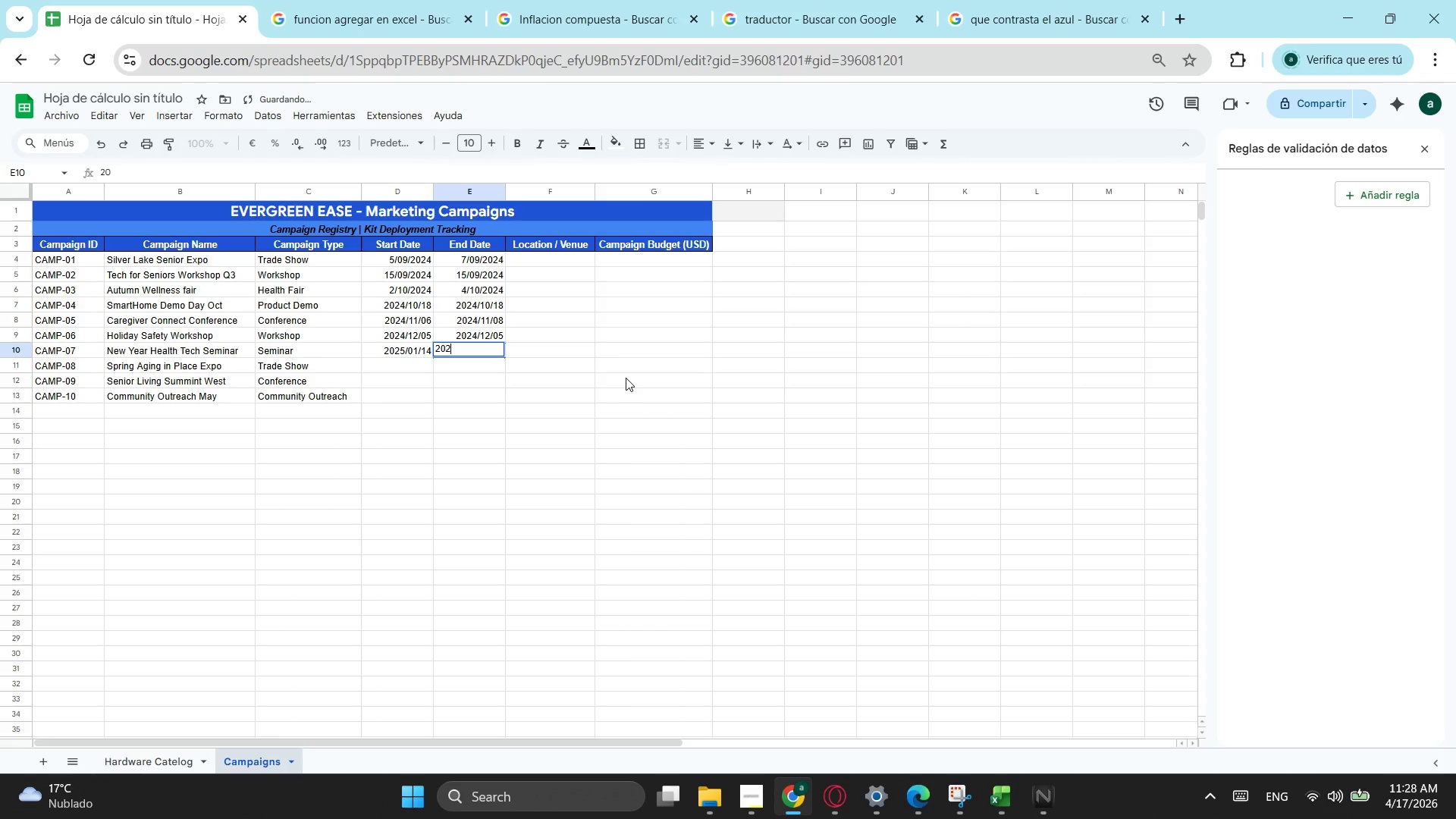 
key(Numpad2)
 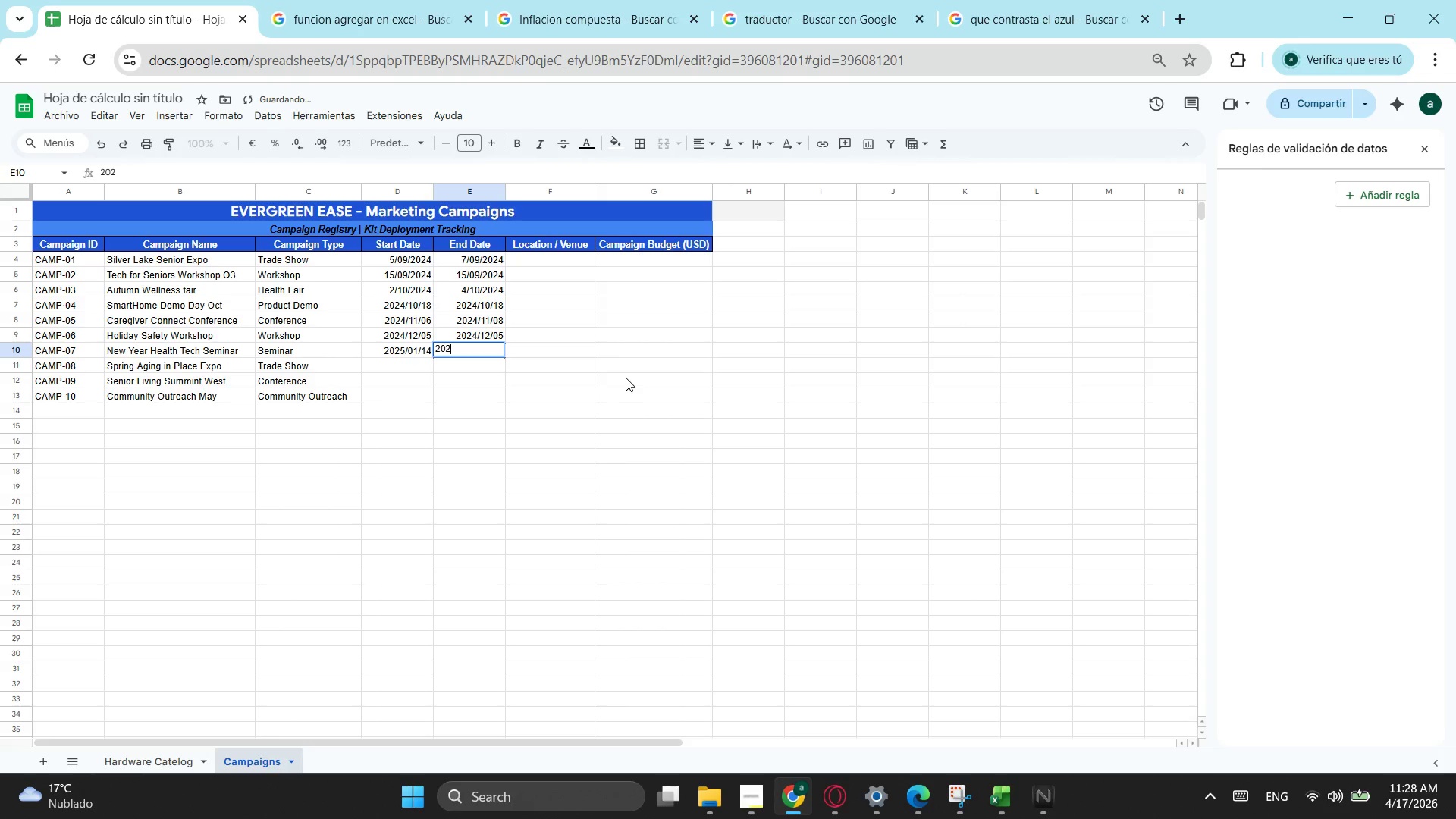 
key(Numpad5)
 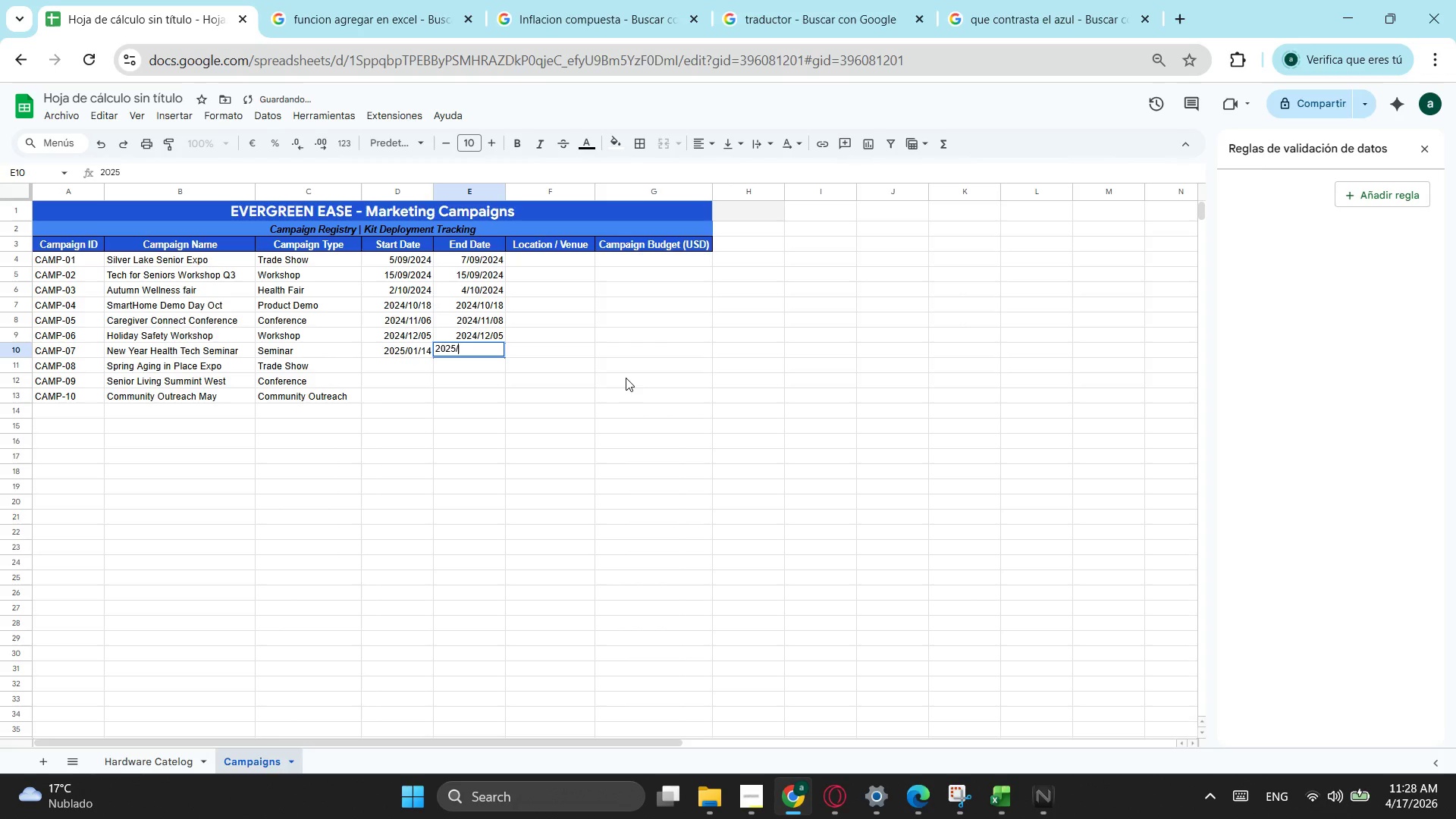 
key(NumpadDivide)
 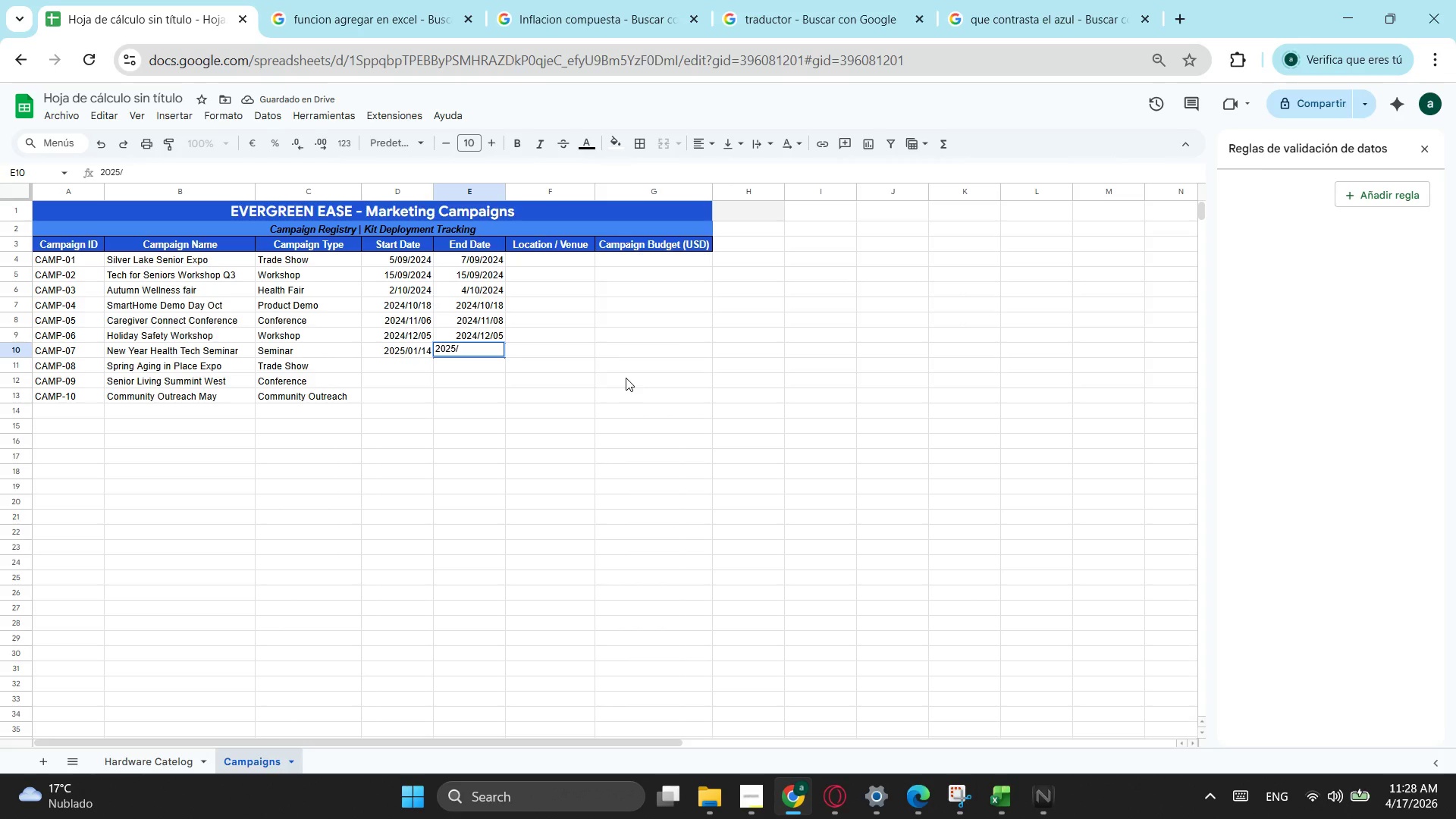 
key(Numpad0)
 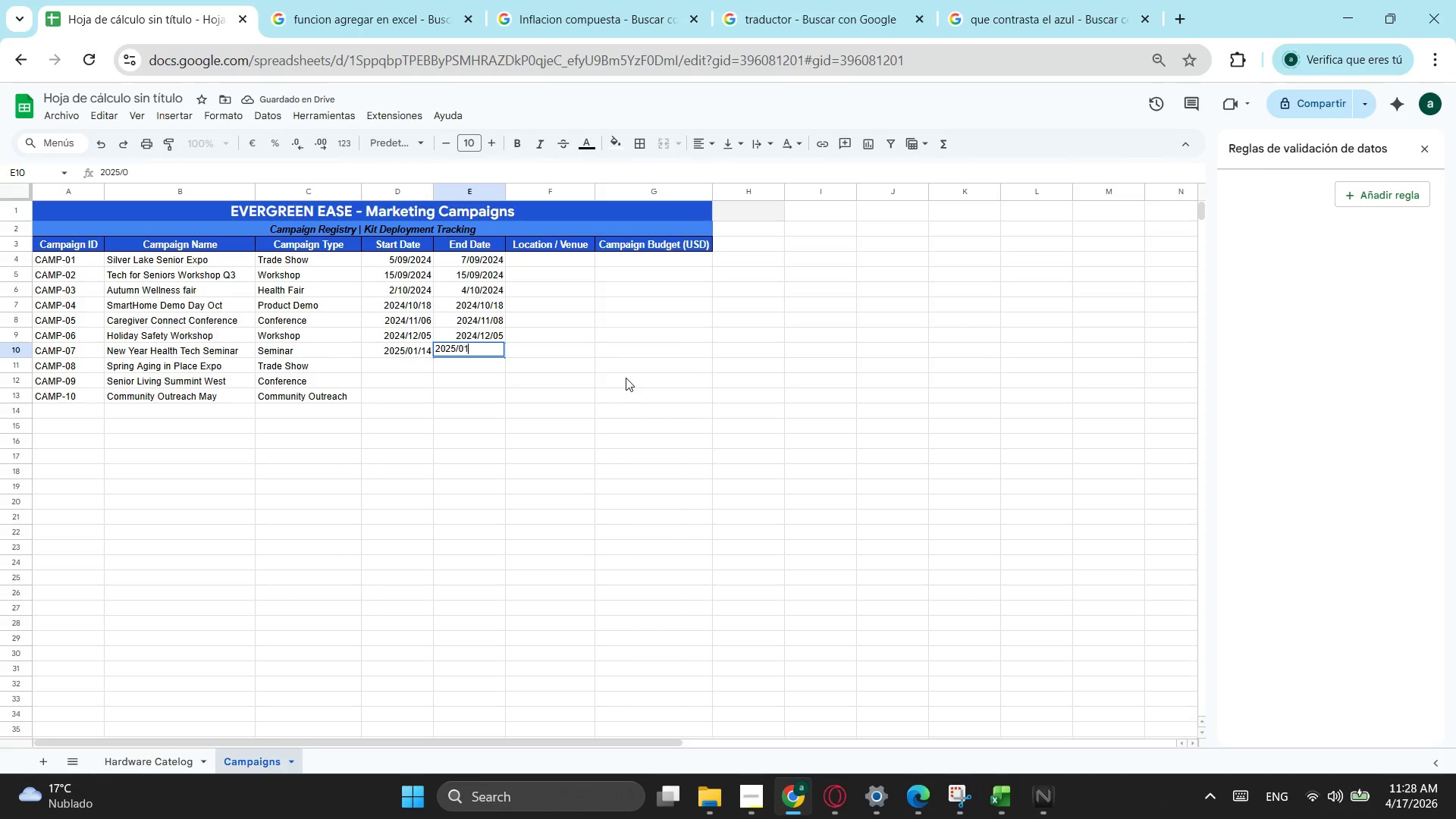 
key(Numpad1)
 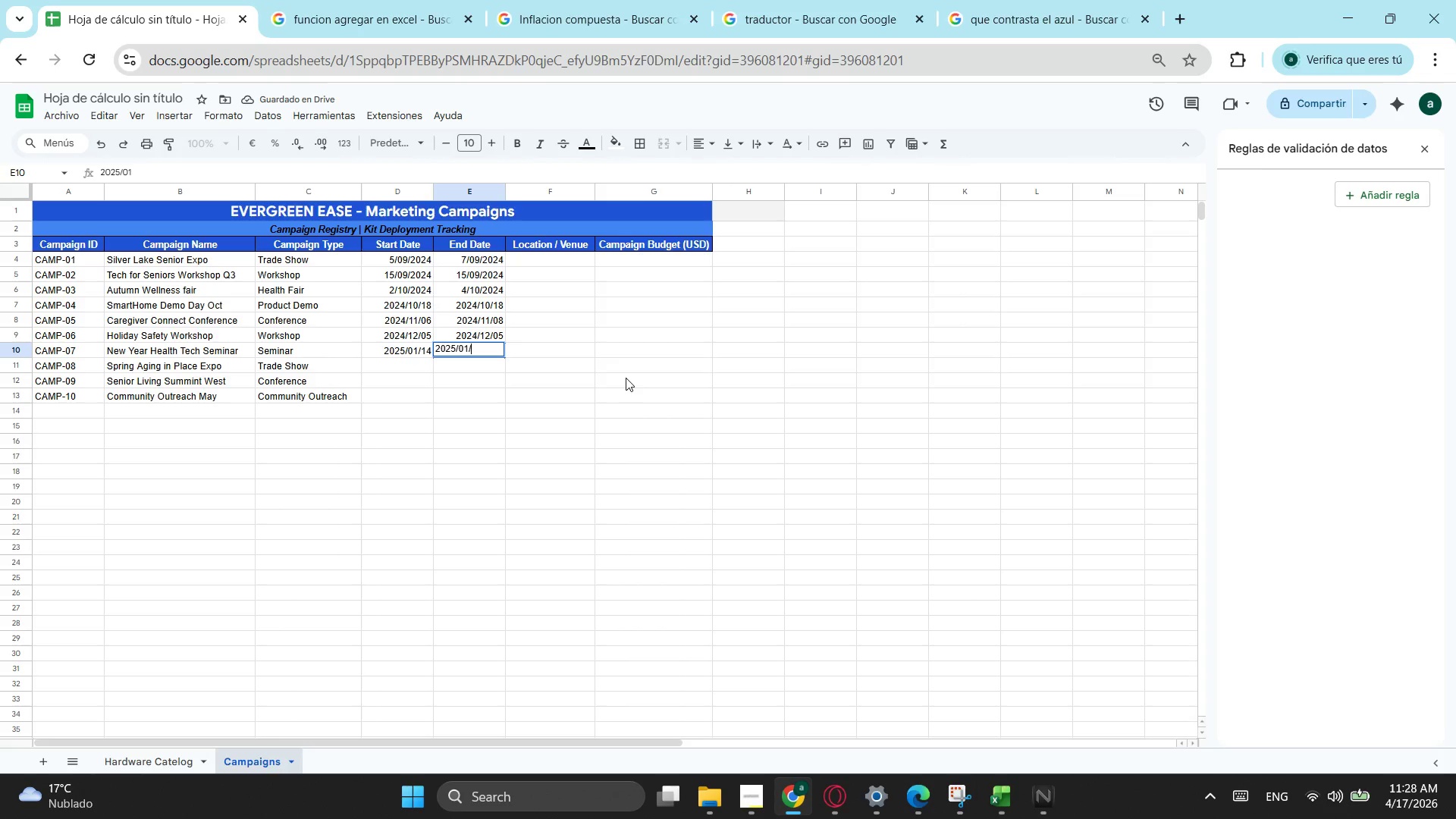 
key(NumpadDivide)
 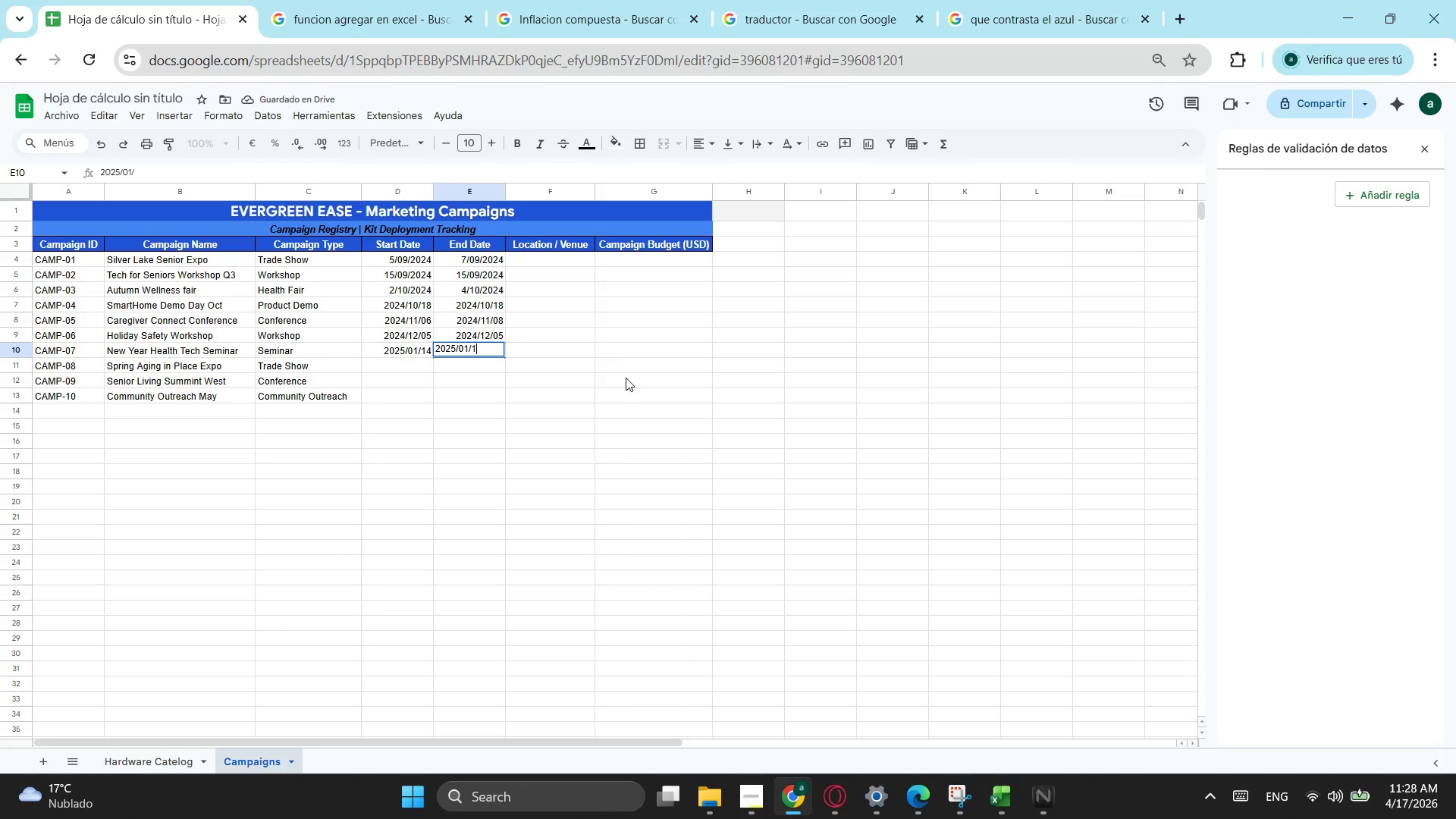 
key(Numpad1)
 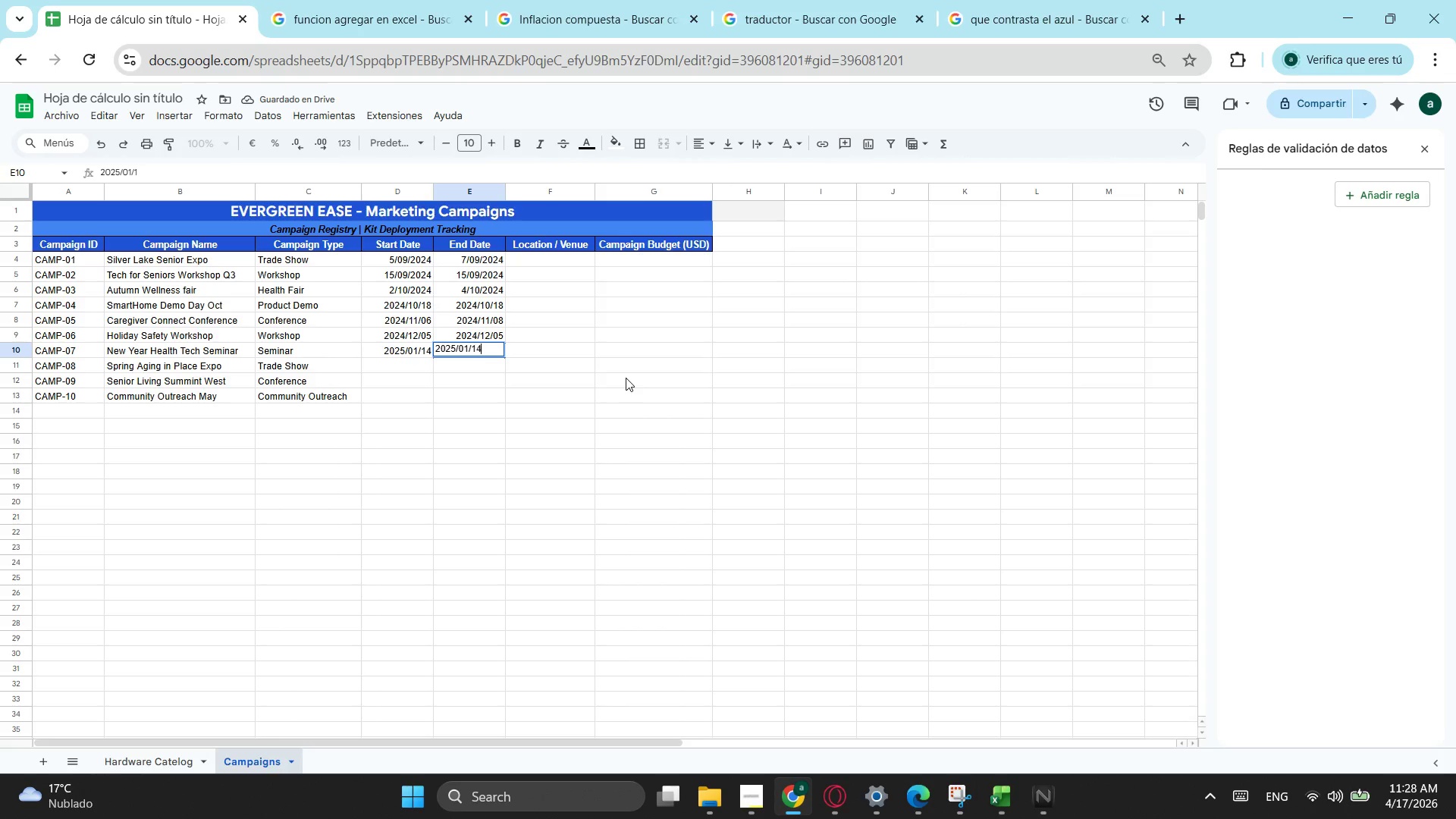 
key(Numpad4)
 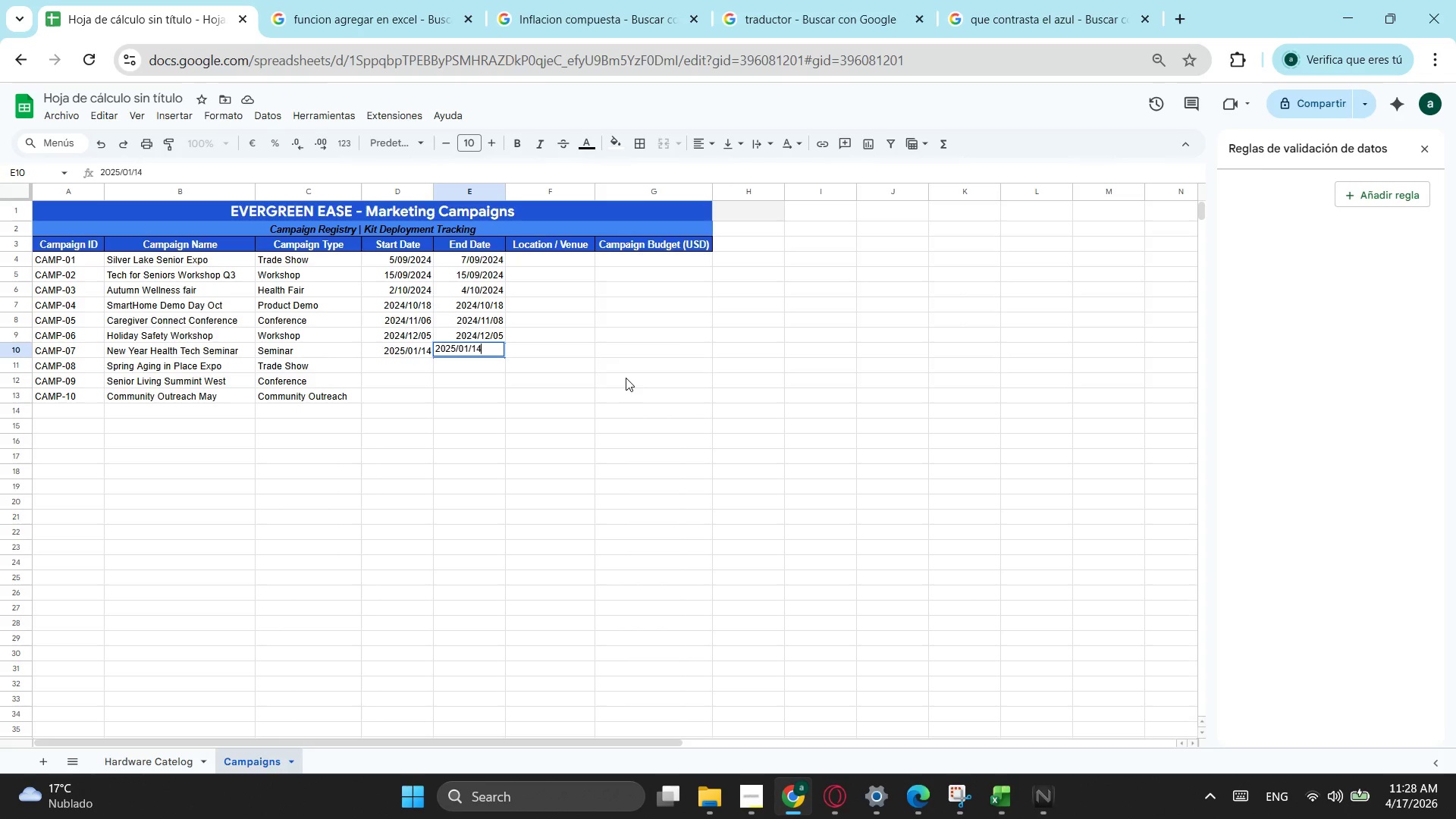 
key(NumpadEnter)
 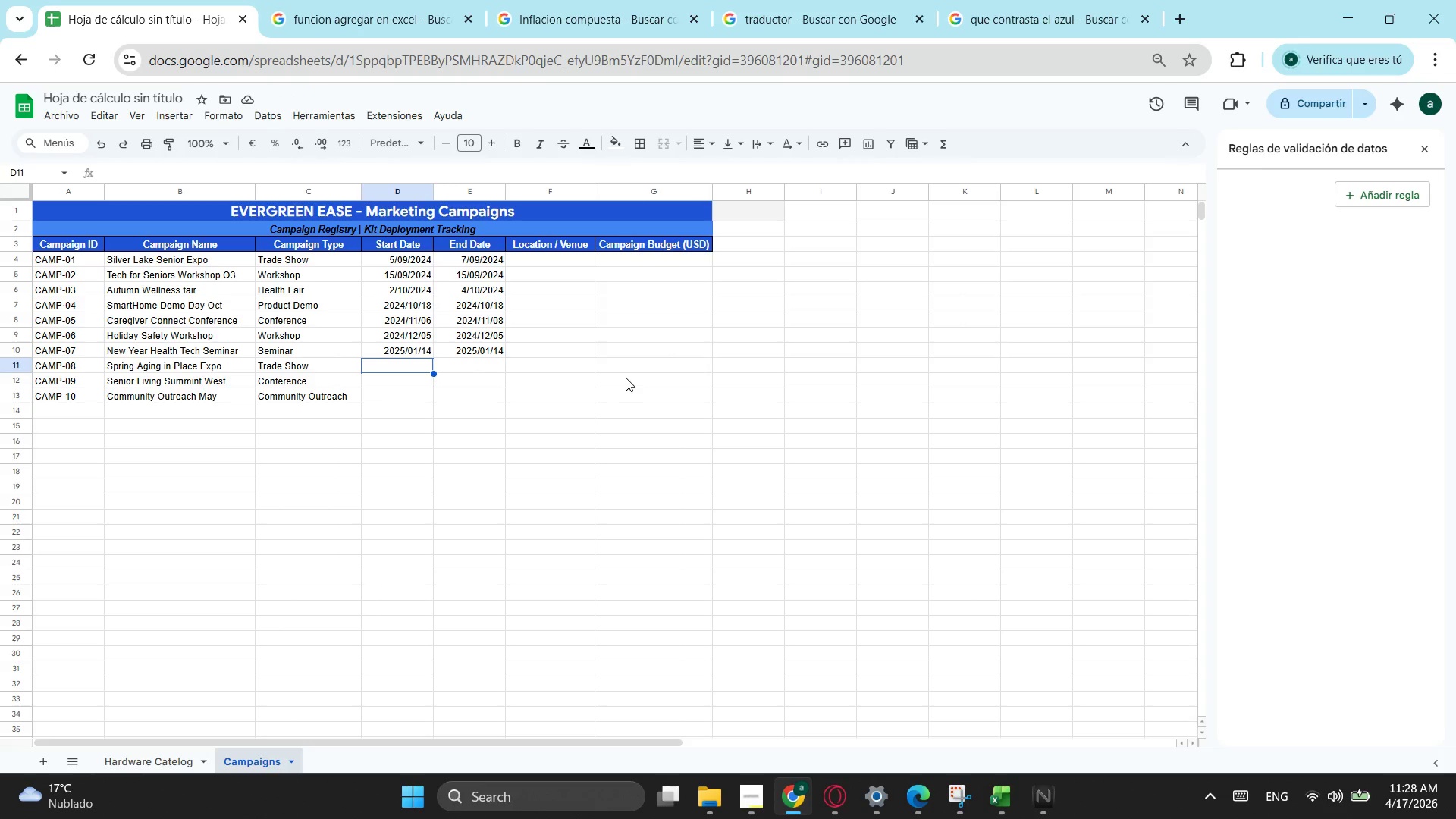 
wait(12.83)
 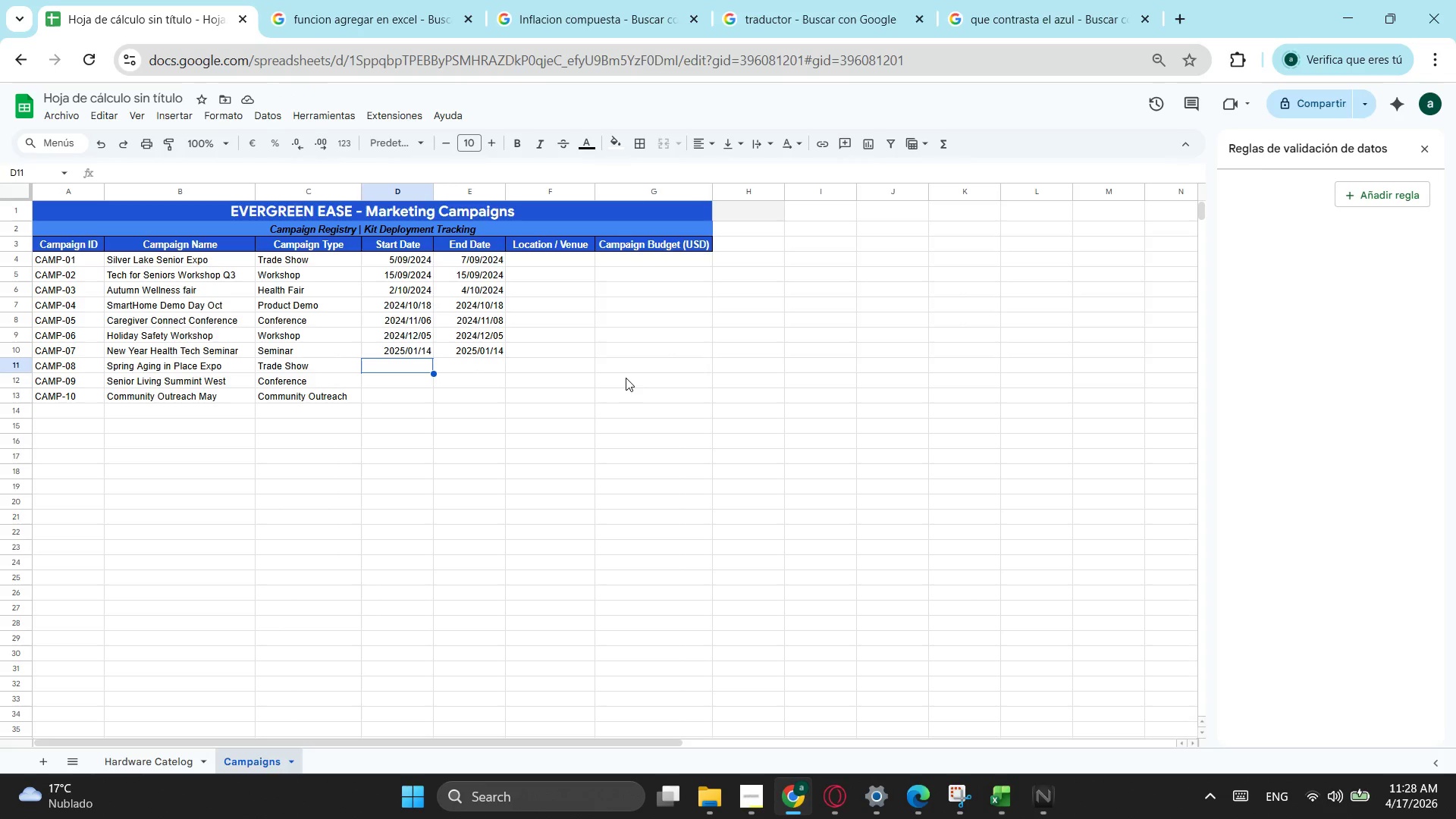 
key(Numpad2)
 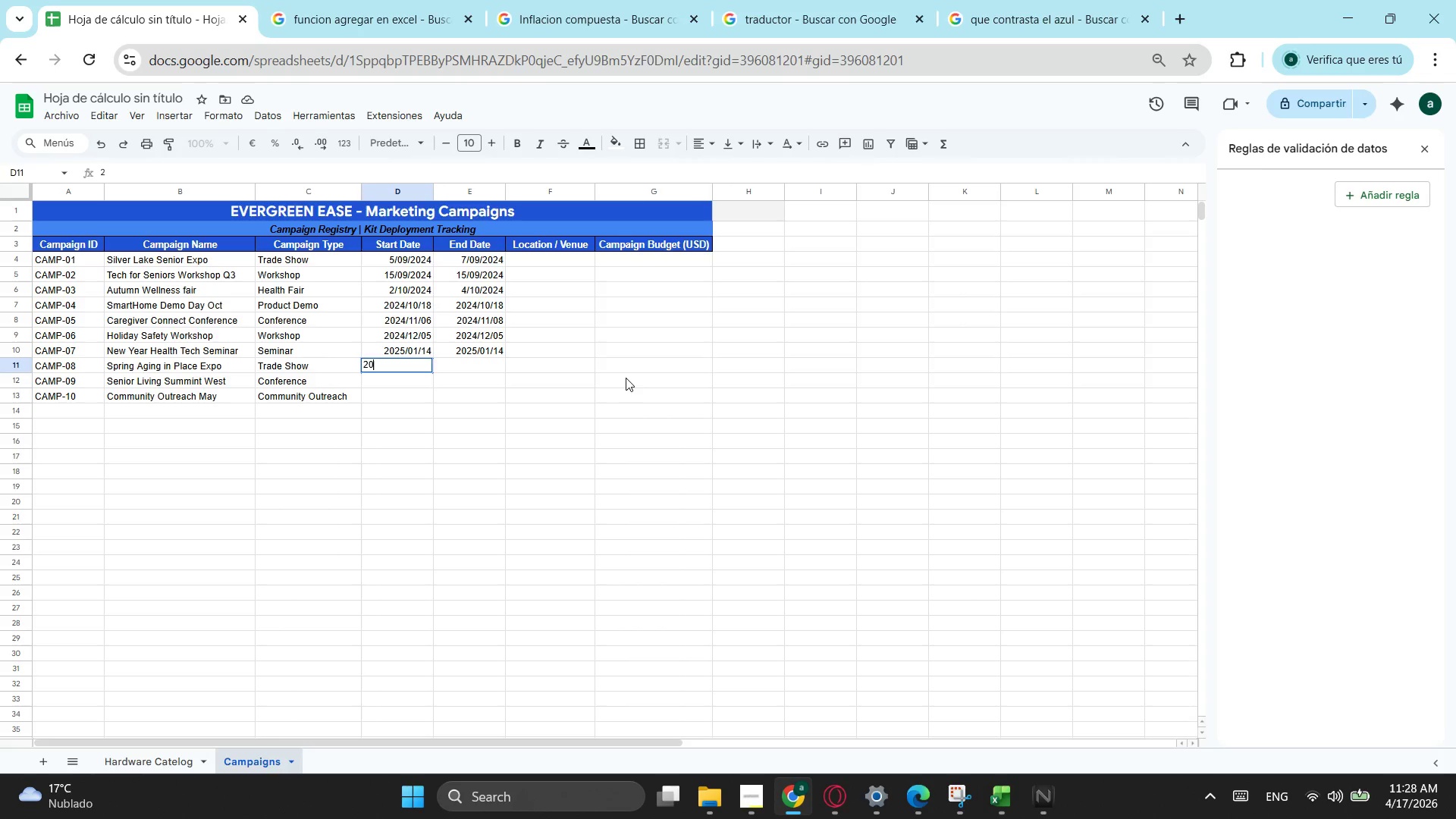 
key(Numpad0)
 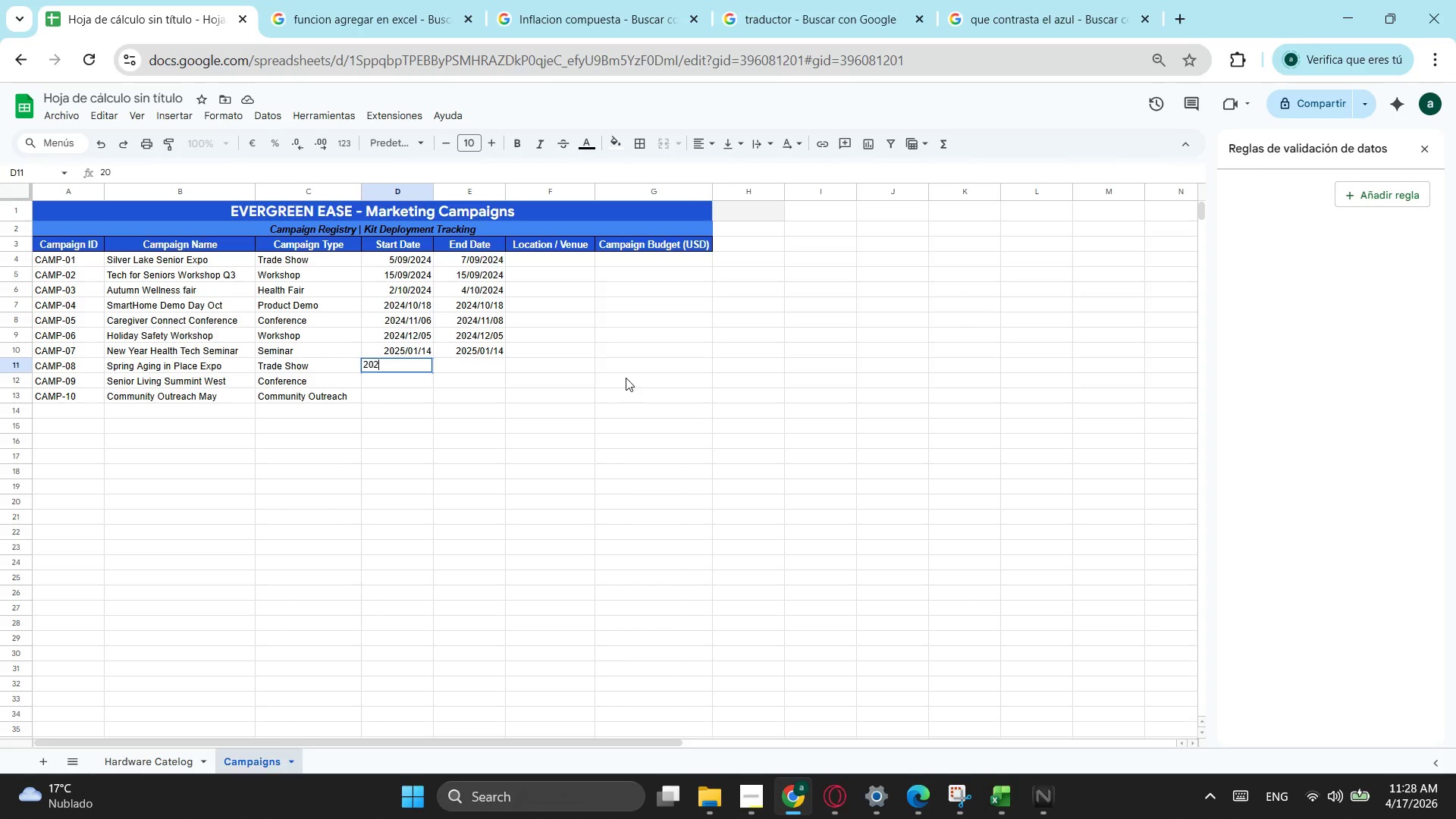 
key(Numpad2)
 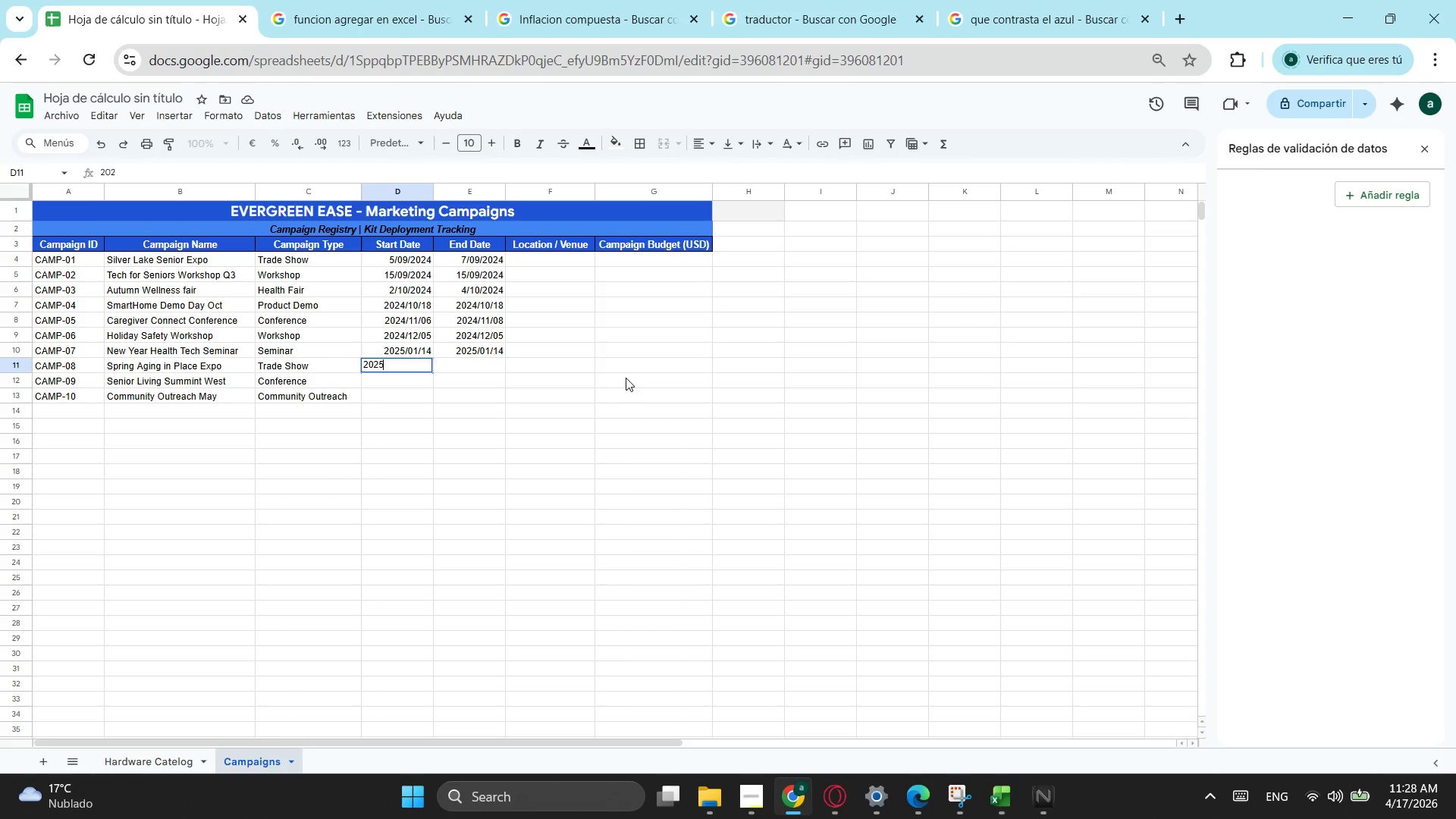 
key(Numpad5)
 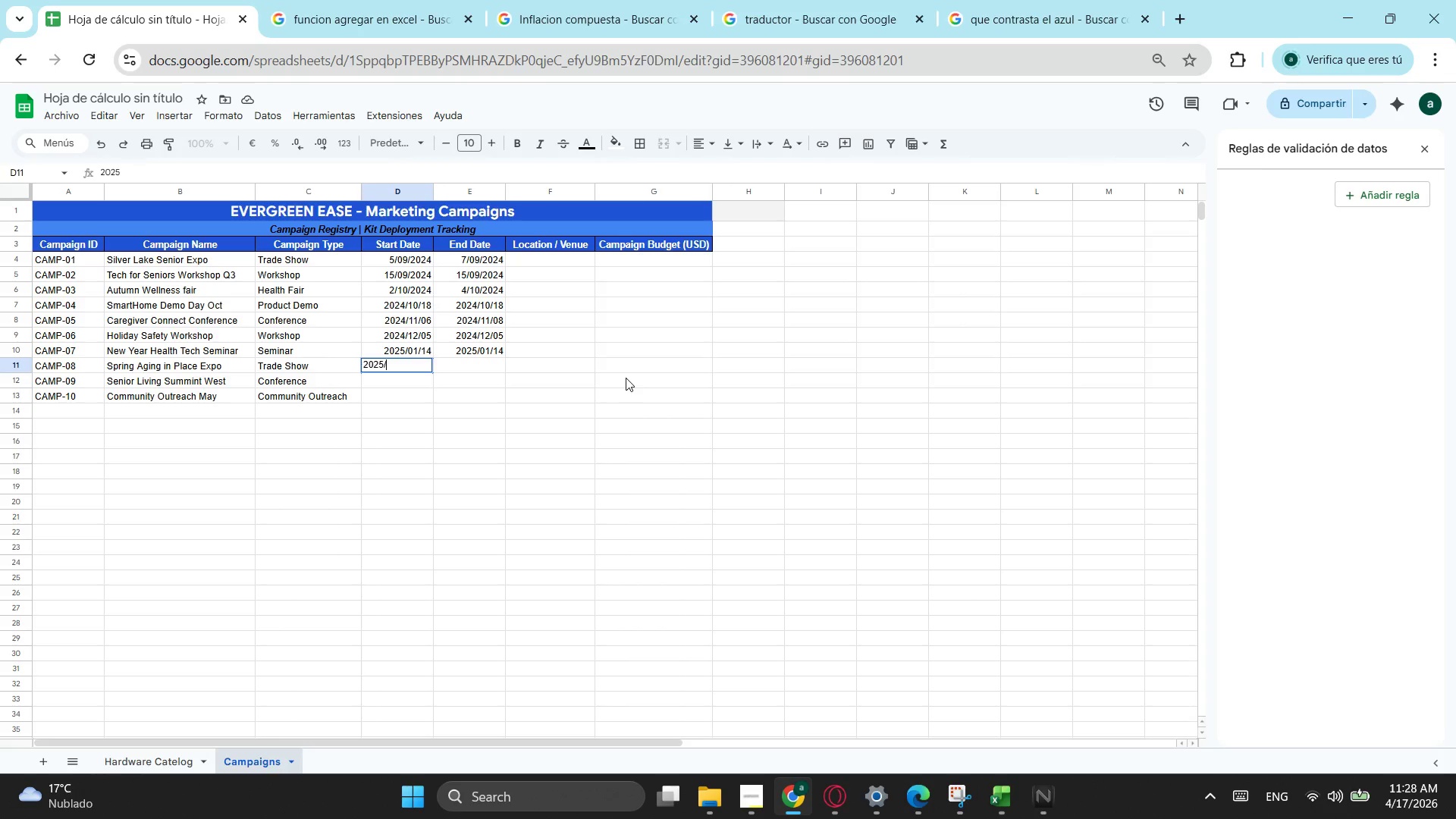 
key(NumpadDivide)
 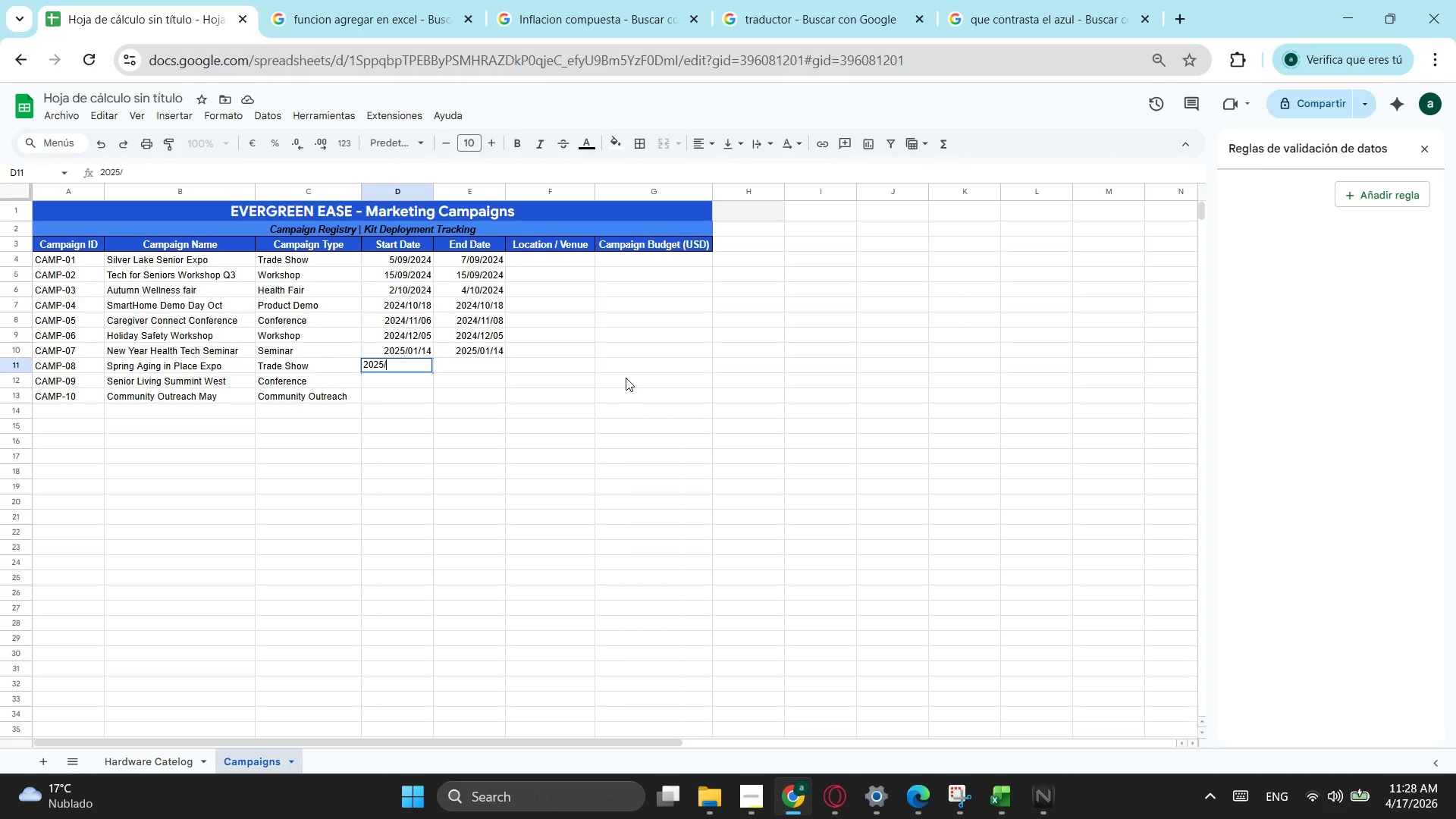 
key(Numpad0)
 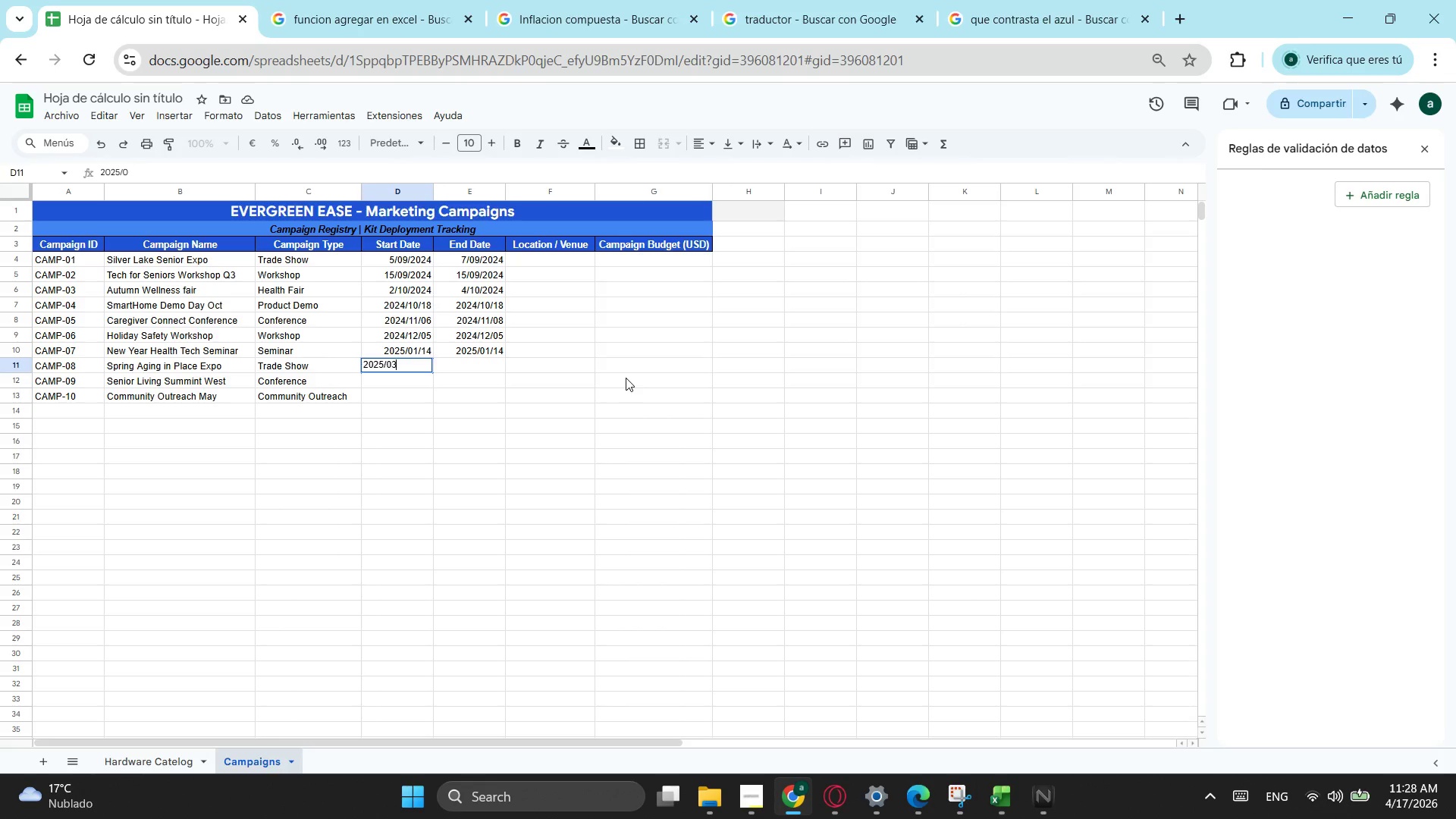 
key(Numpad3)
 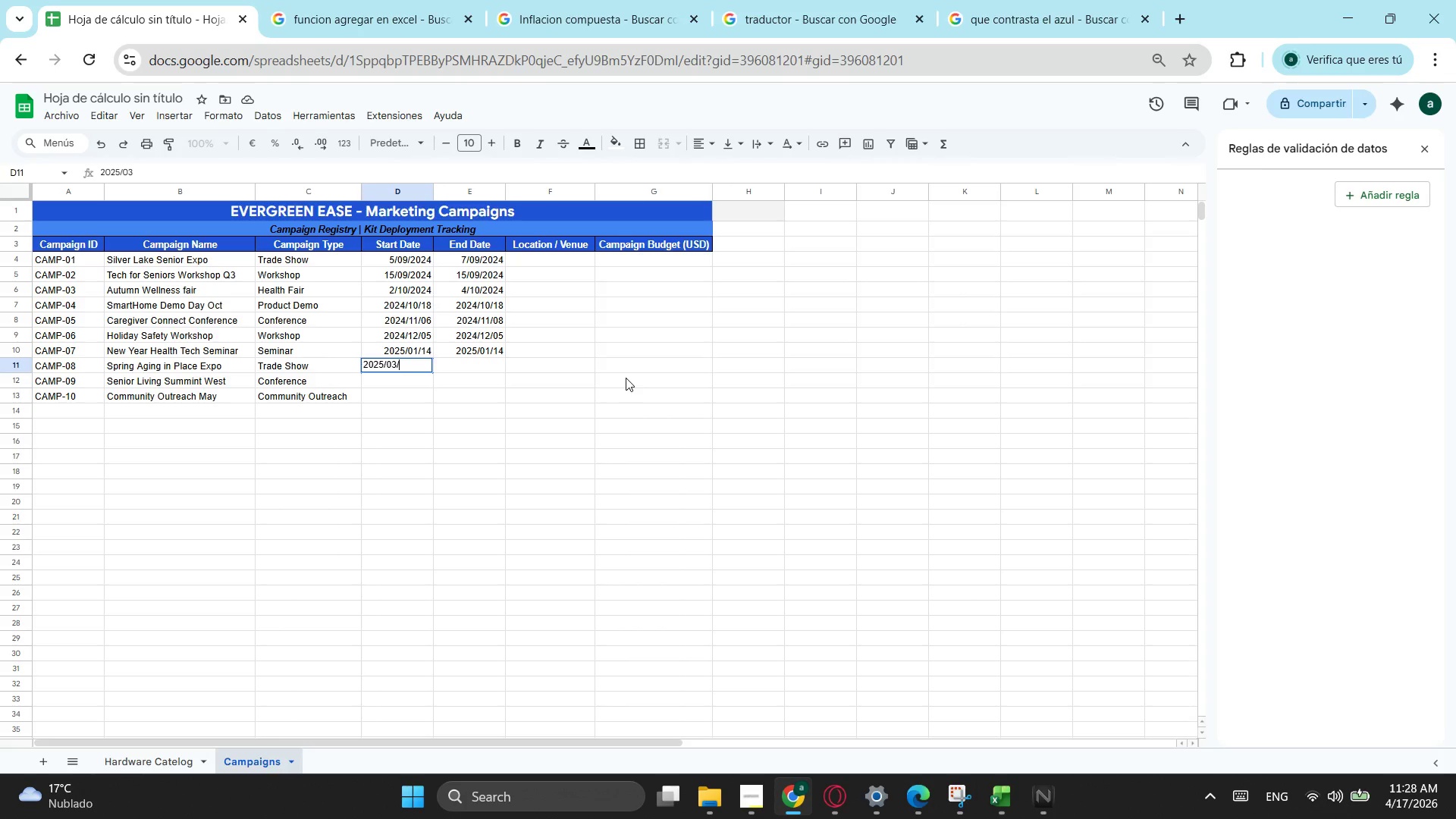 
key(NumpadDivide)
 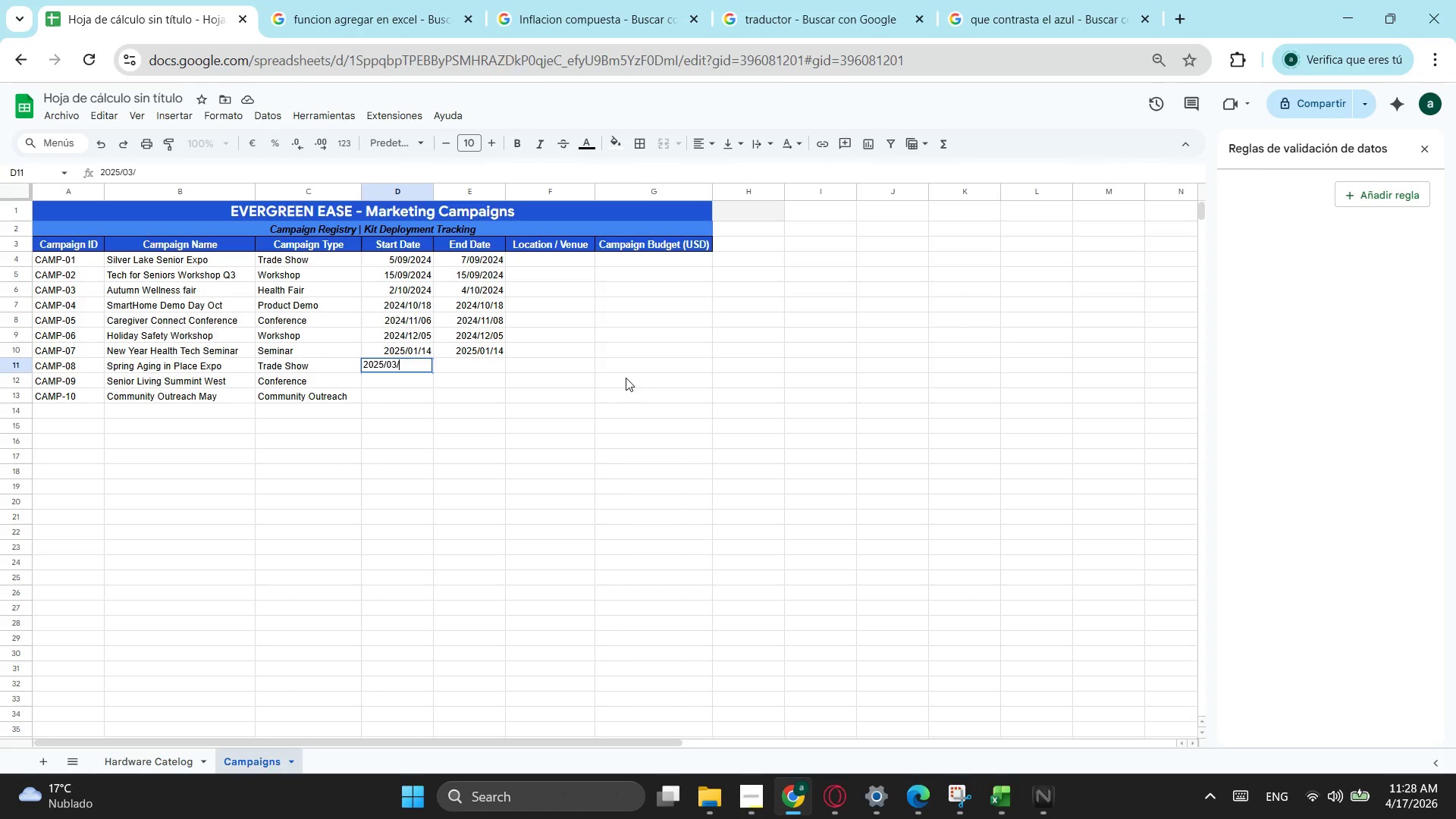 
key(Numpad2)
 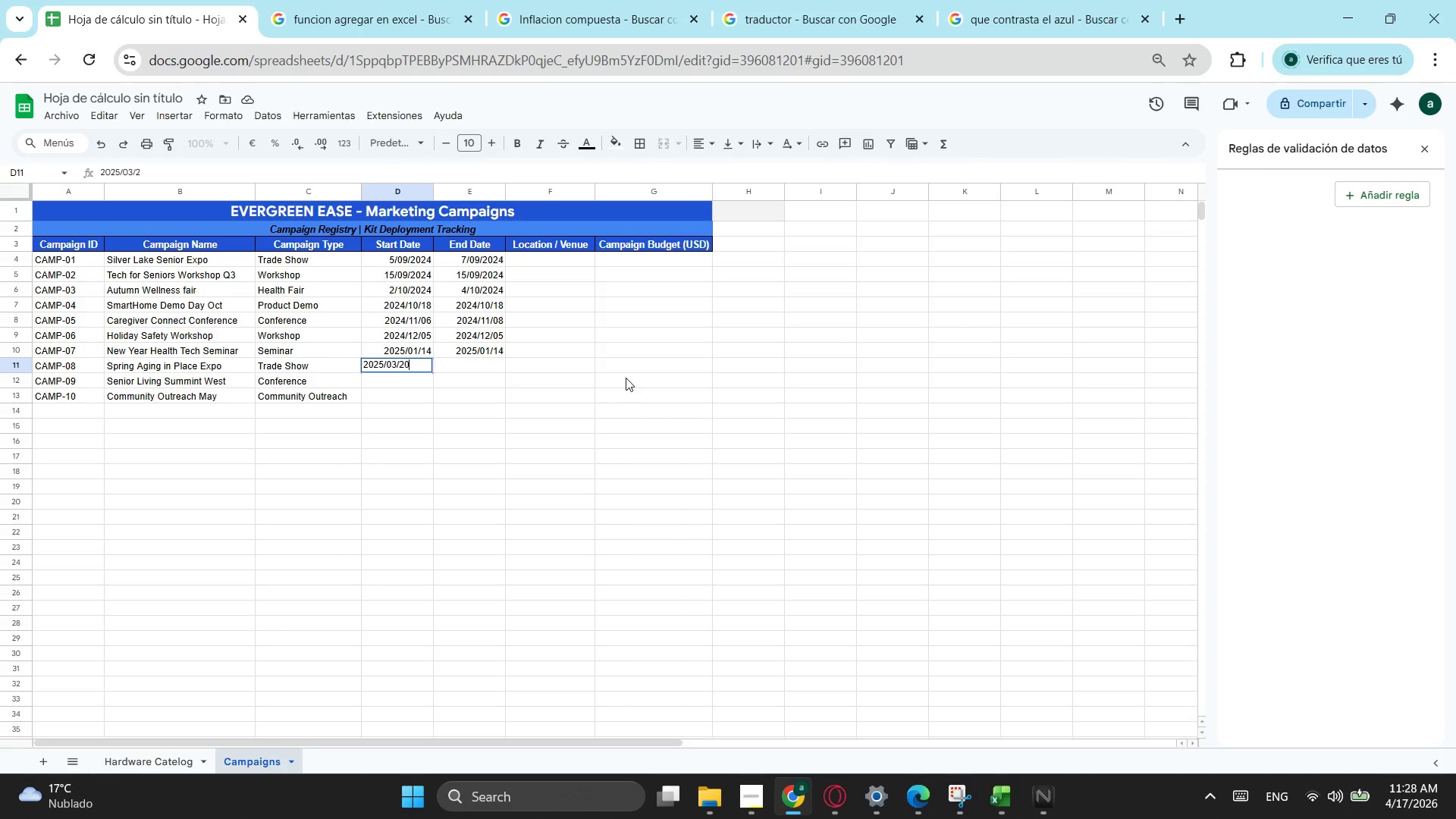 
key(Numpad0)
 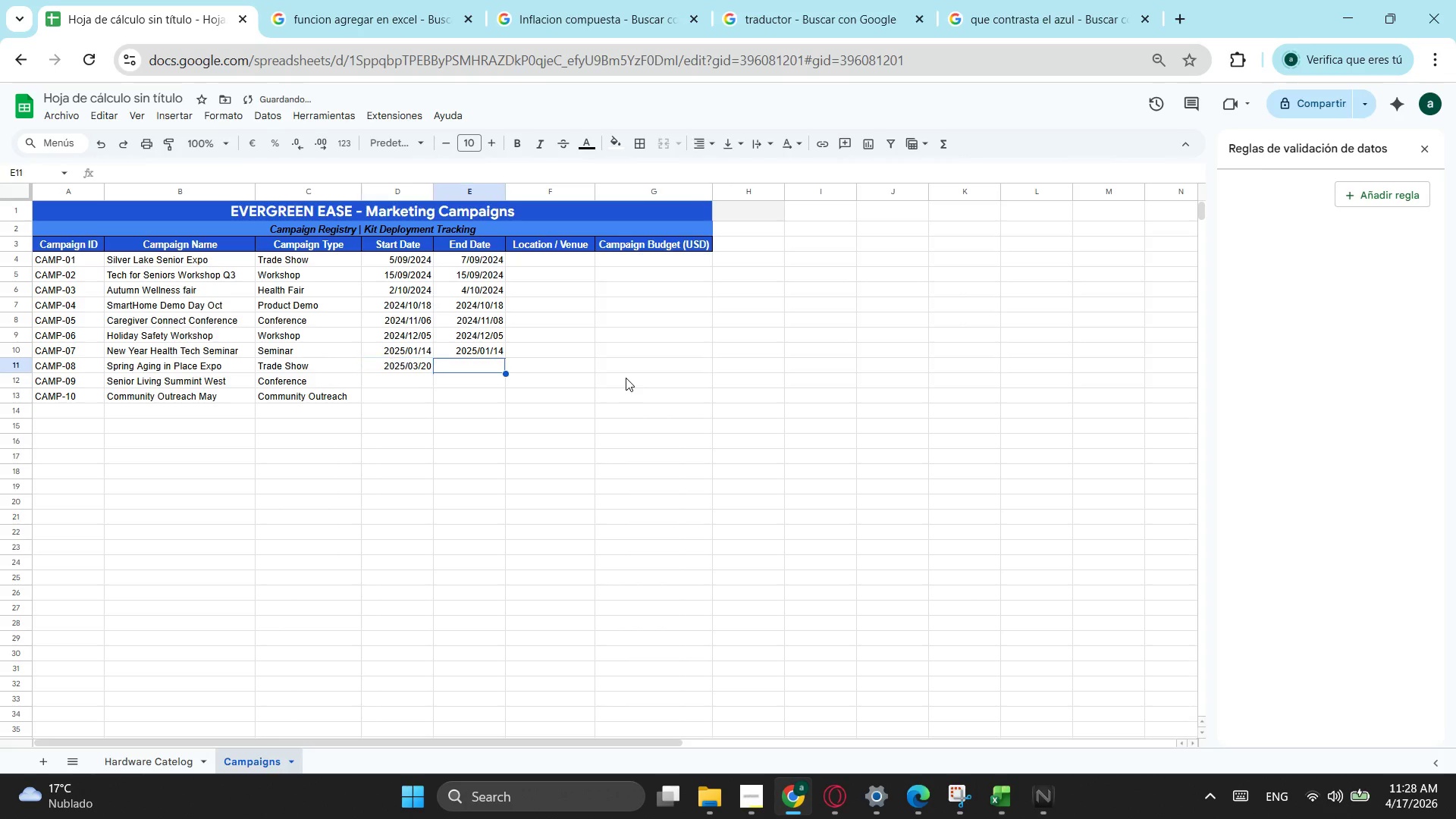 
key(Tab)
 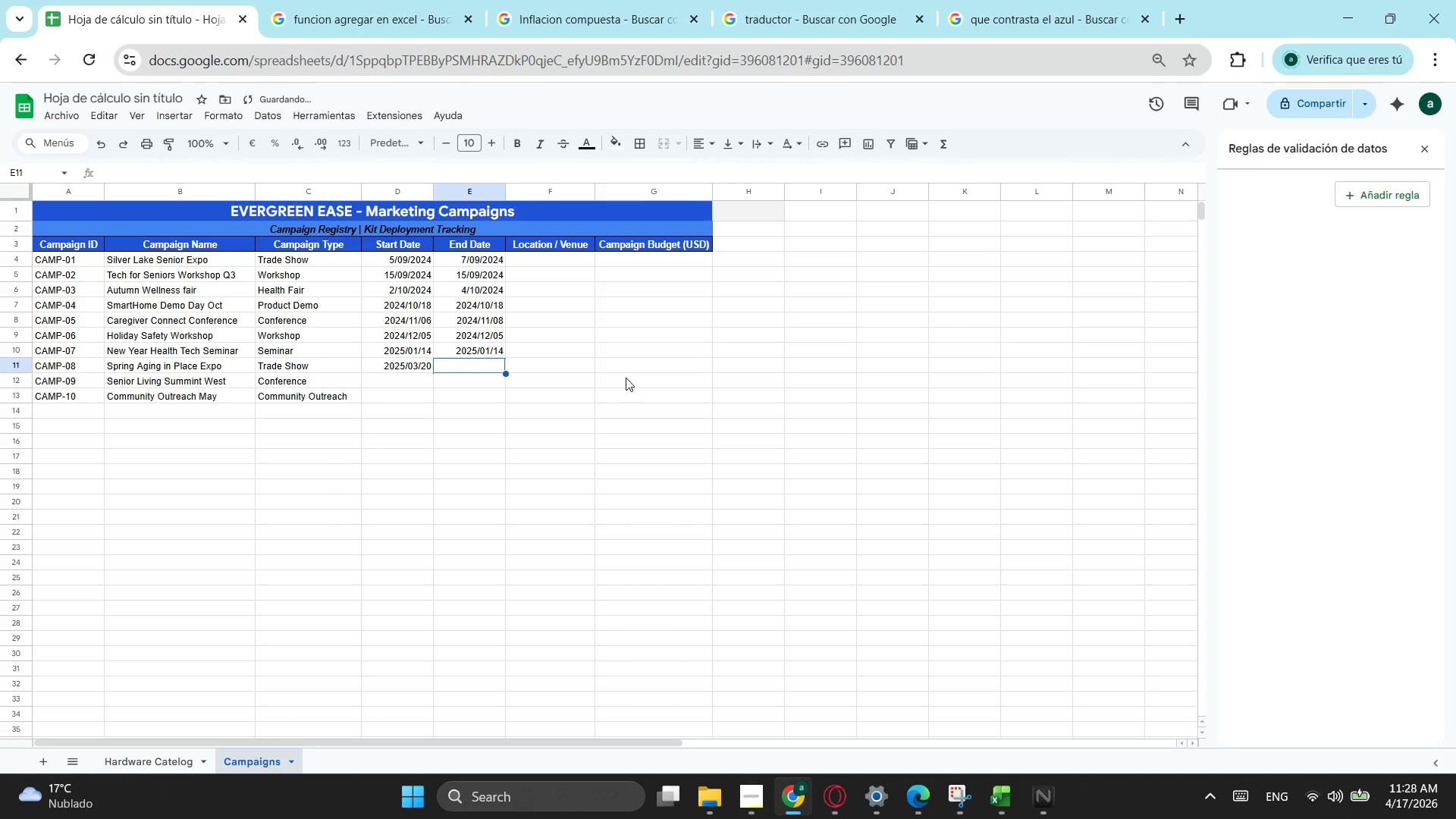 
key(Numpad2)
 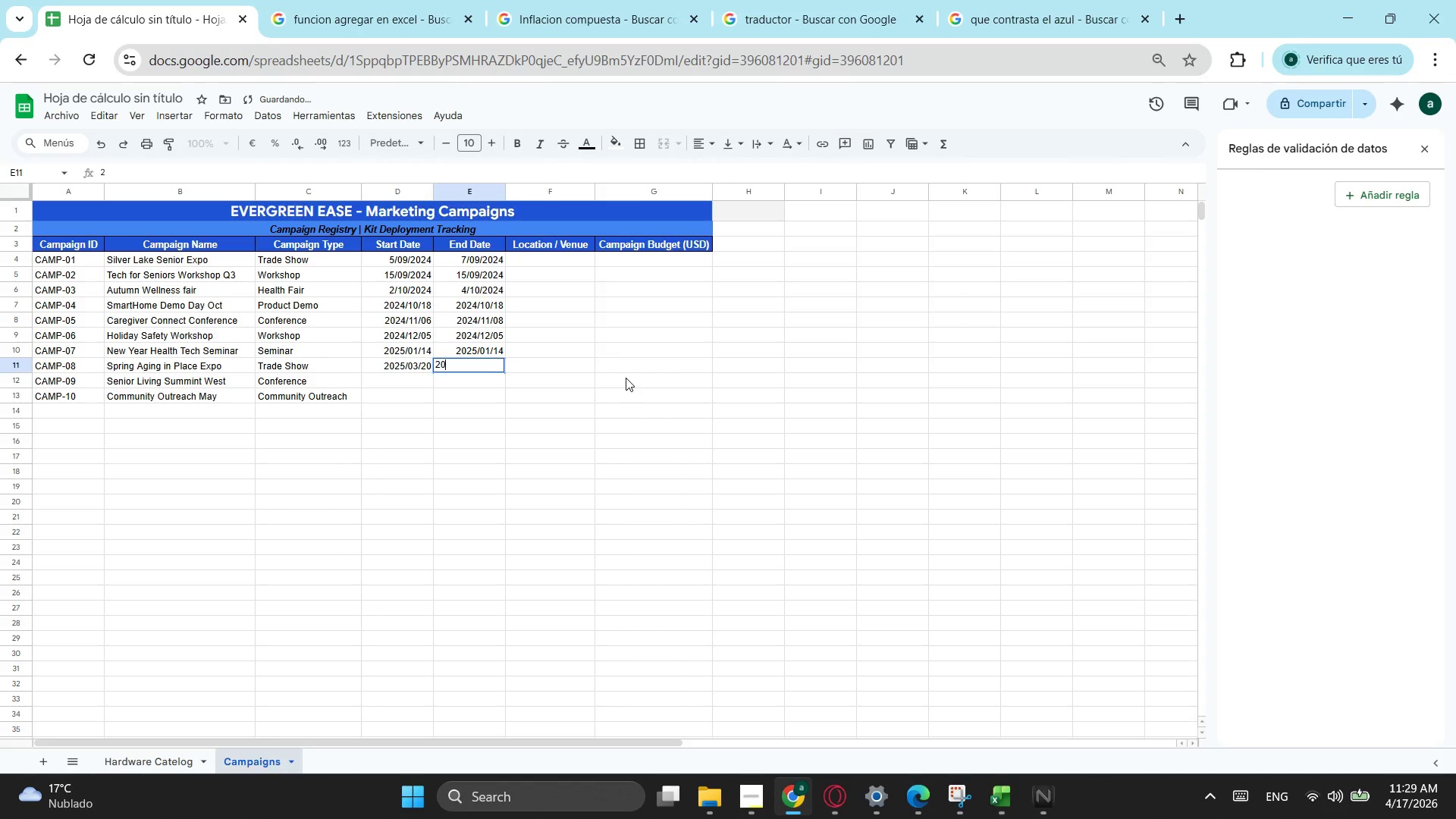 
key(Numpad0)
 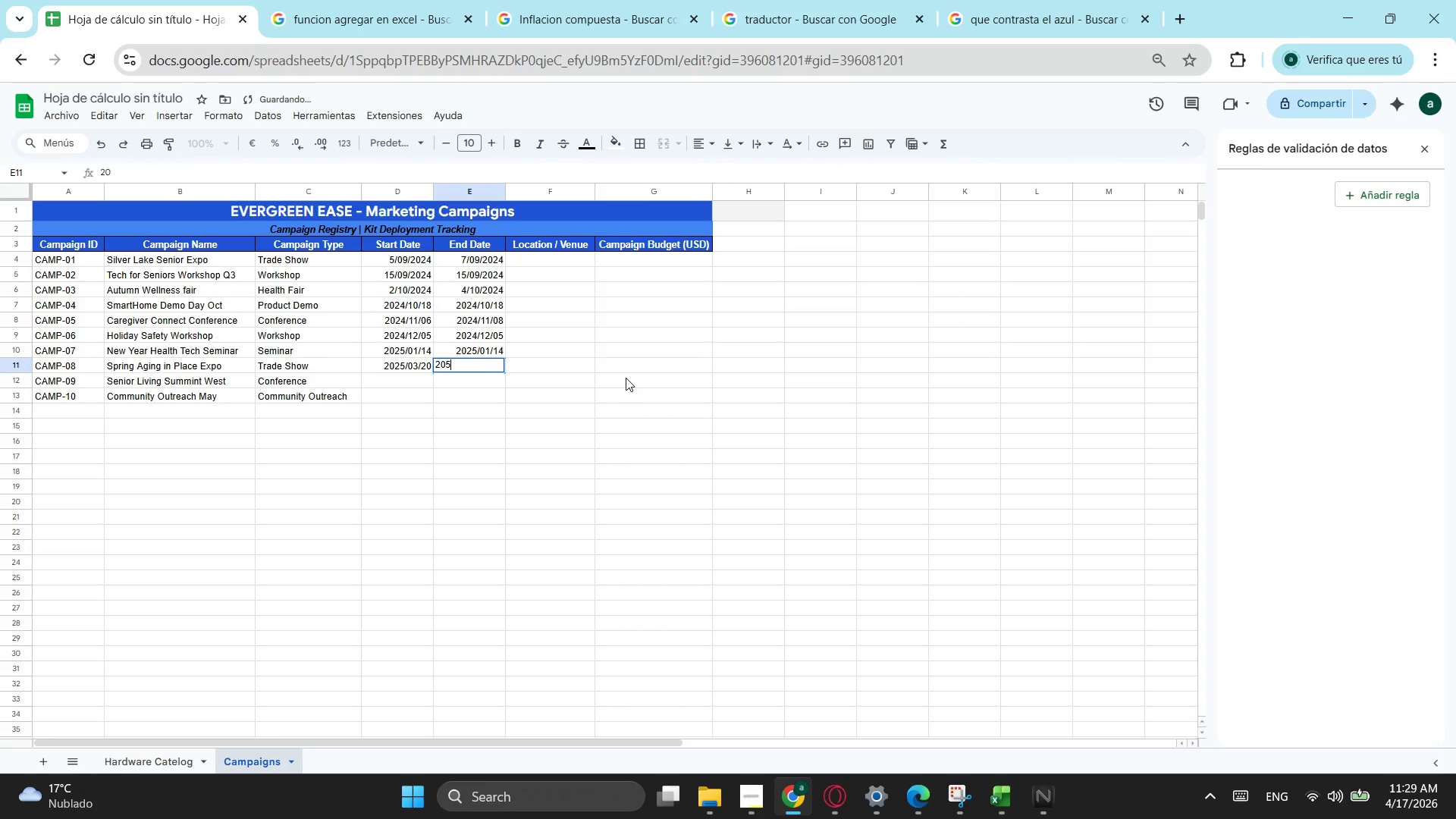 
key(Numpad5)
 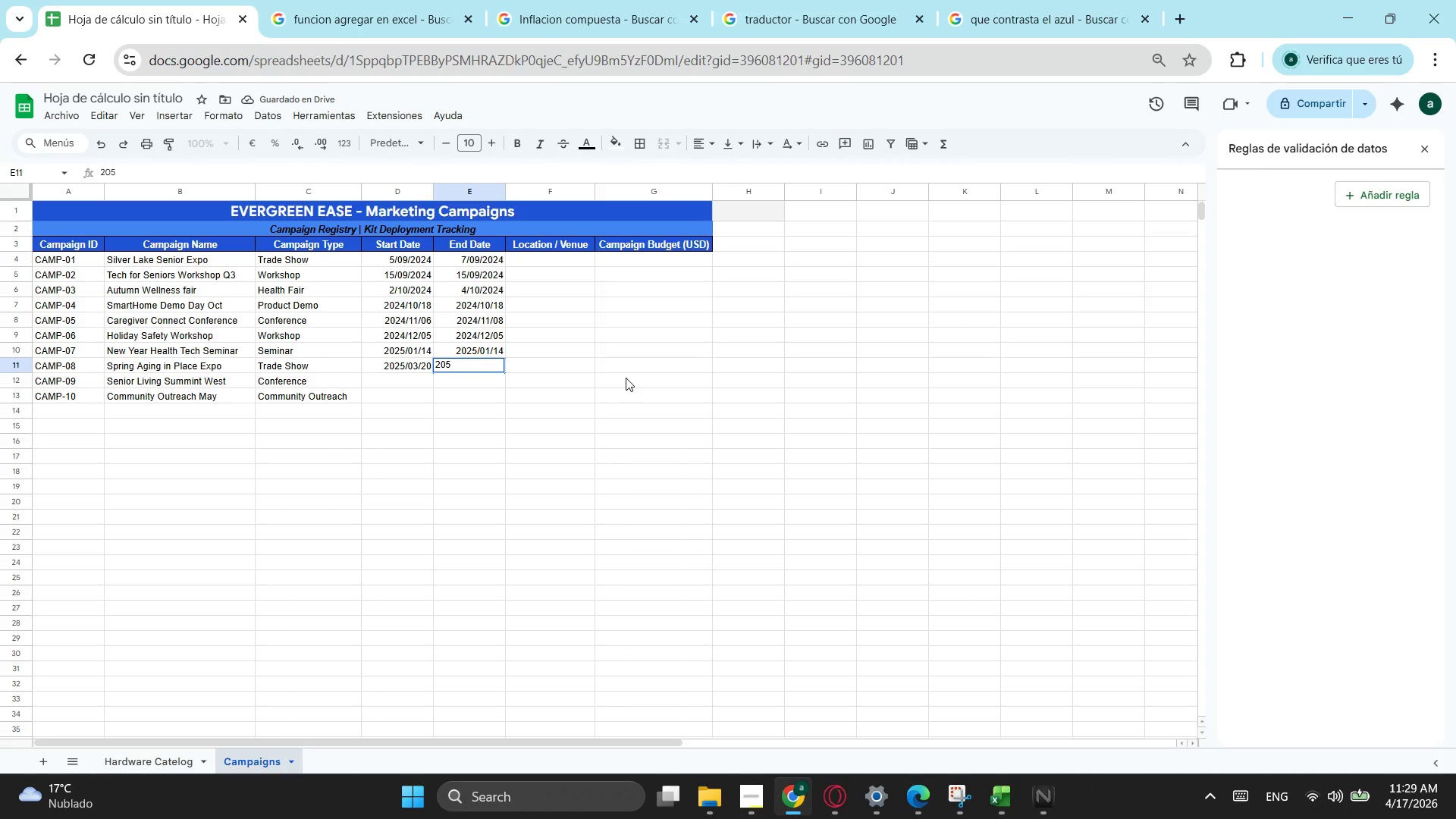 
key(Backspace)
 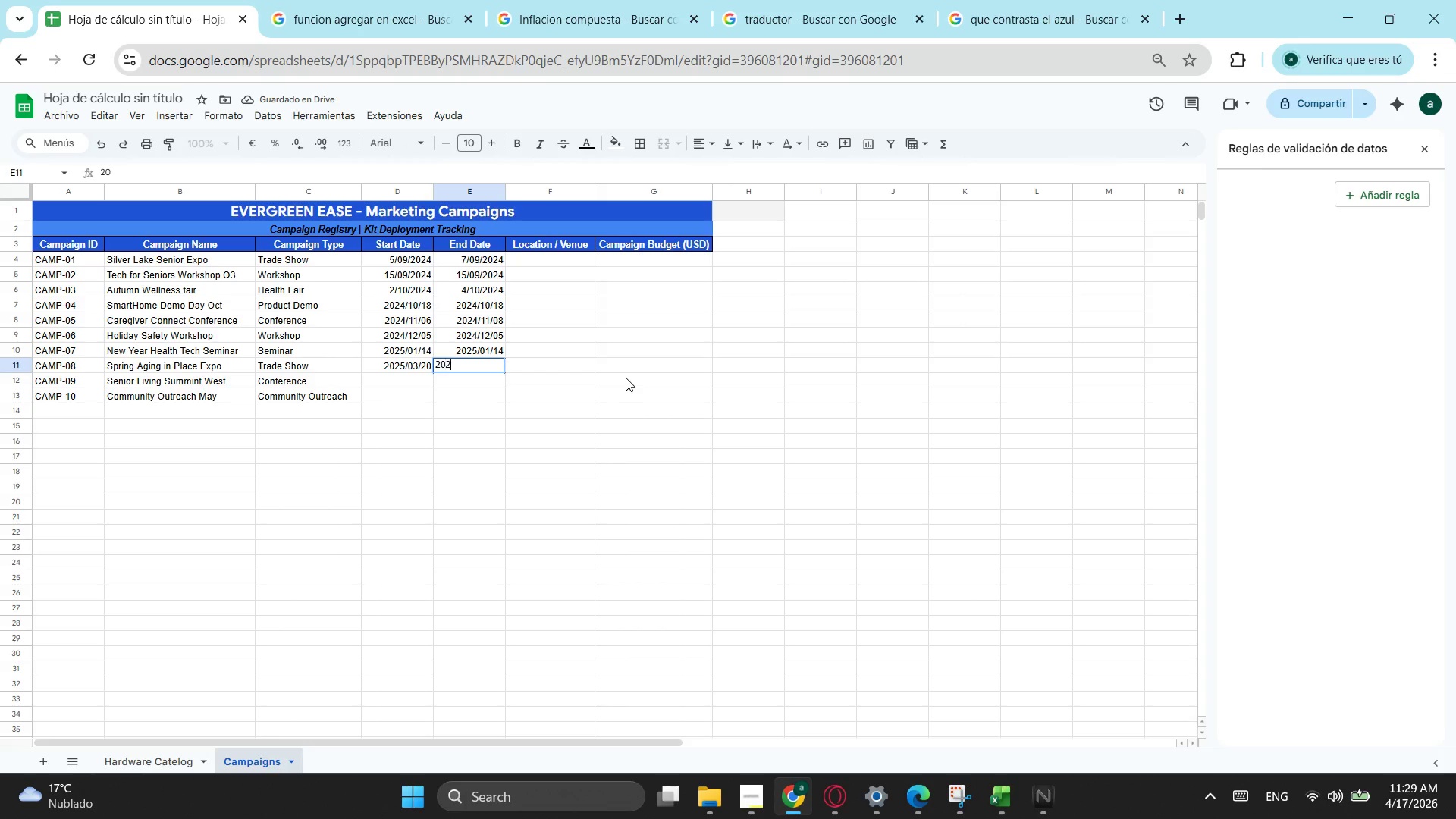 
key(Numpad2)
 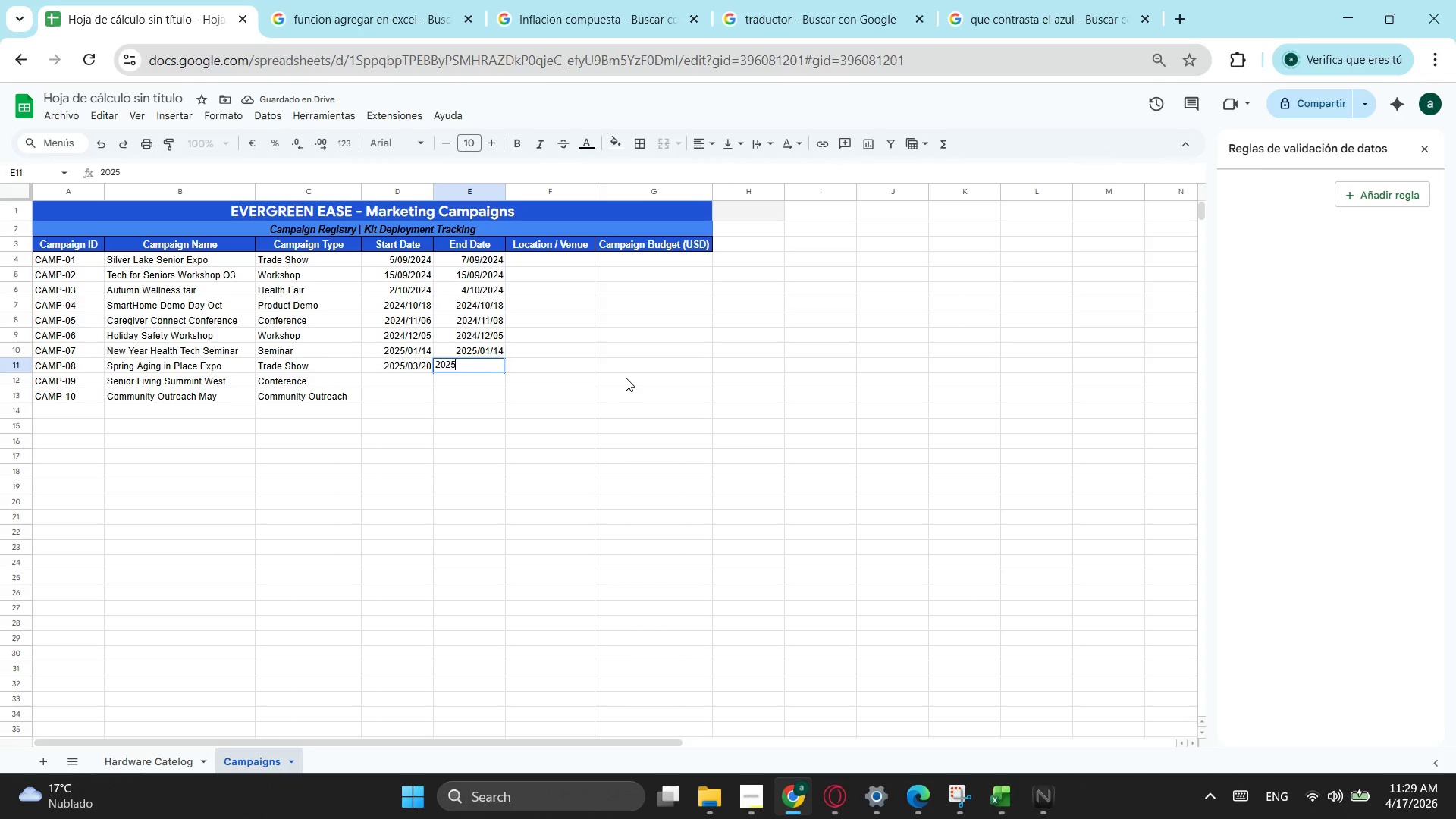 
key(Numpad5)
 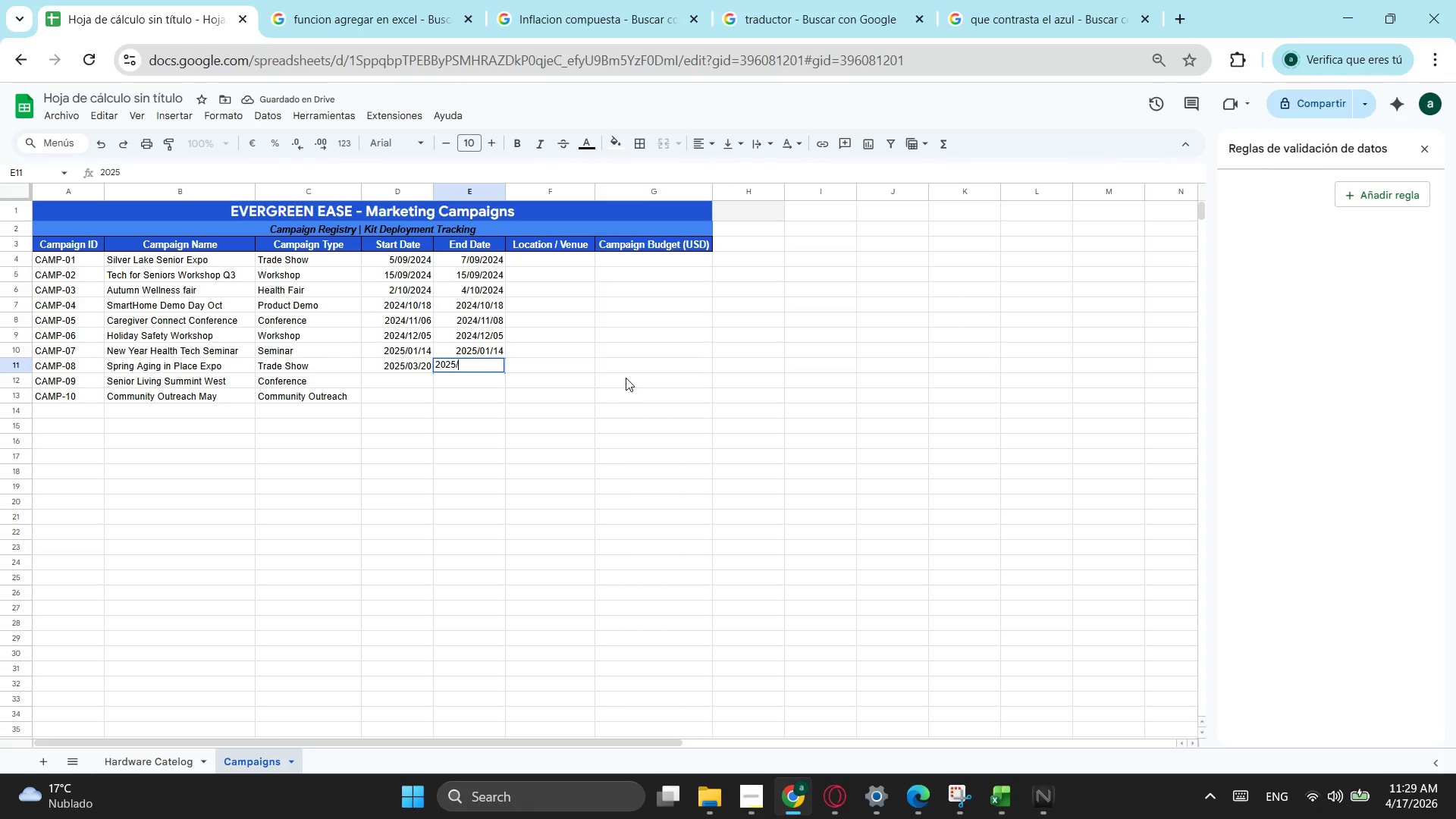 
key(NumpadDivide)
 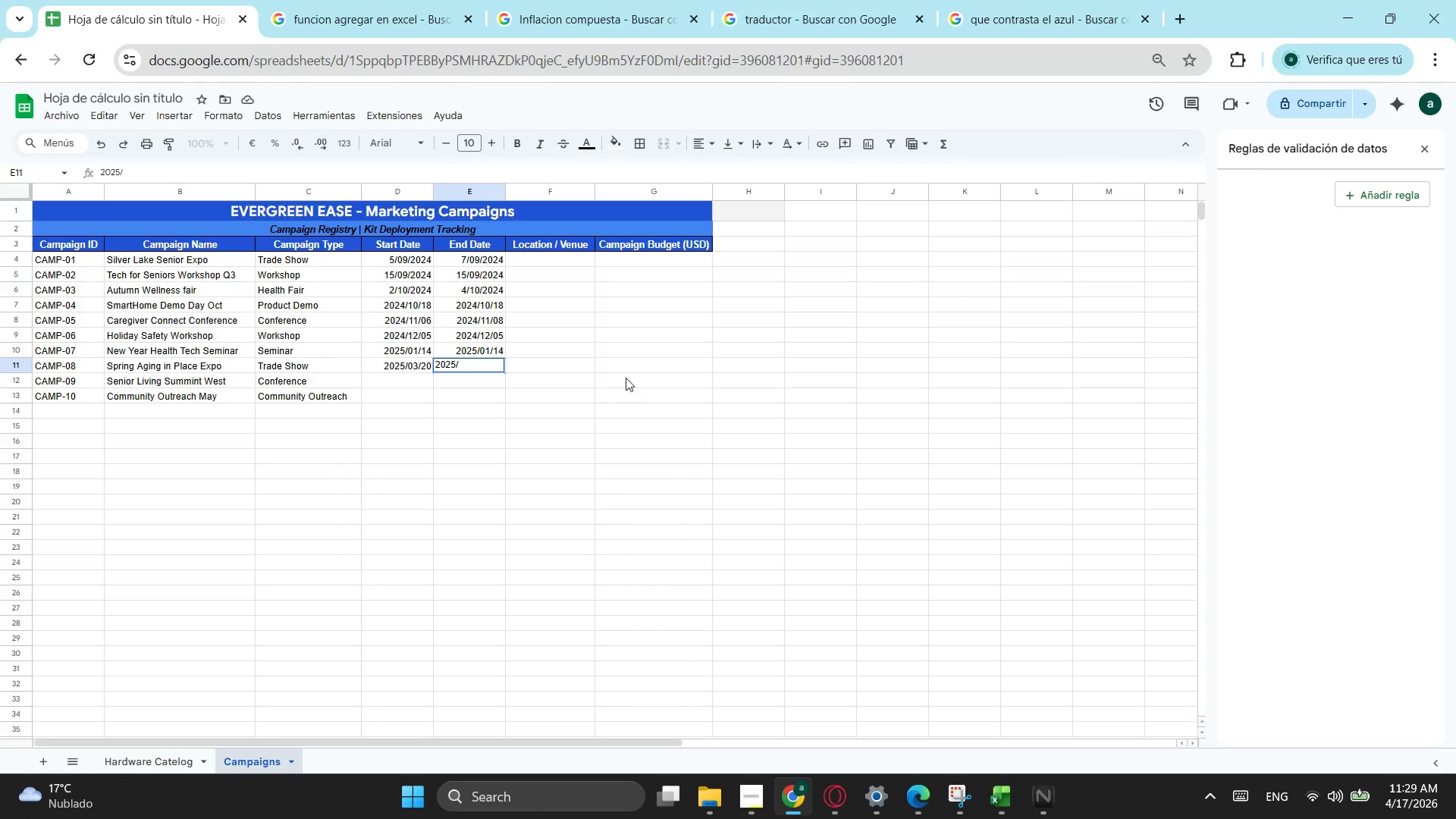 
key(Numpad0)
 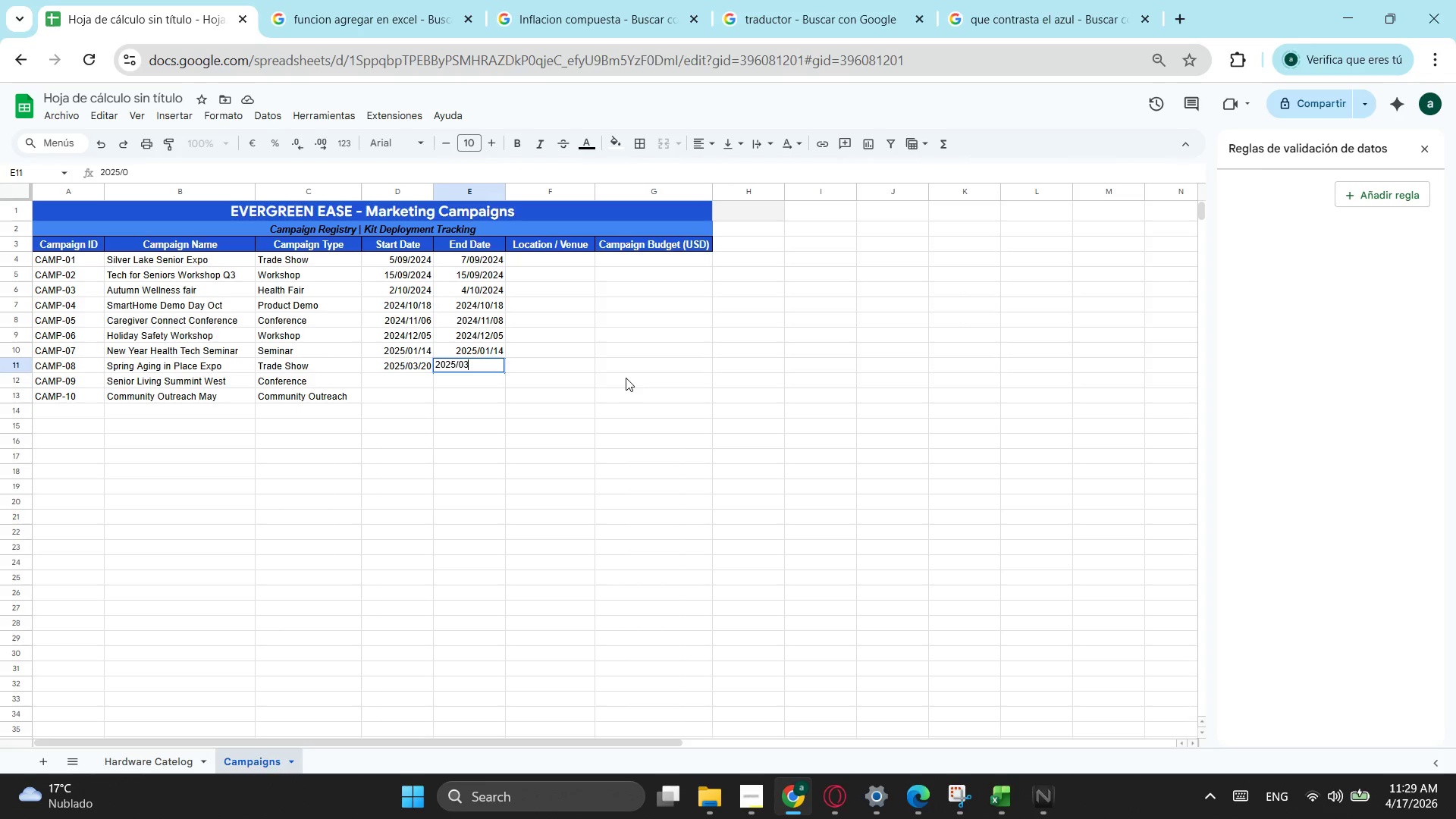 
key(Numpad3)
 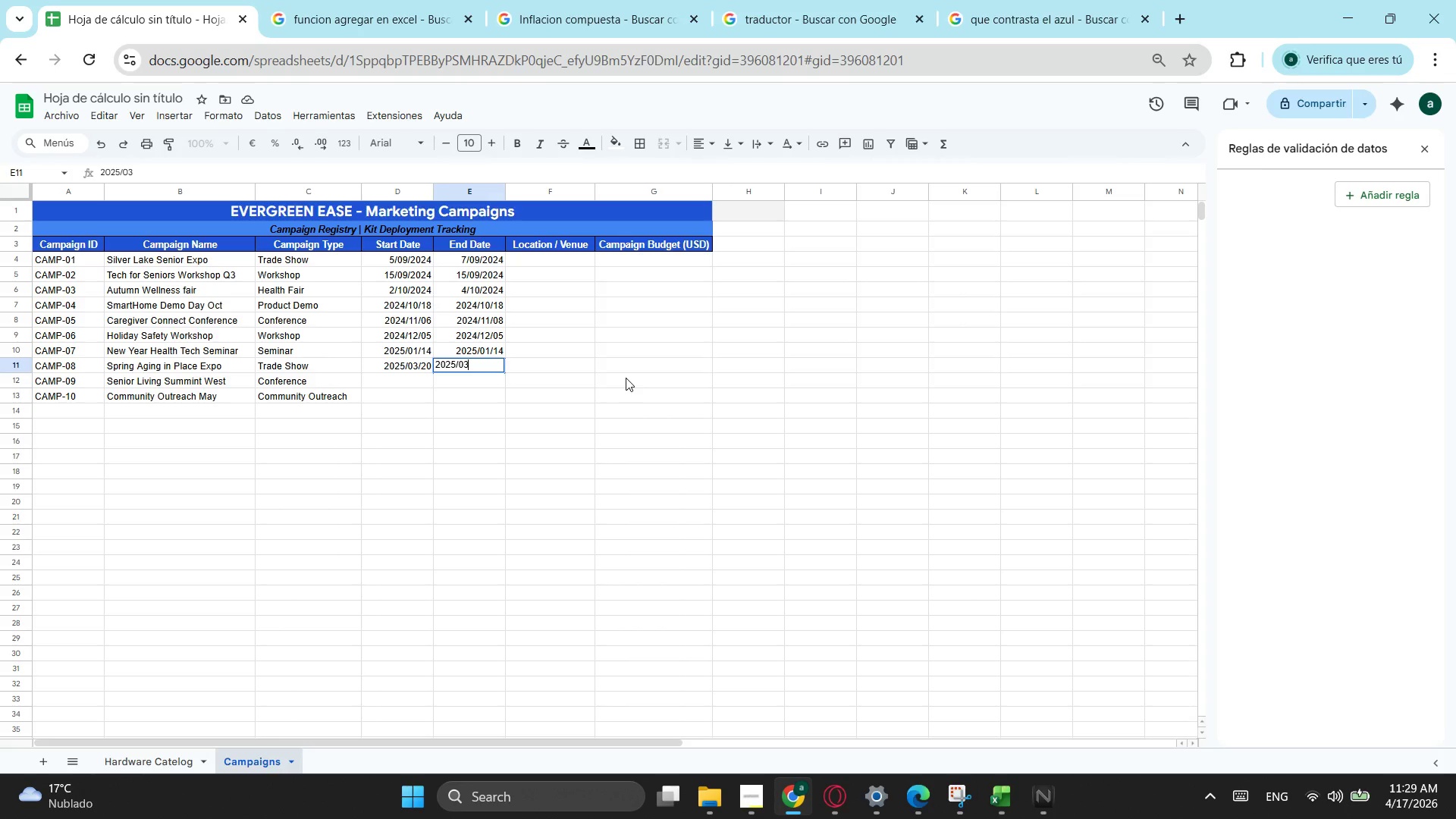 
key(NumpadDivide)
 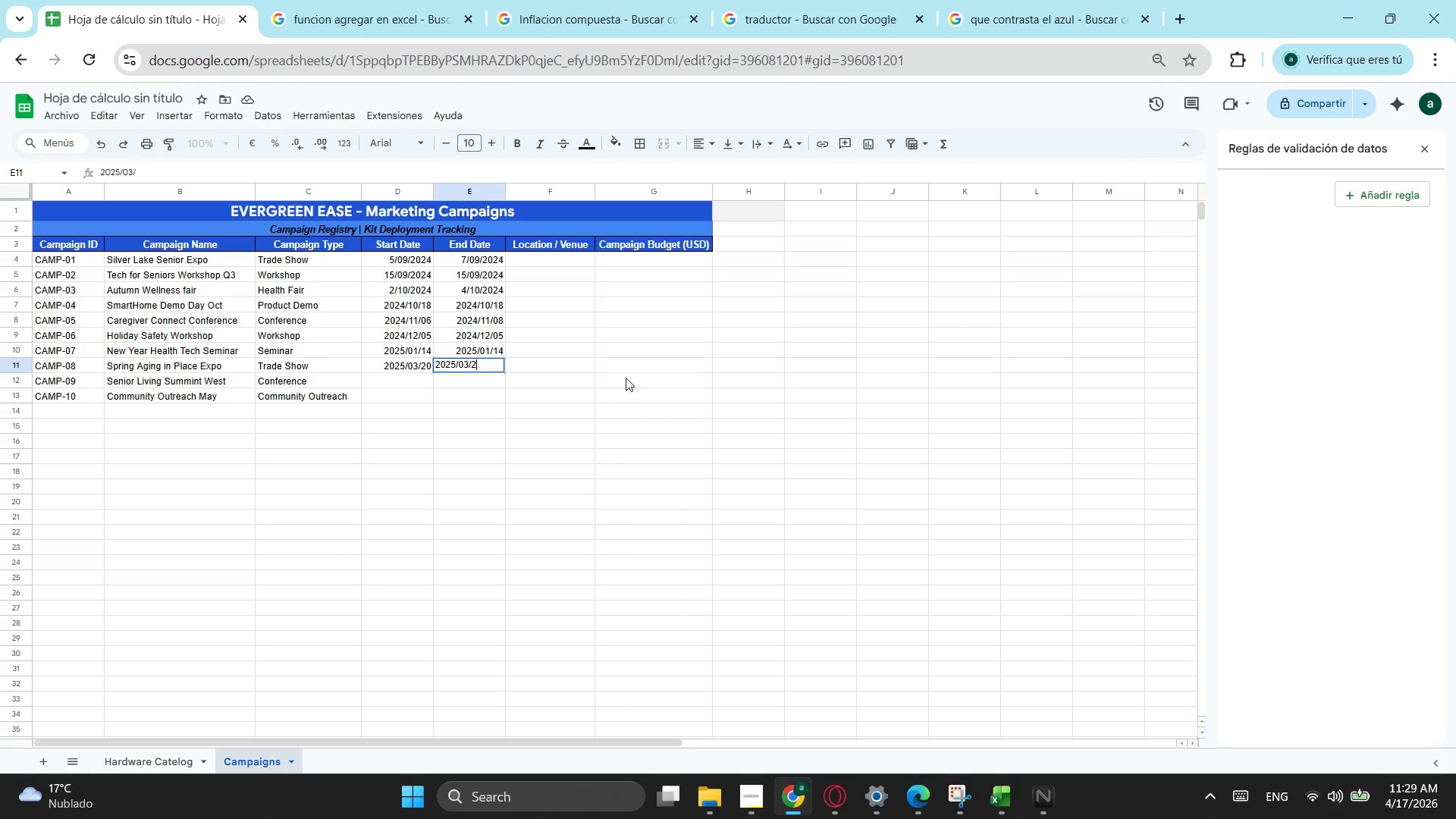 
key(Numpad2)
 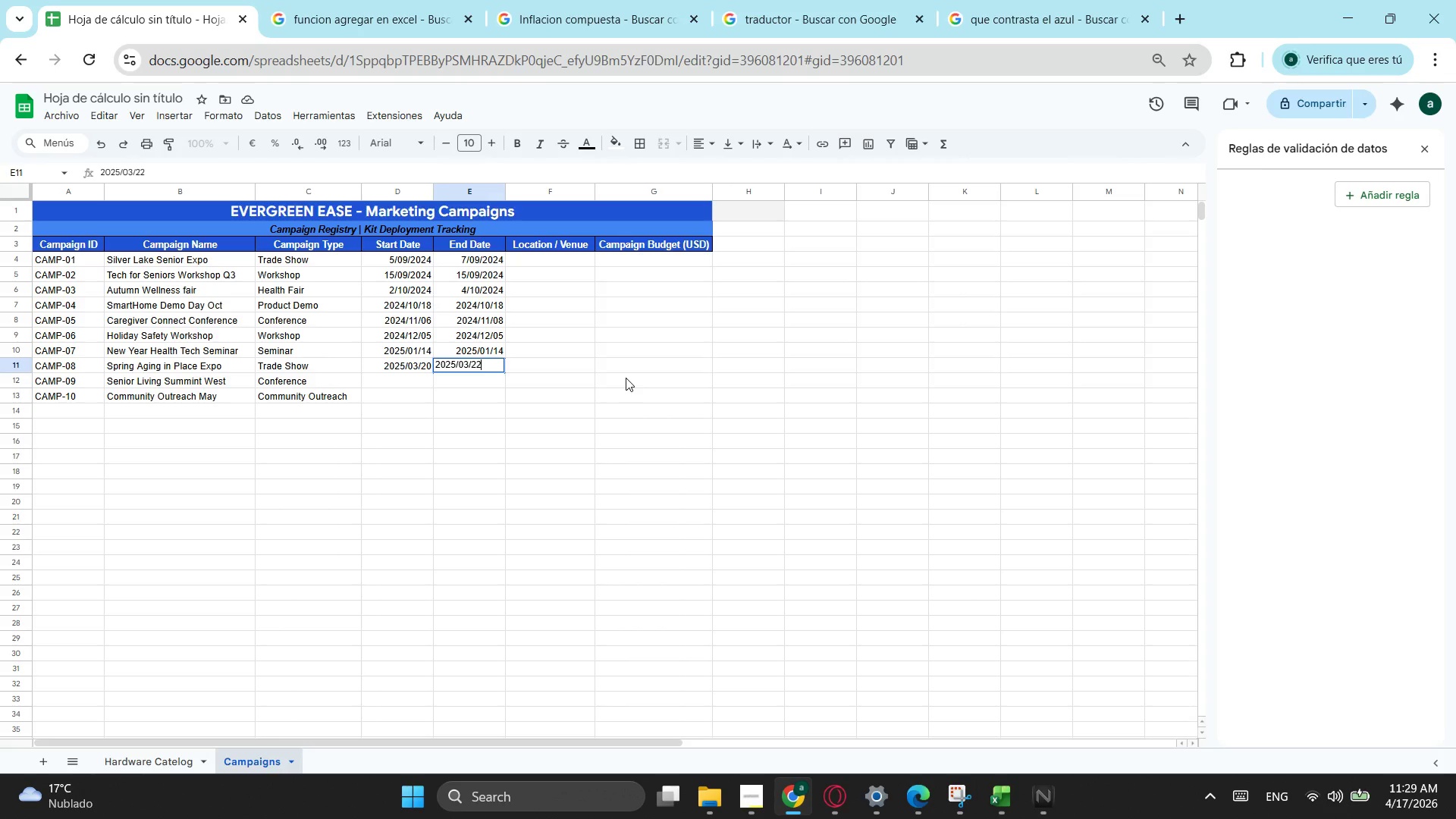 
key(Numpad2)
 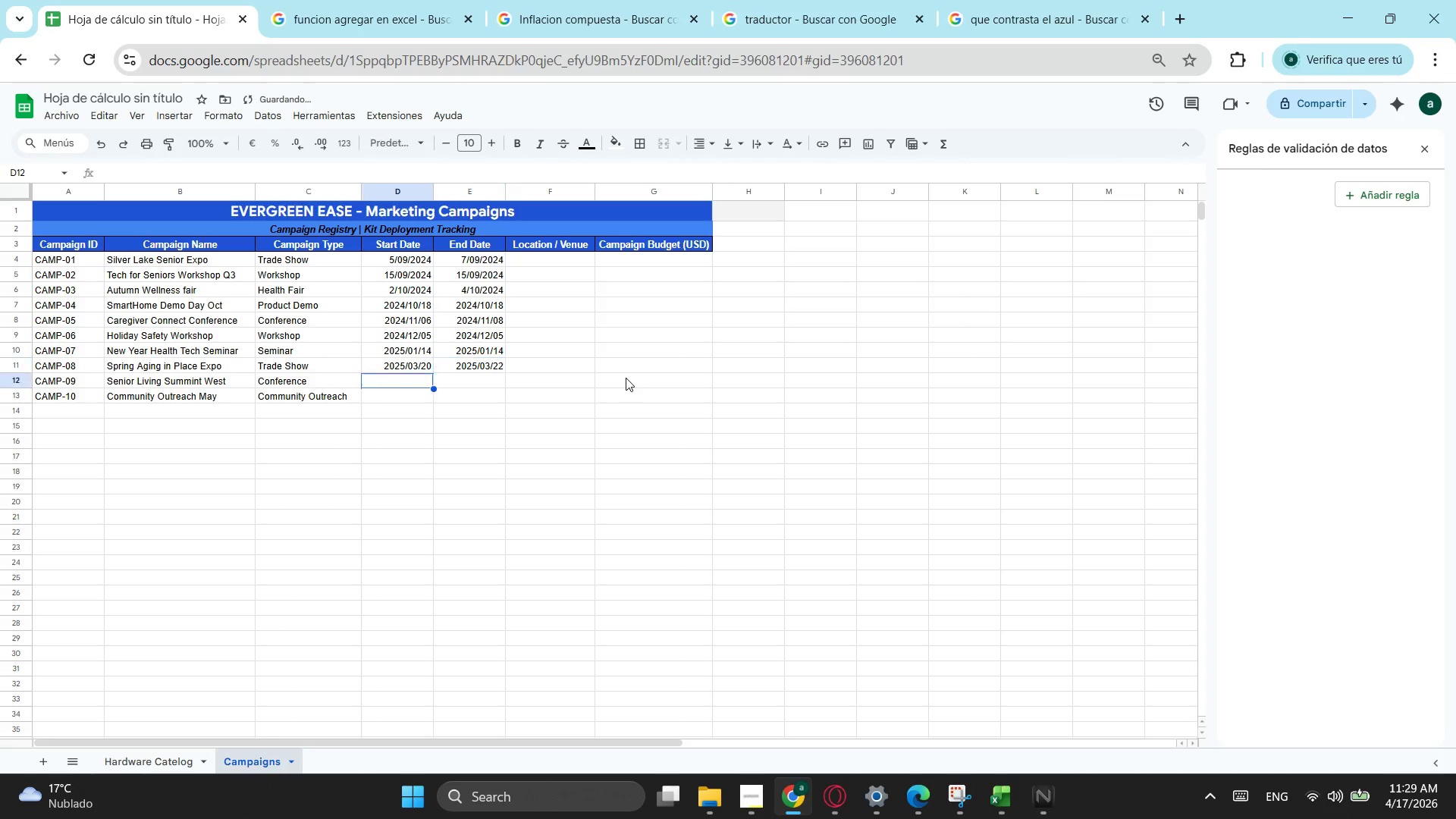 
key(NumpadEnter)
 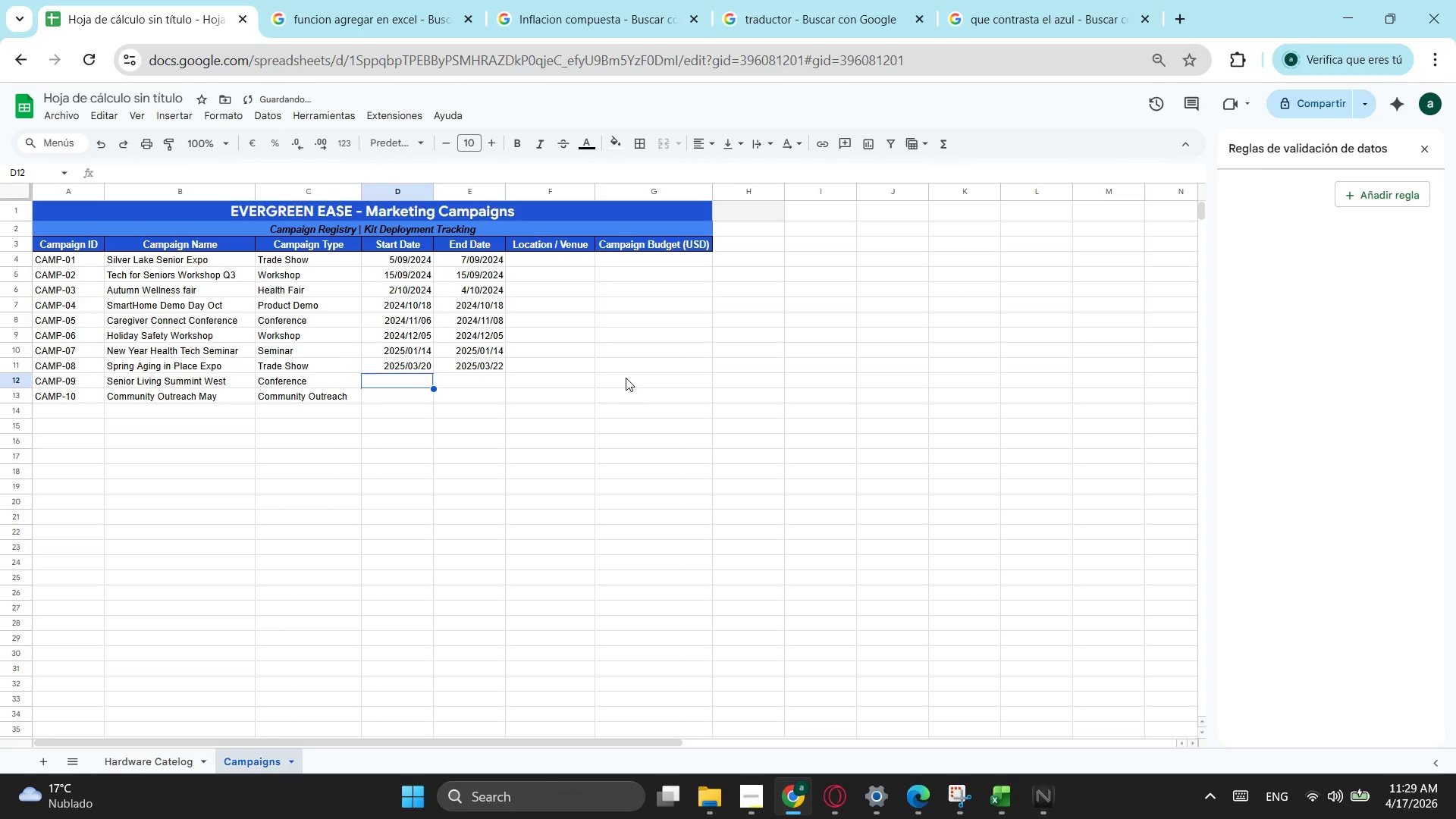 
key(Numpad2)
 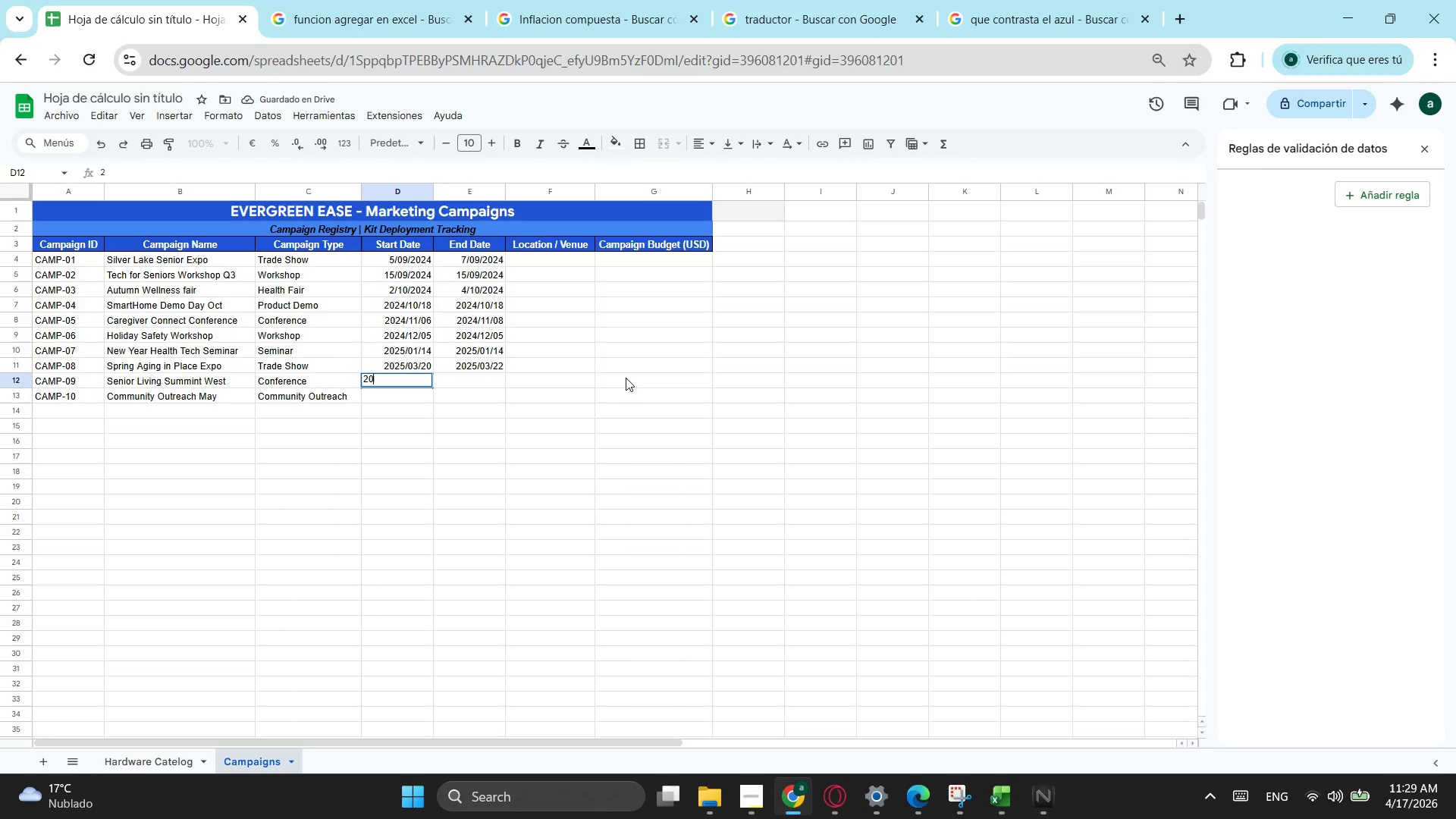 
key(Numpad0)
 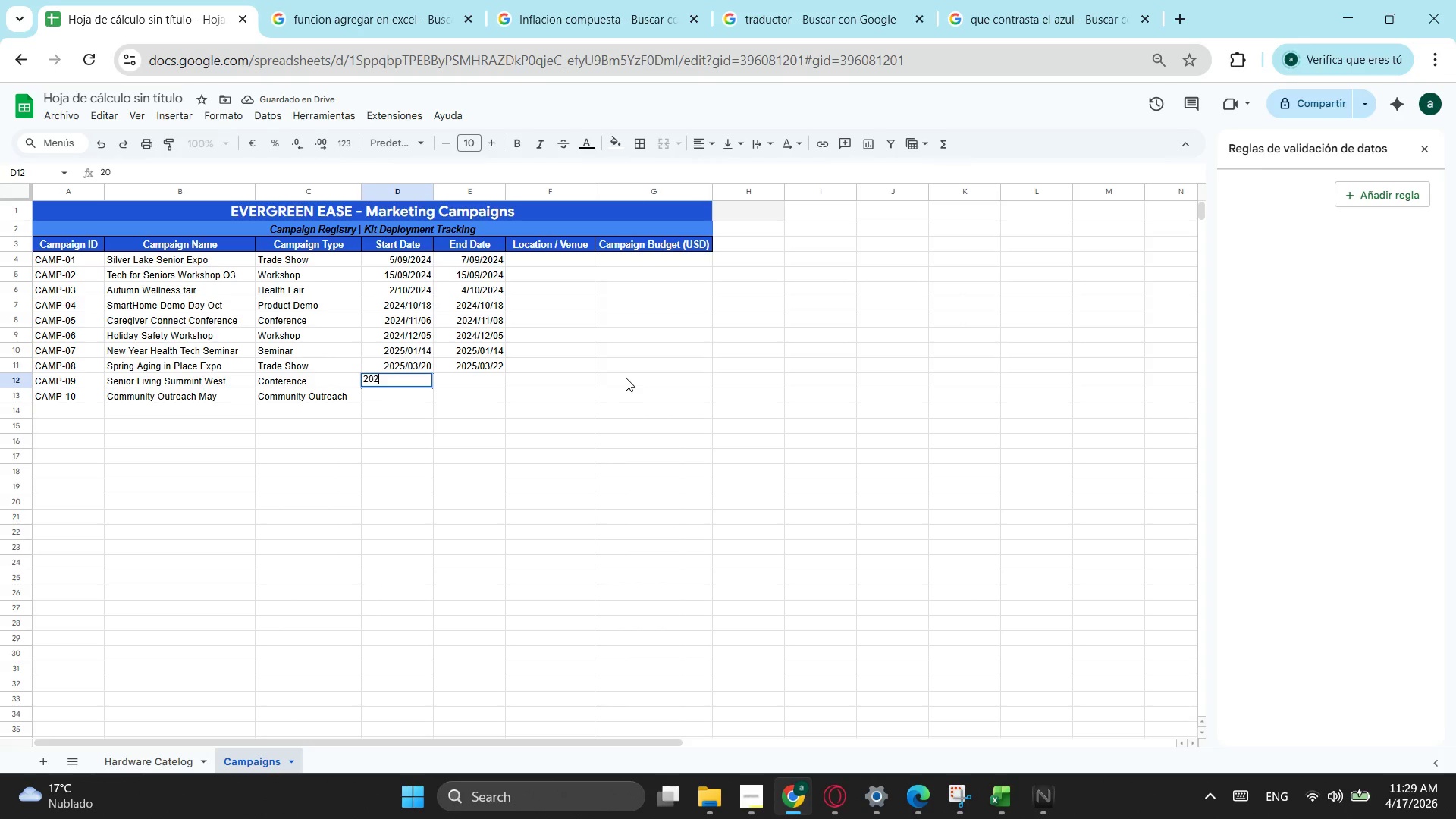 
key(Numpad2)
 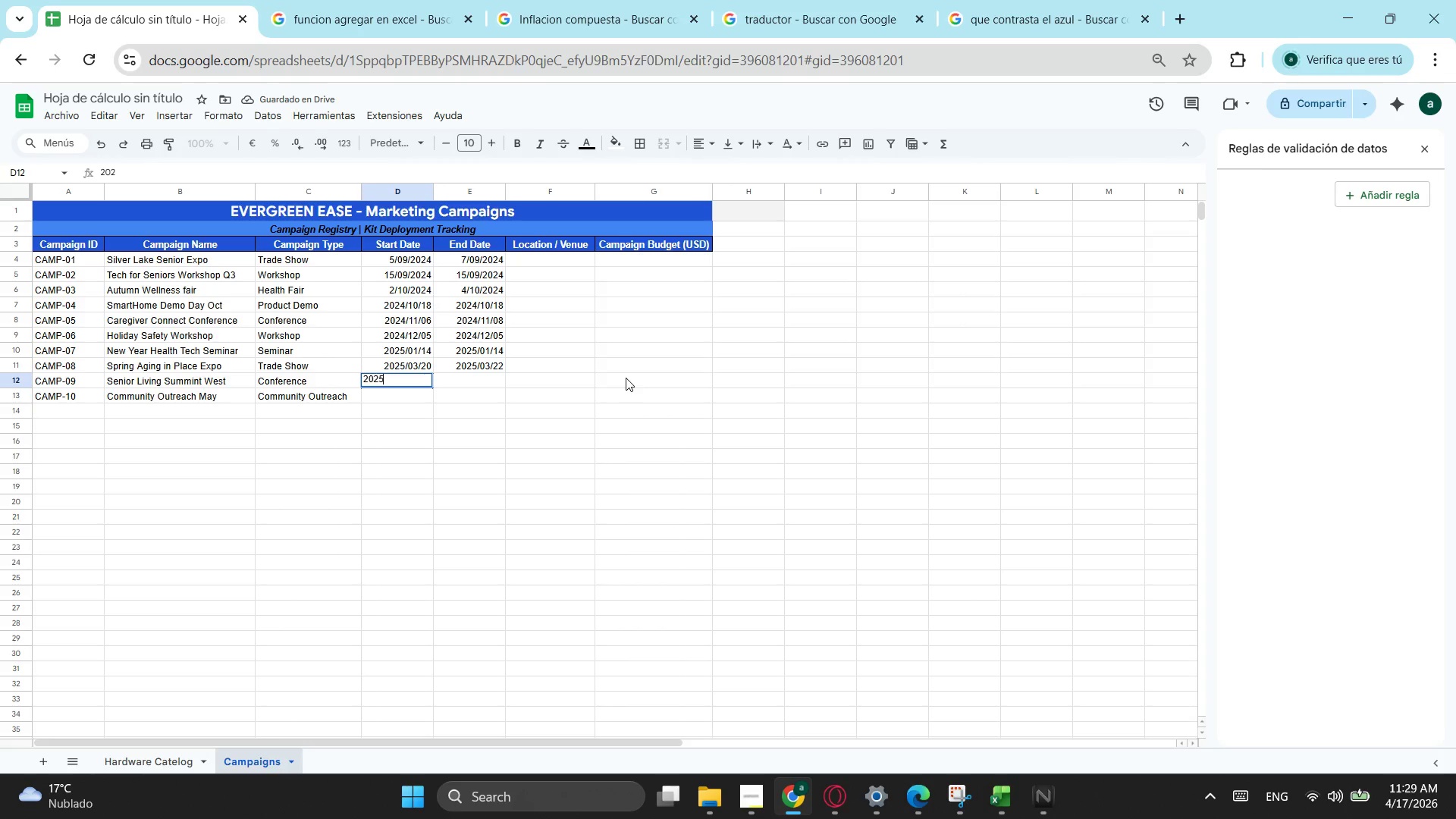 
key(Numpad5)
 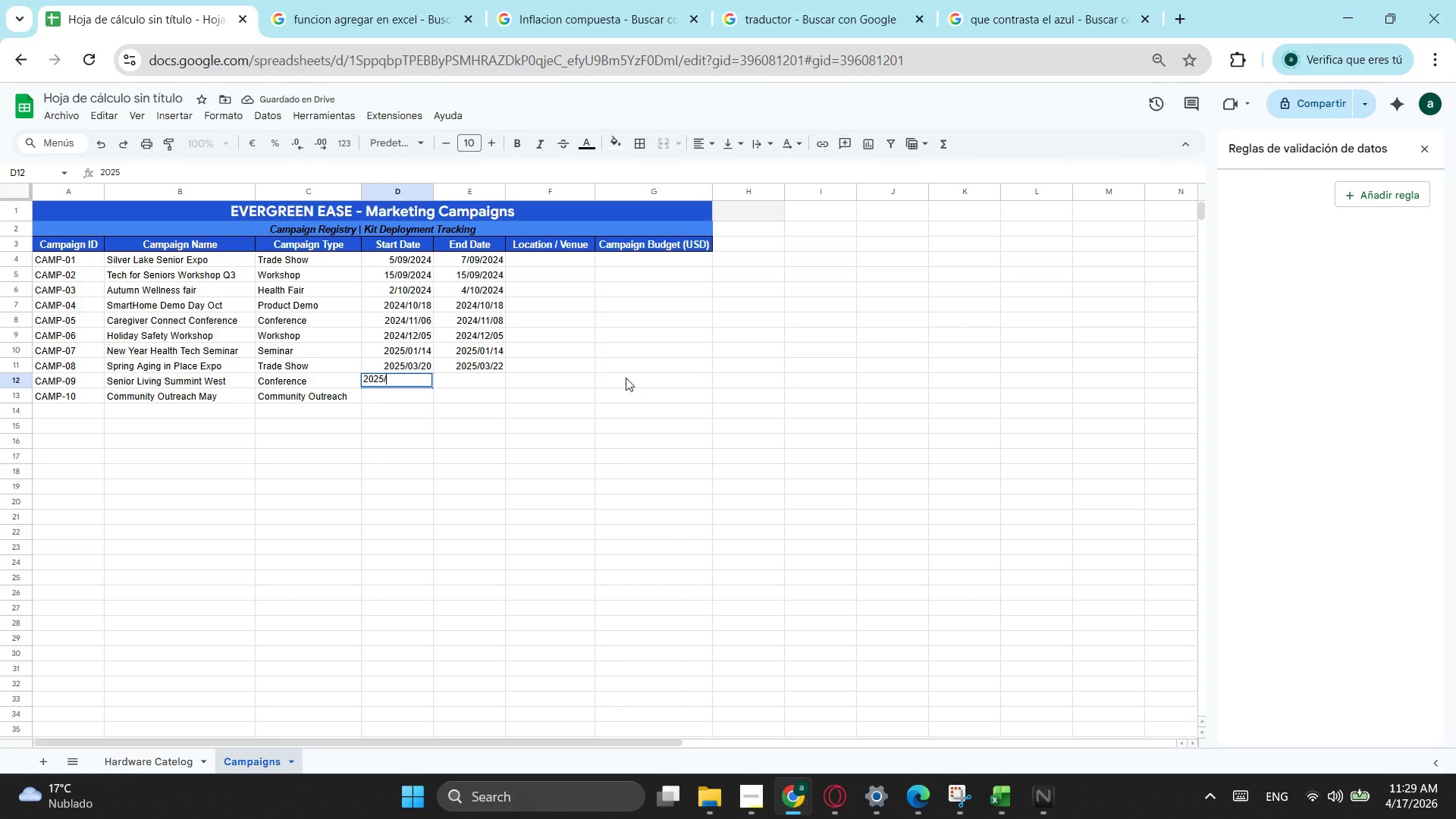 
key(NumpadDivide)
 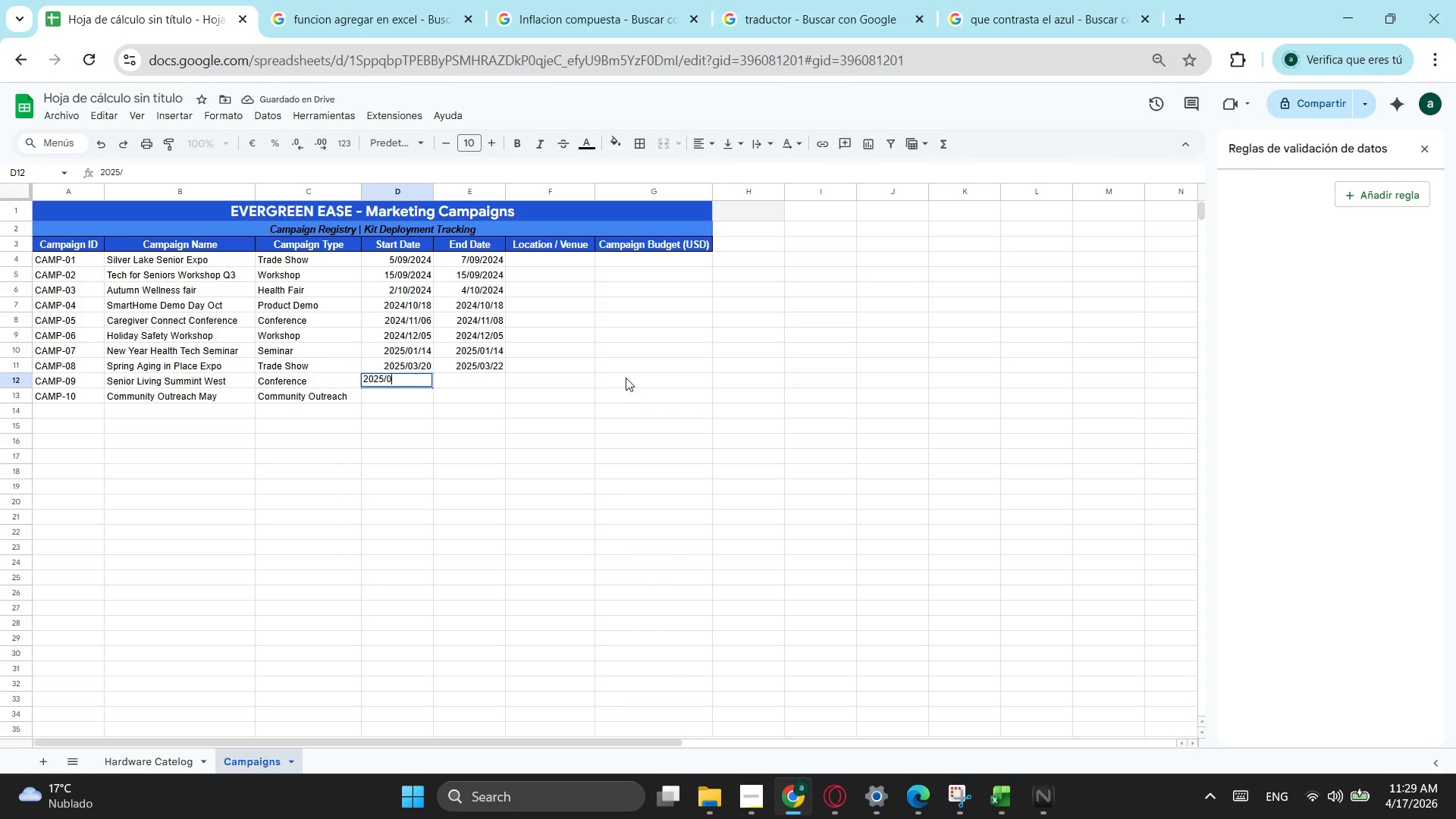 
key(Numpad0)
 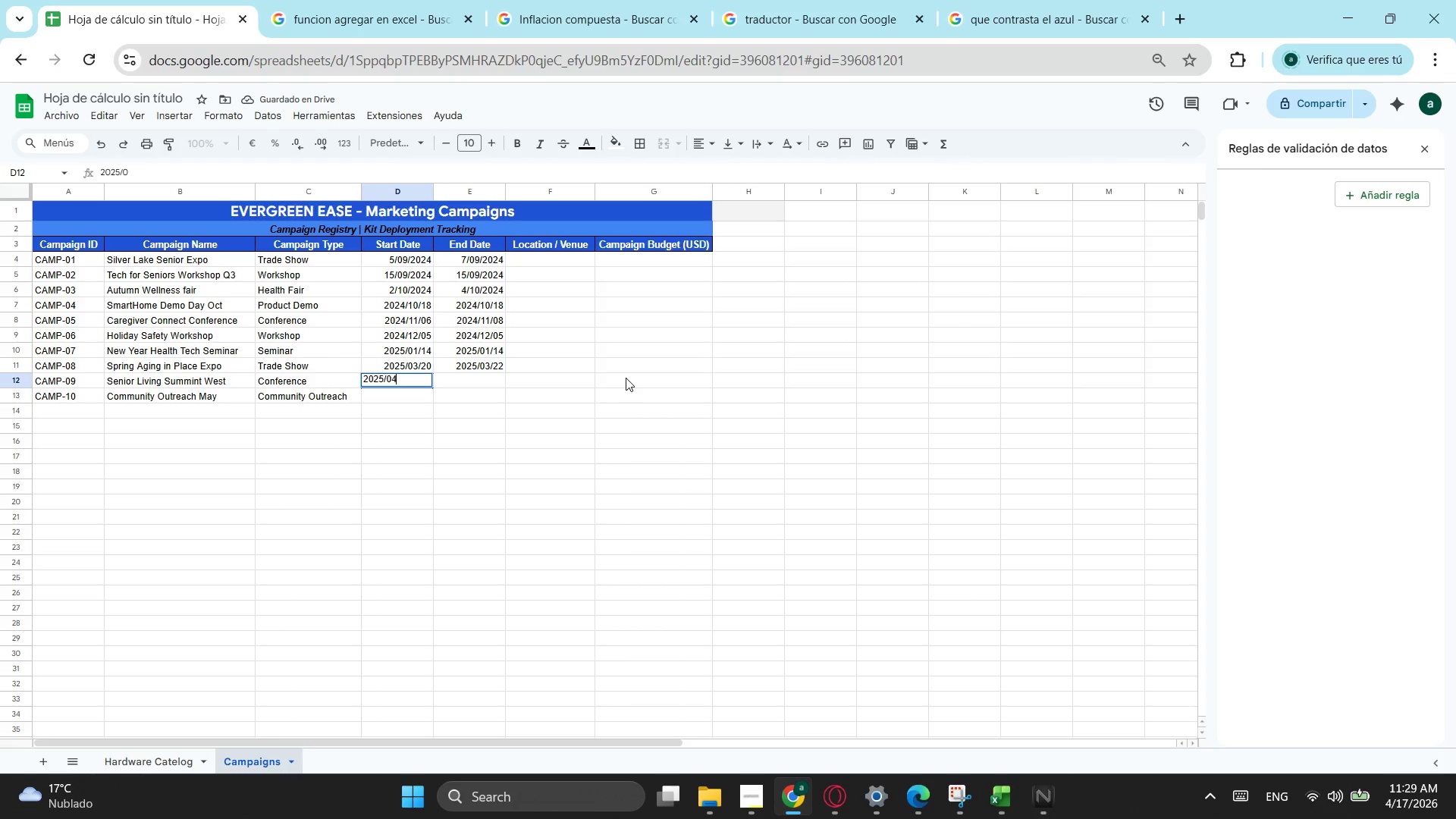 
key(Numpad4)
 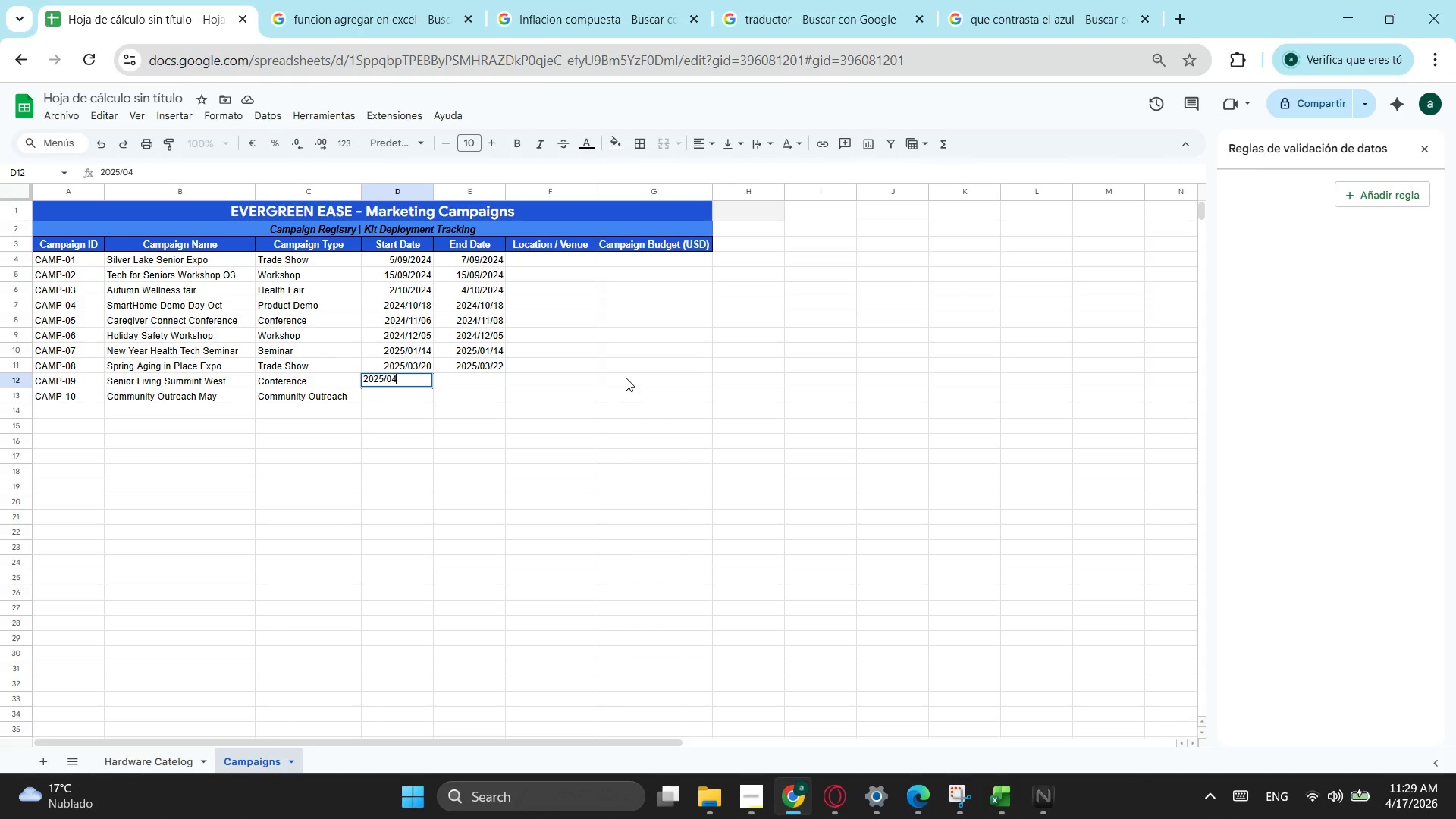 
key(NumpadDivide)
 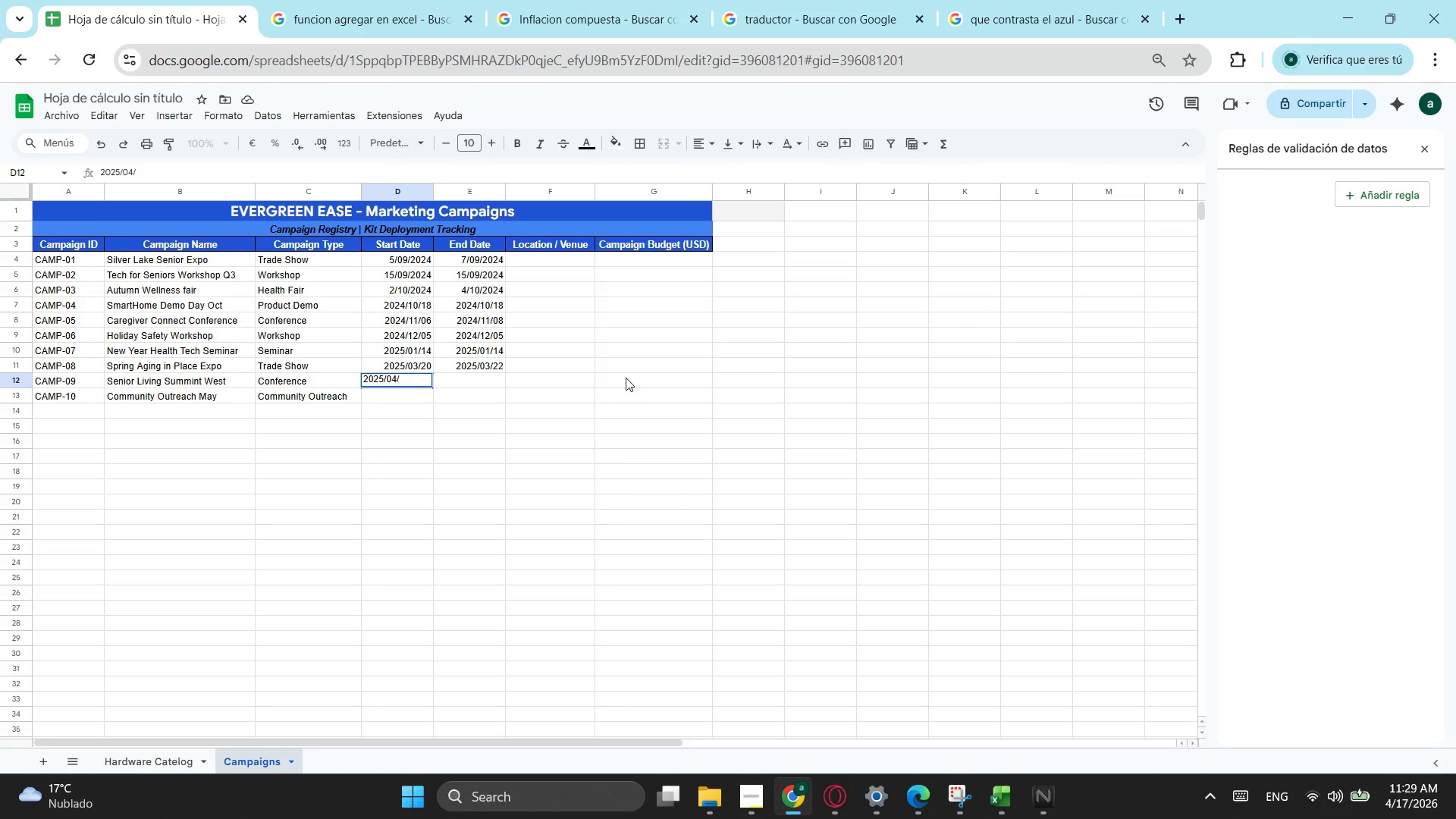 
key(Numpad1)
 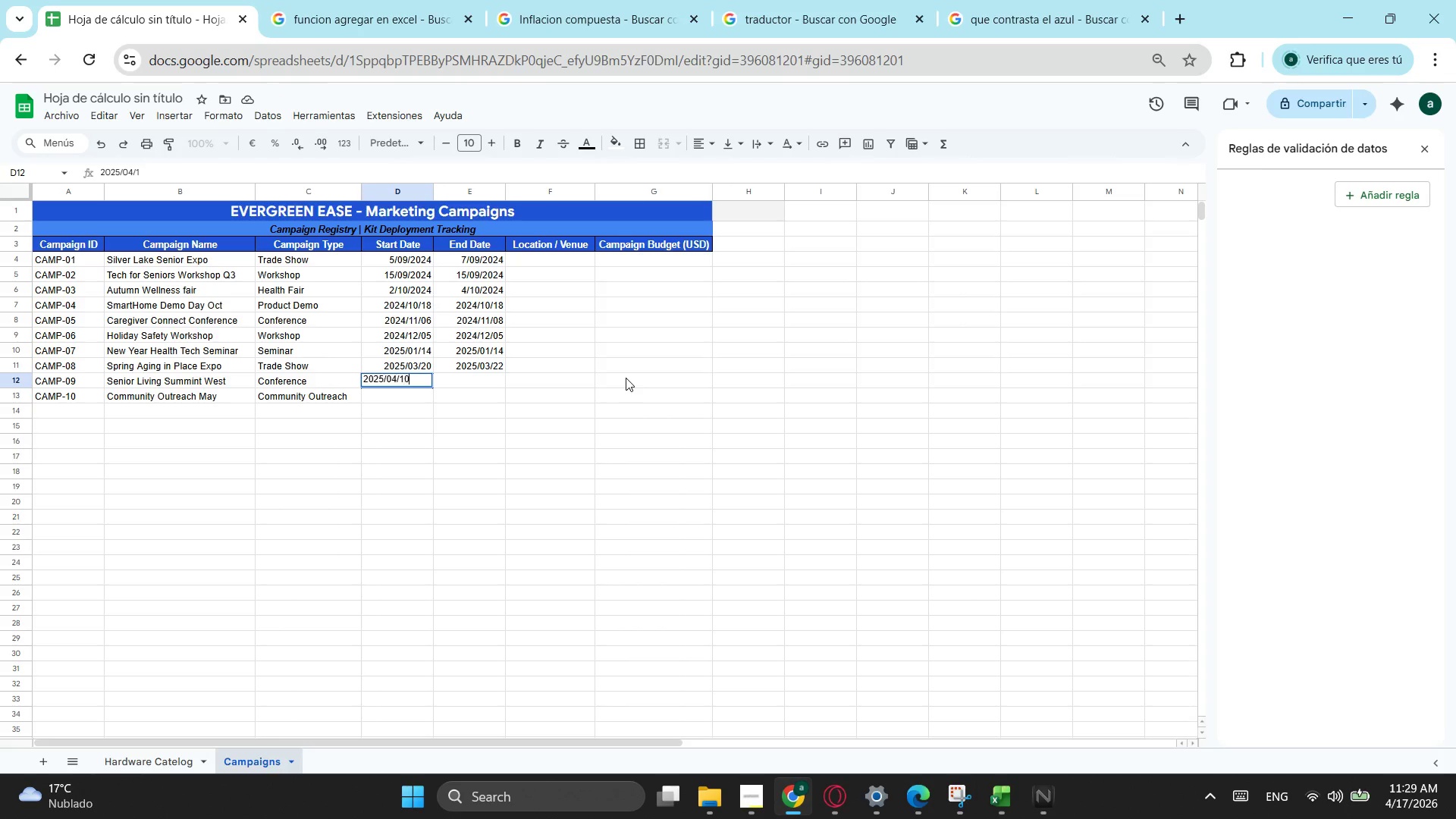 
key(Numpad0)
 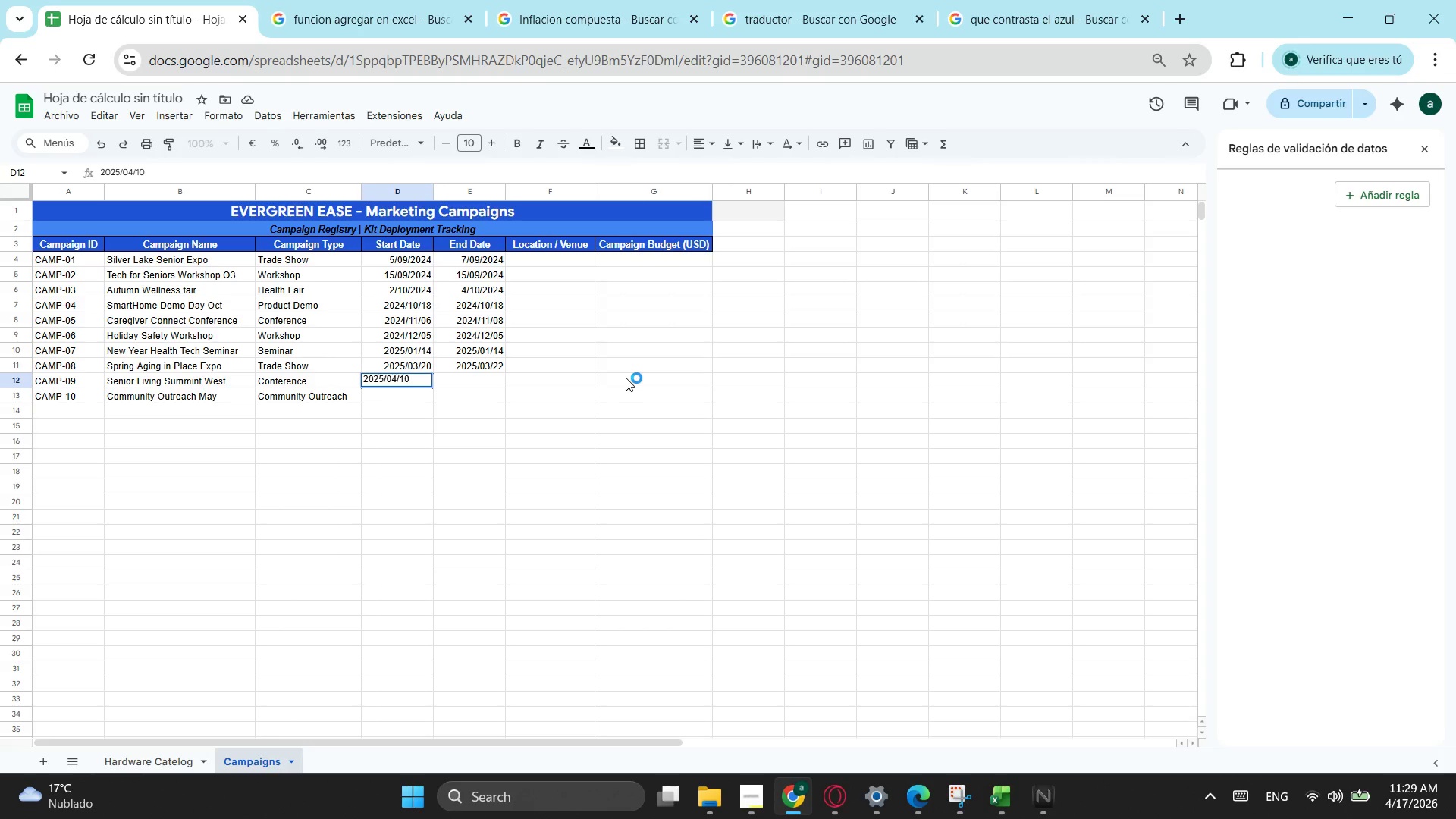 
wait(6.06)
 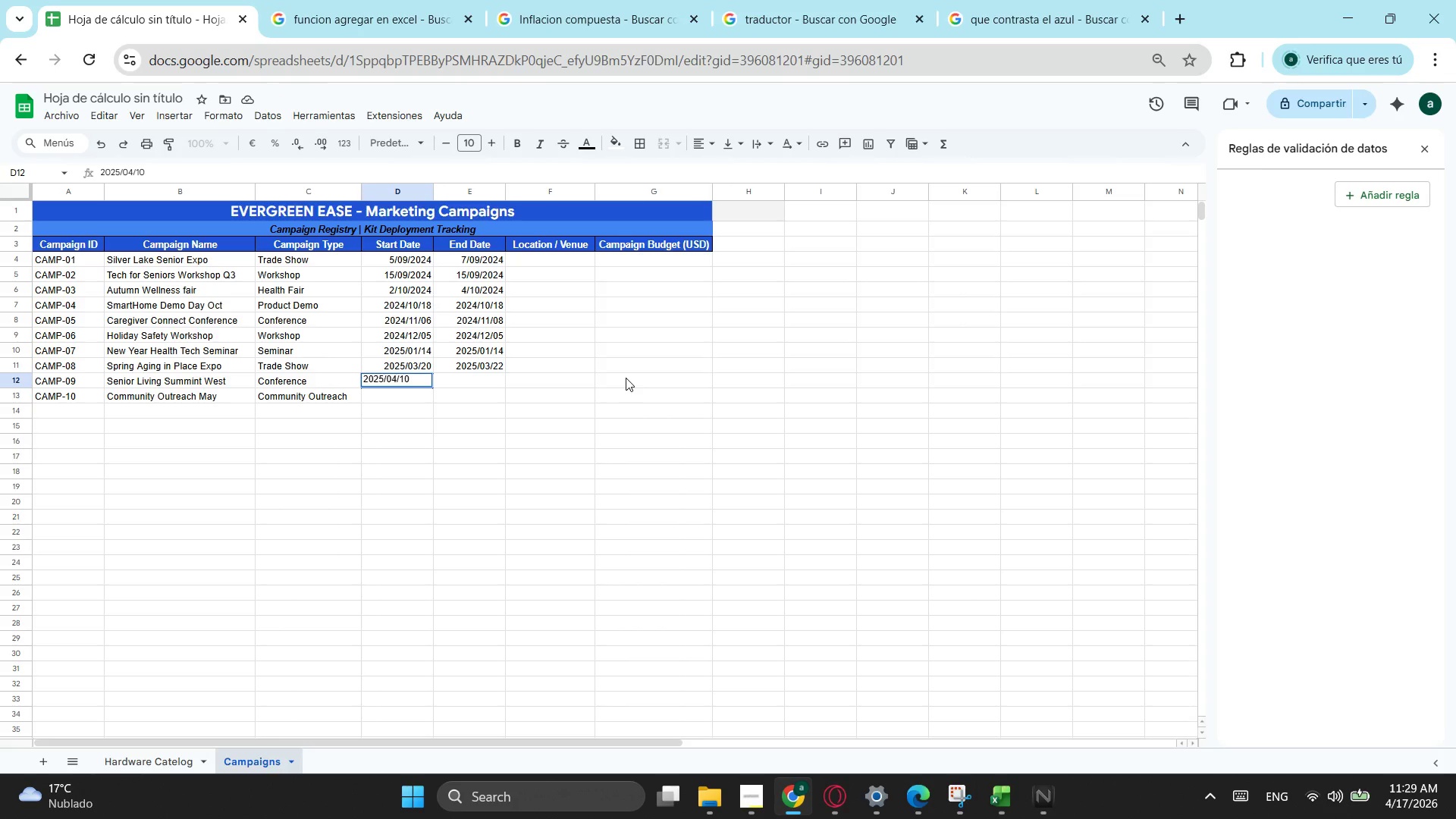 
key(Tab)
 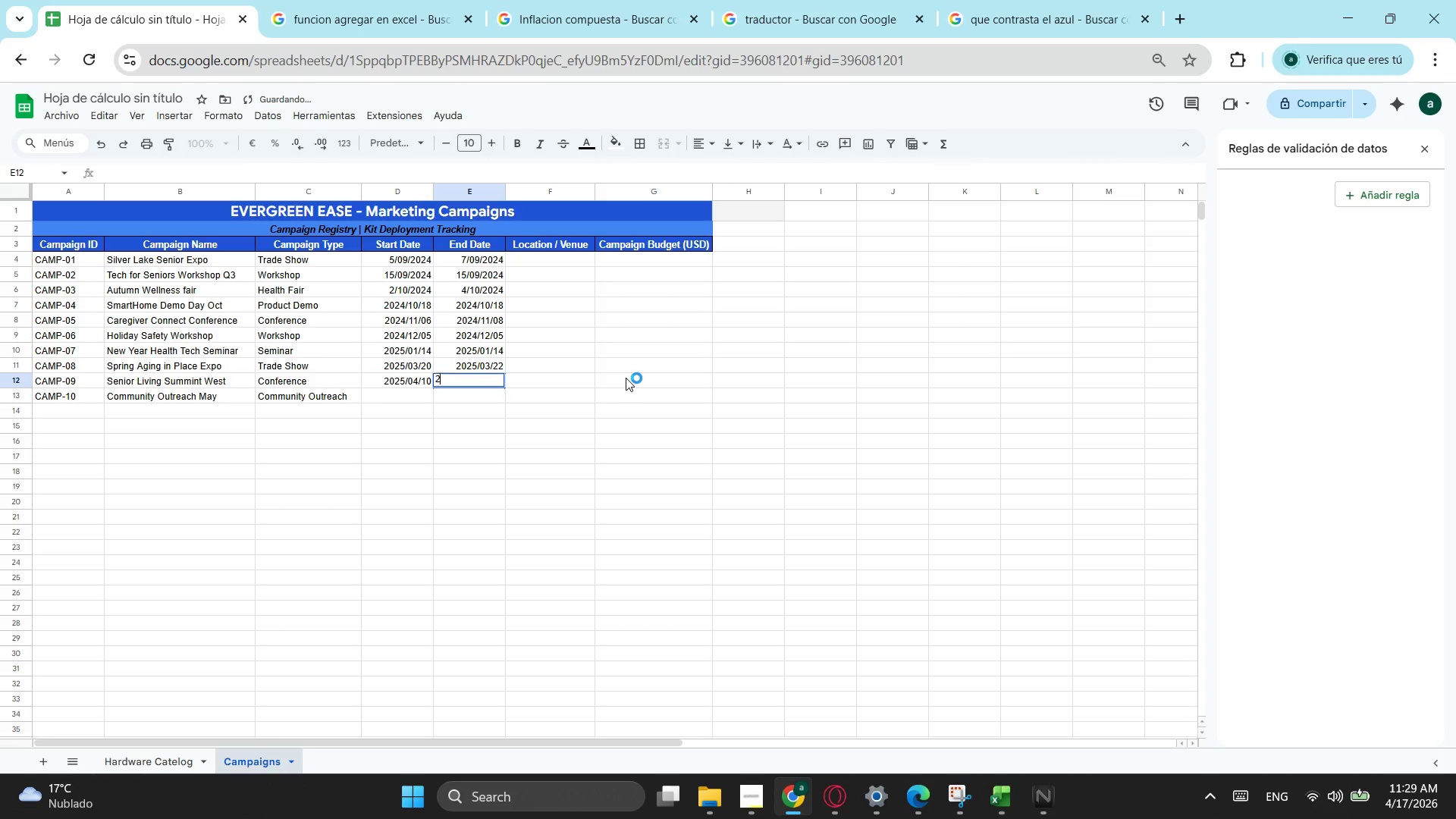 
key(Numpad2)
 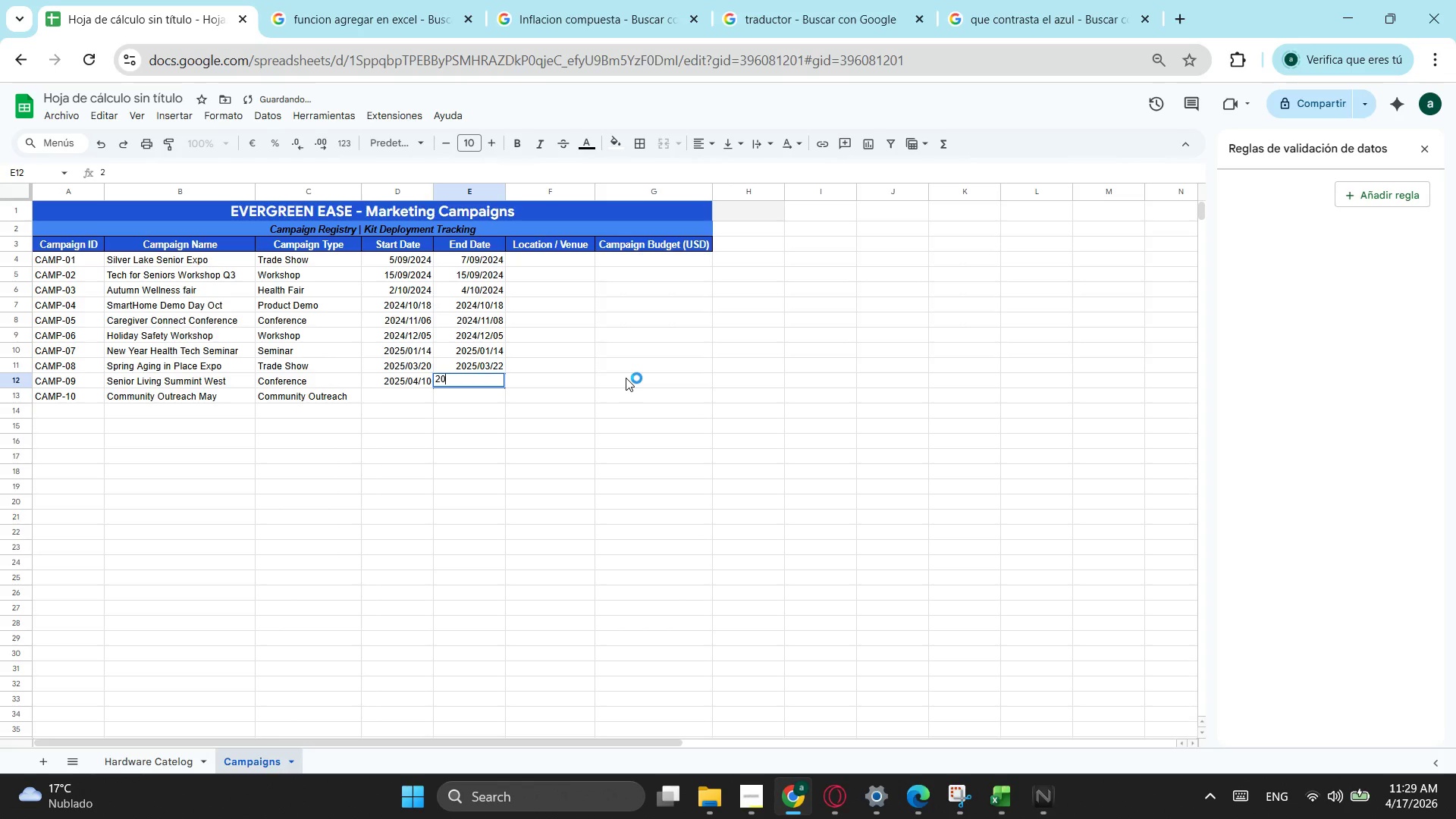 
key(Numpad0)
 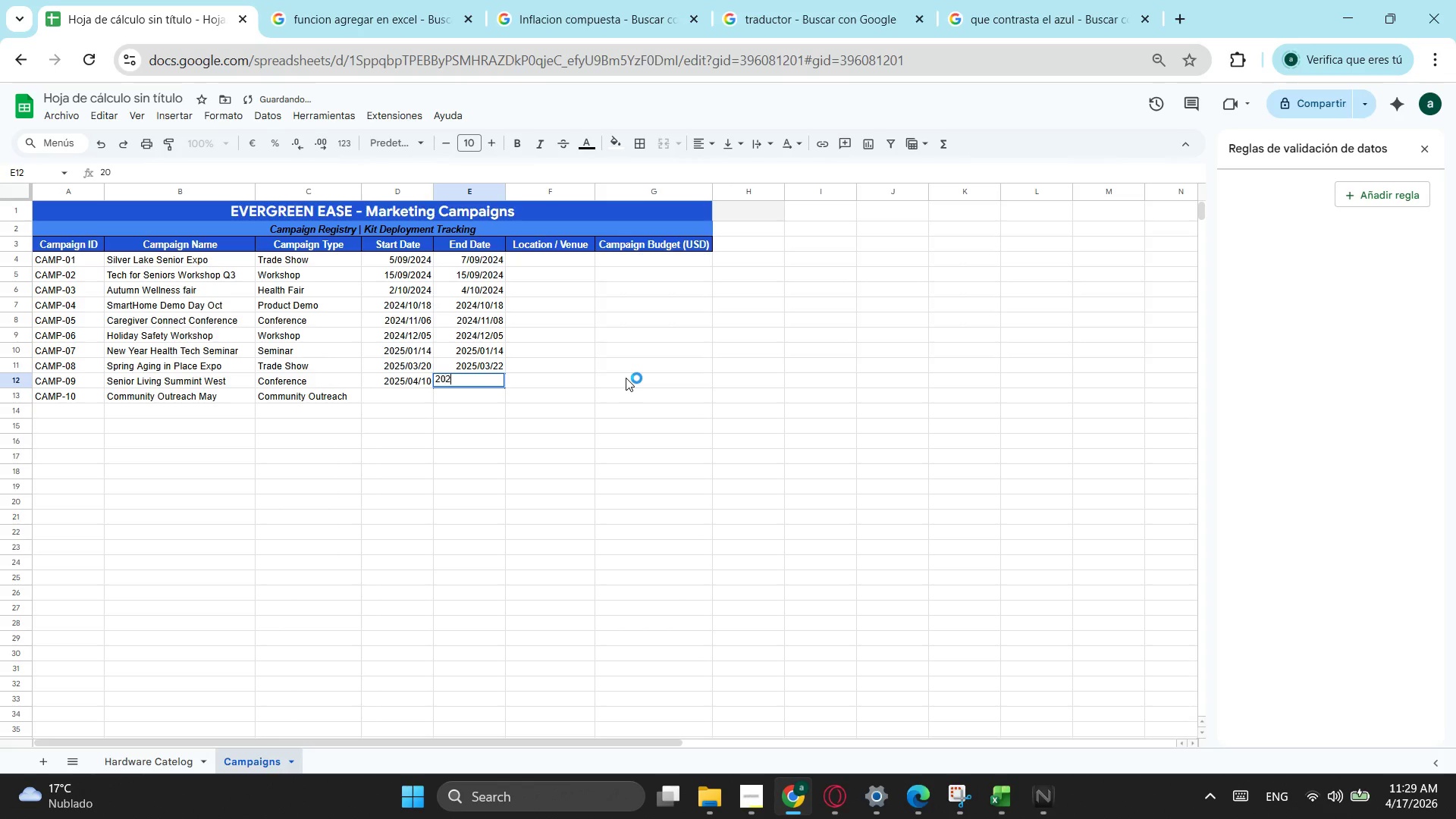 
key(Numpad2)
 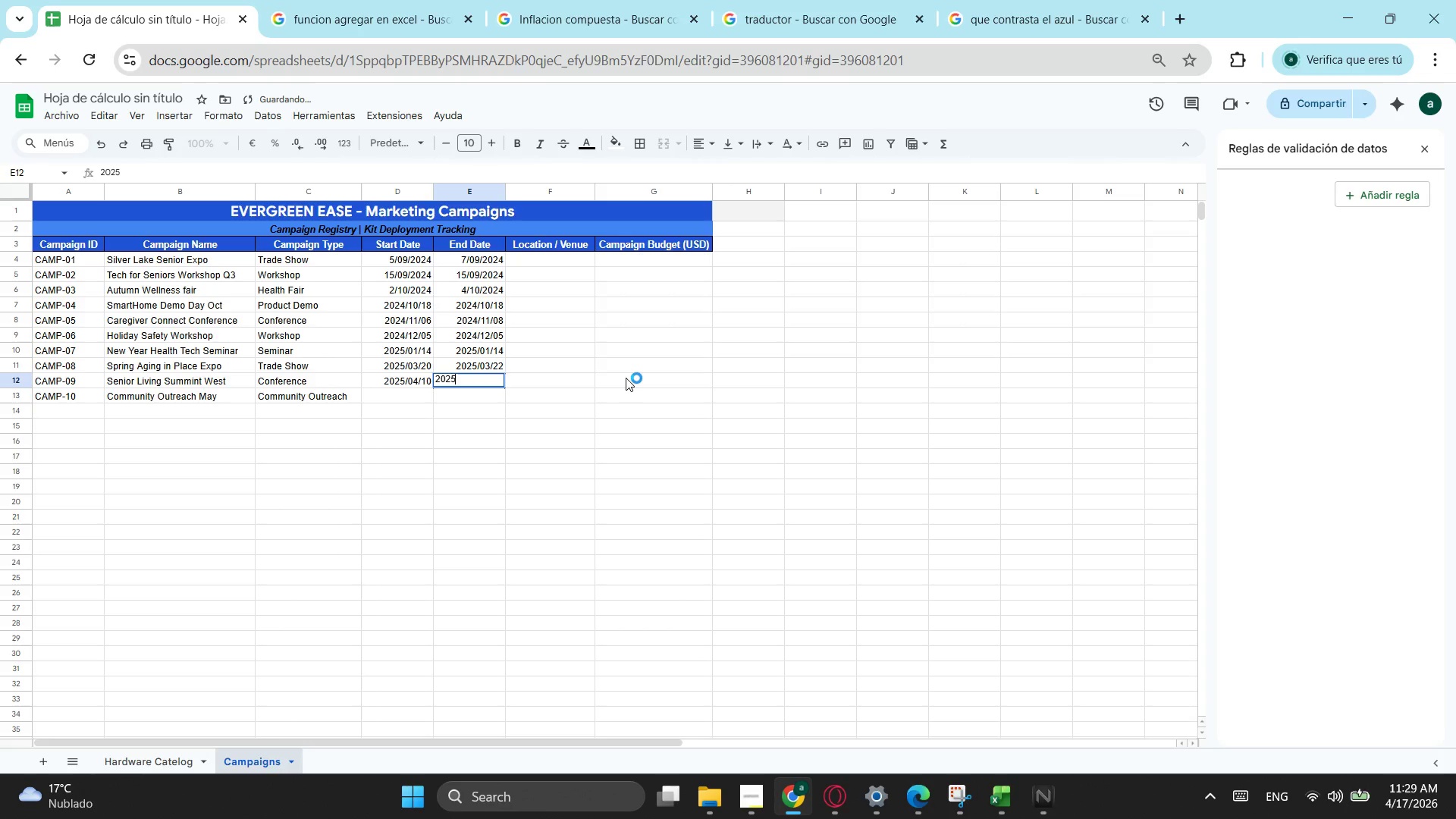 
key(Numpad5)
 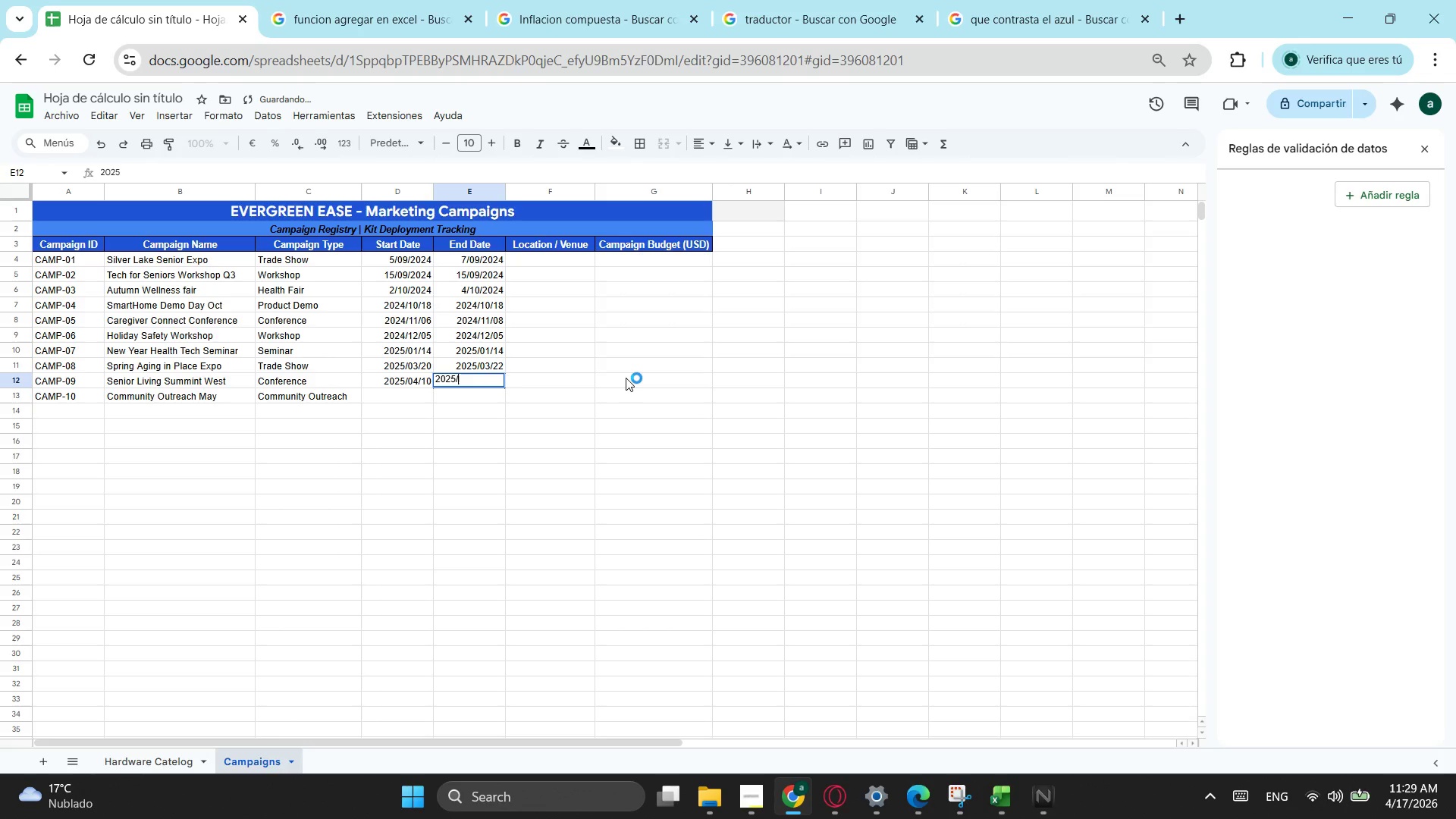 
key(NumpadDivide)
 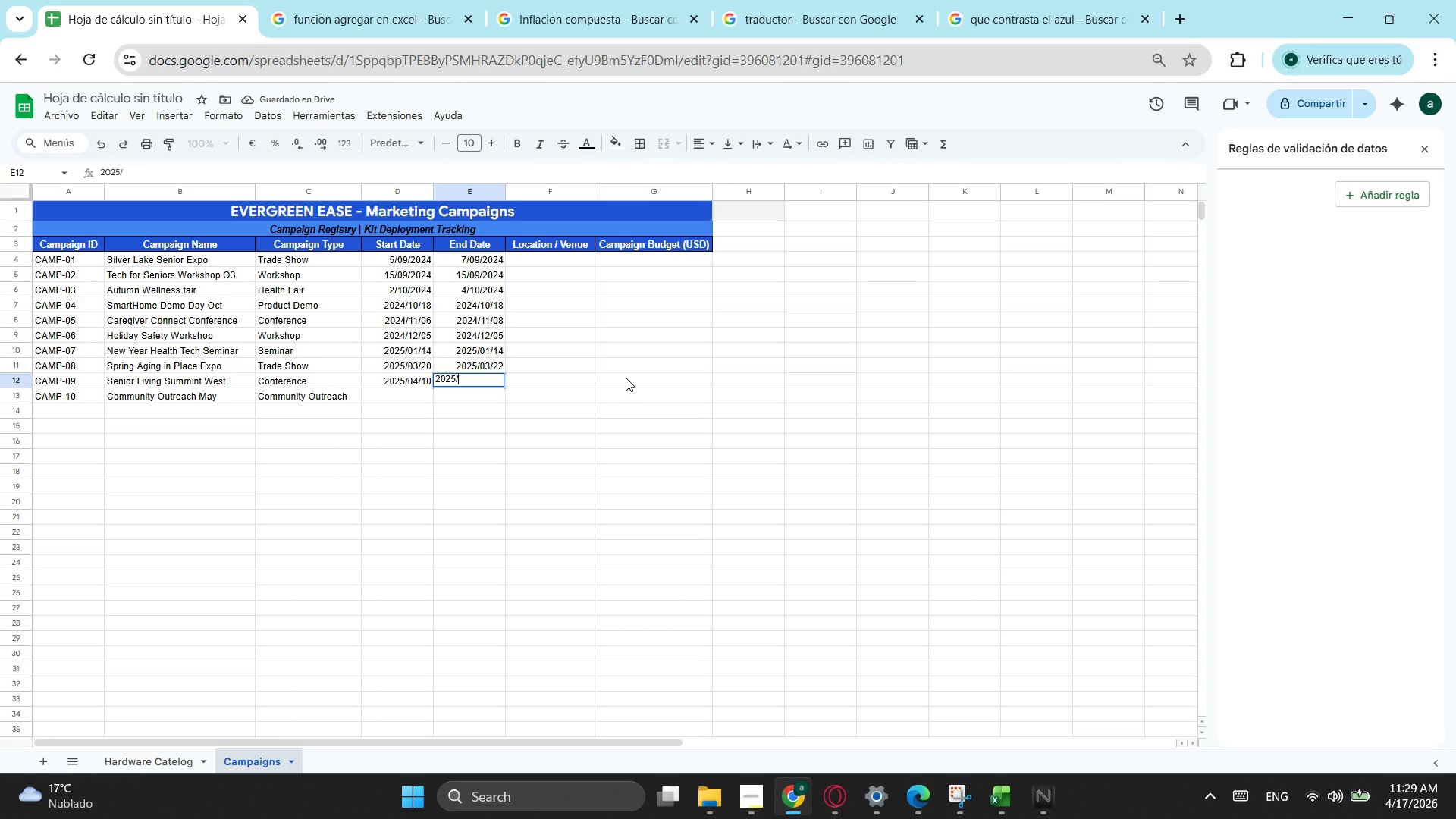 
key(Numpad0)
 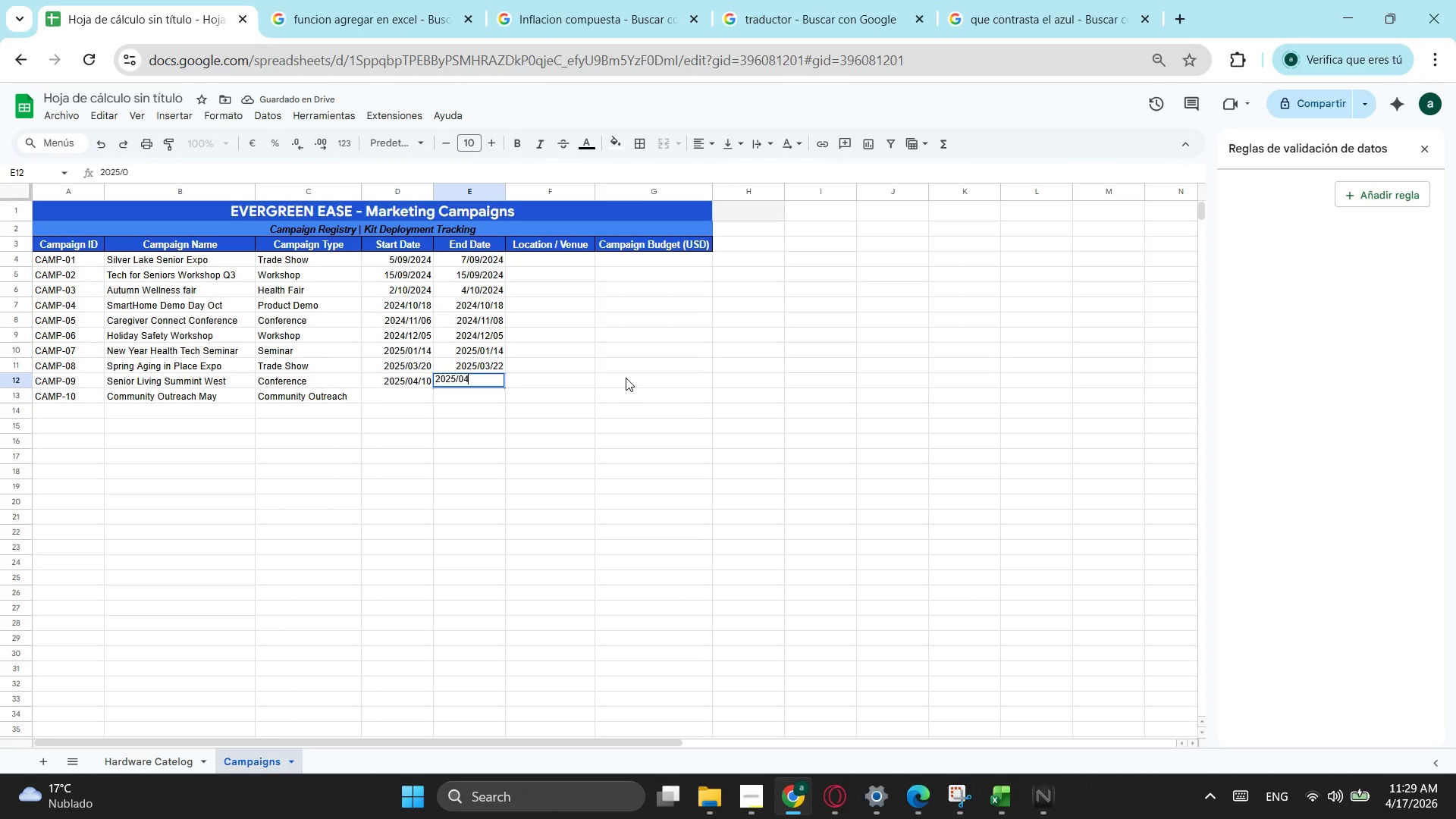 
key(Numpad4)
 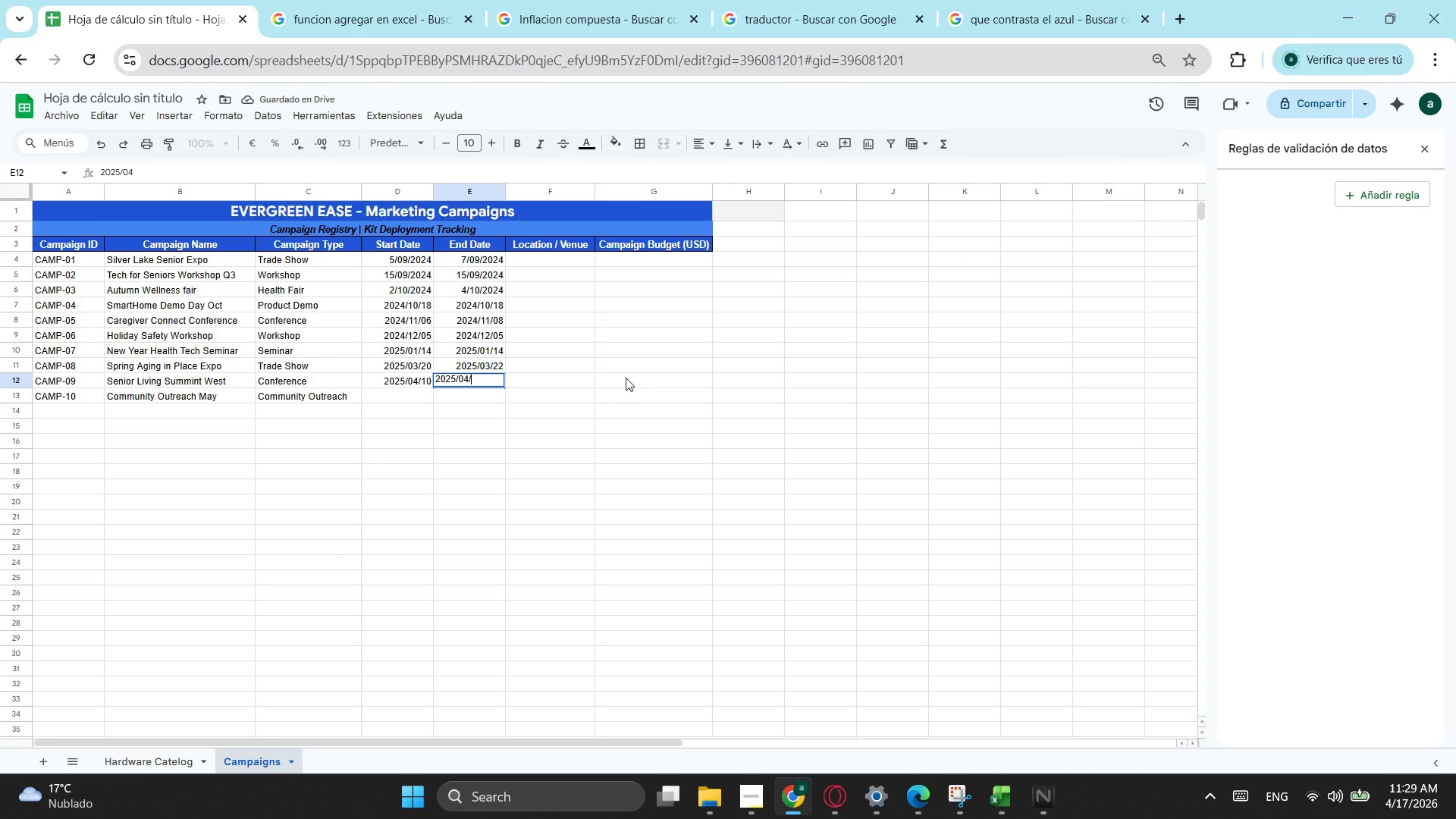 
key(NumpadDivide)
 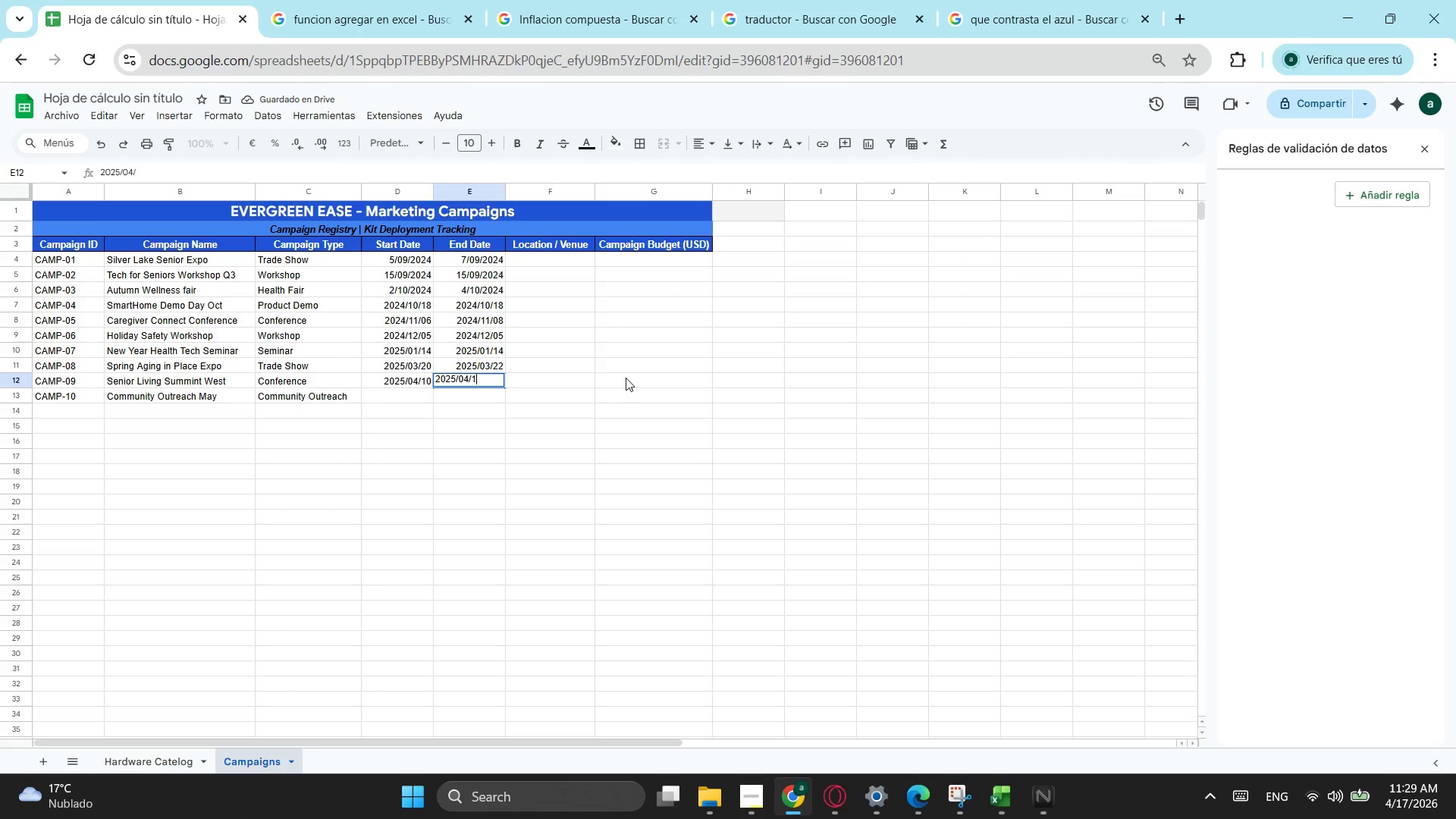 
key(Numpad1)
 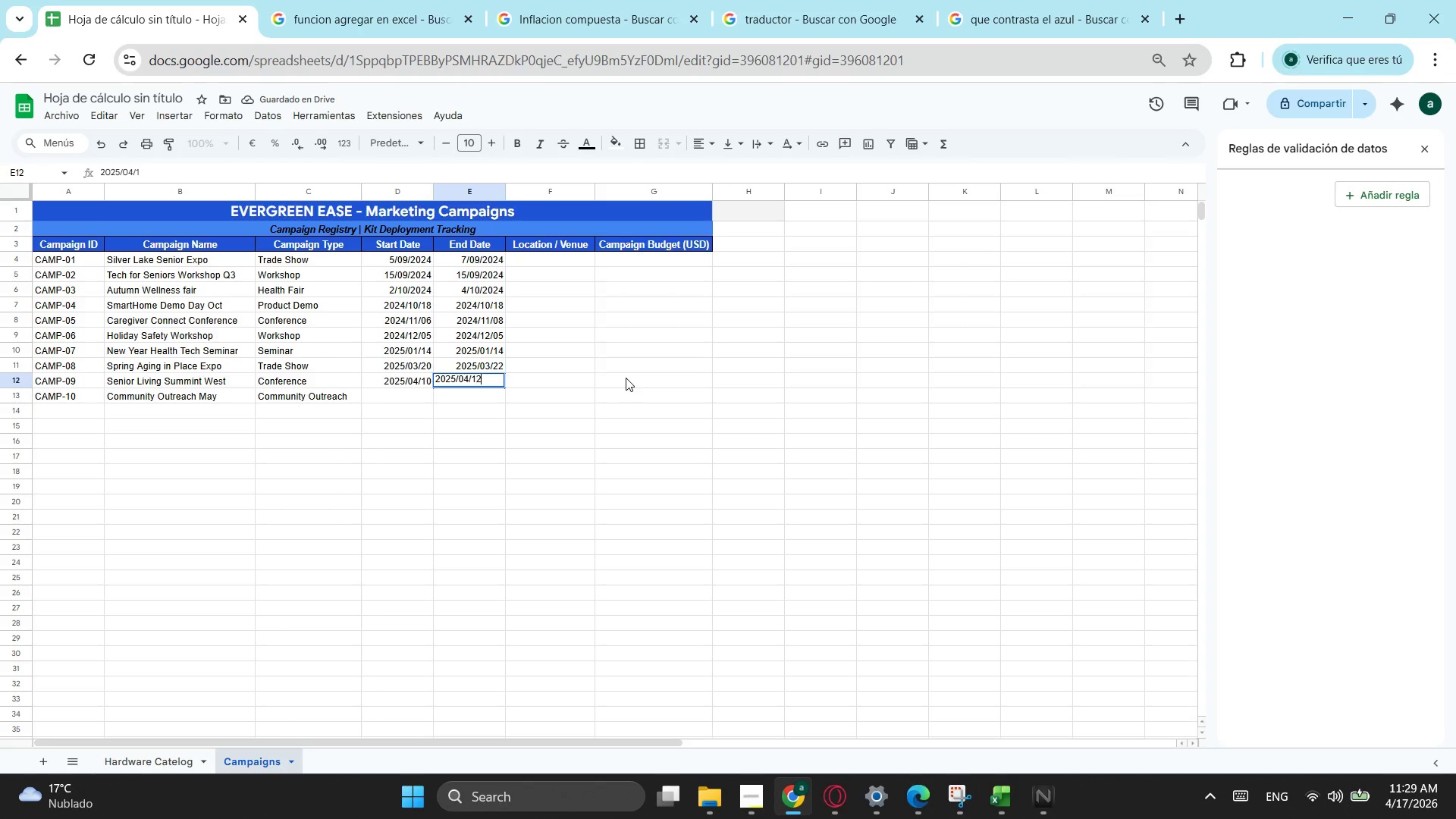 
key(Numpad2)
 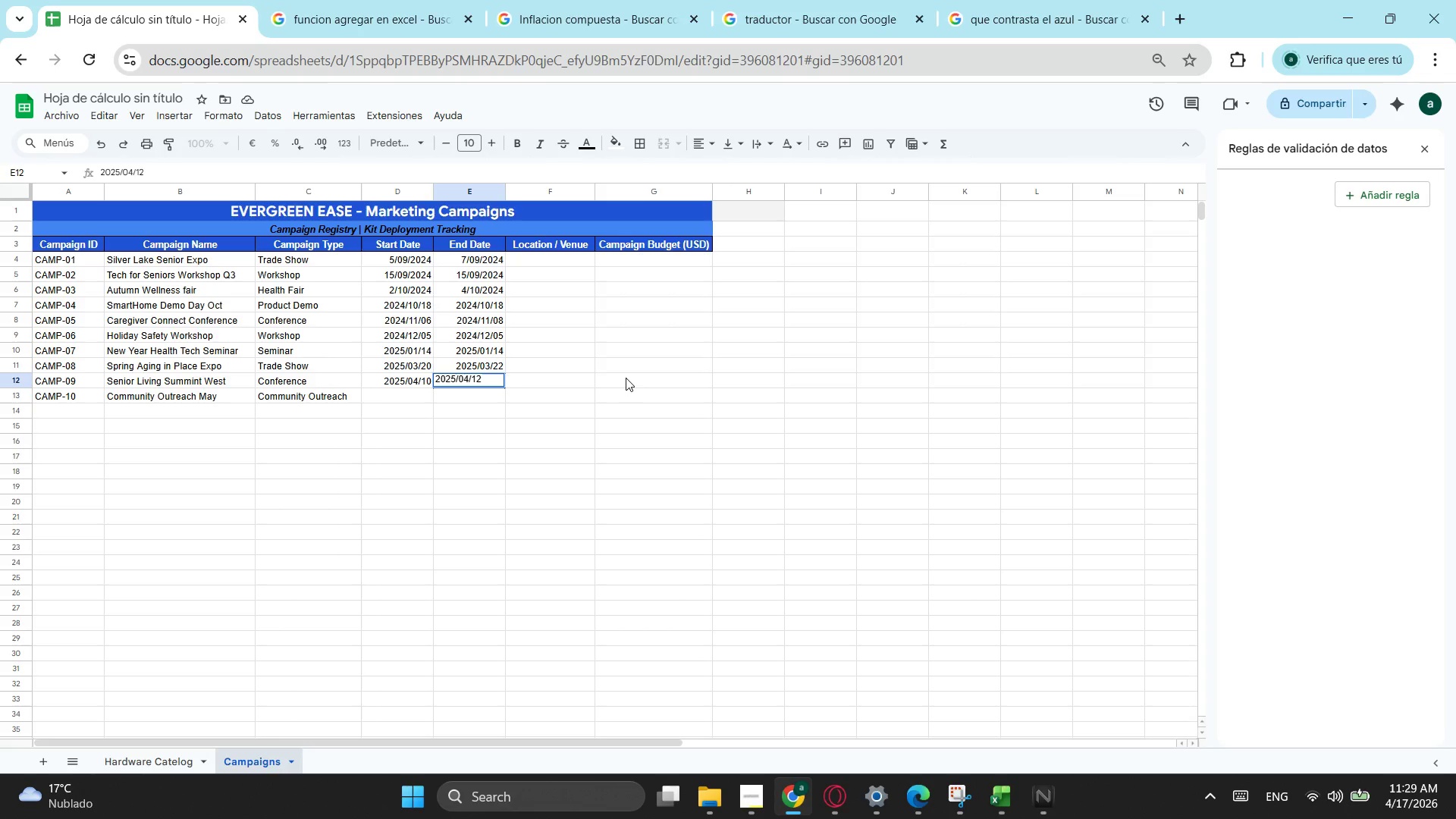 
key(NumpadEnter)
 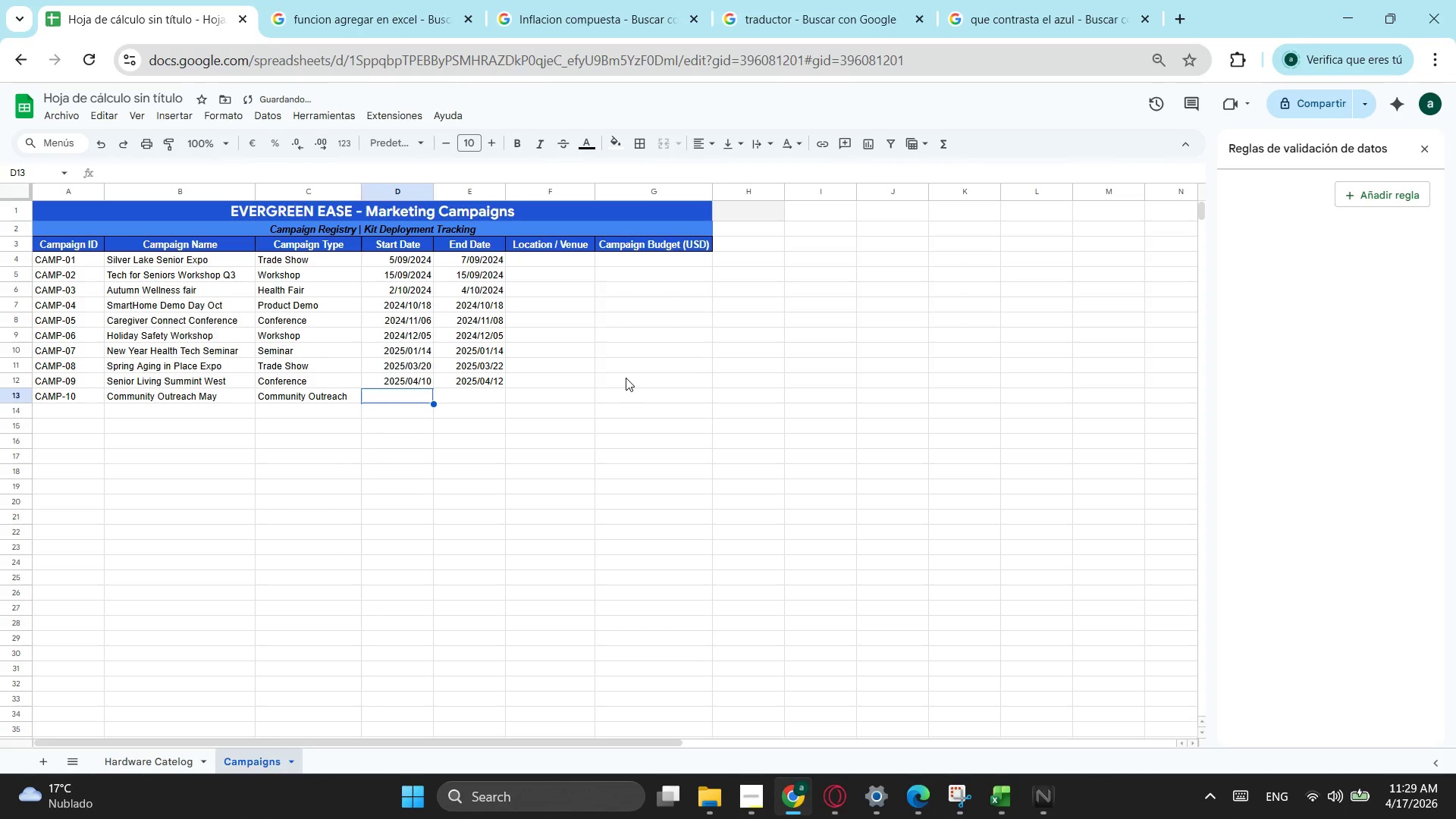 
key(Numpad2)
 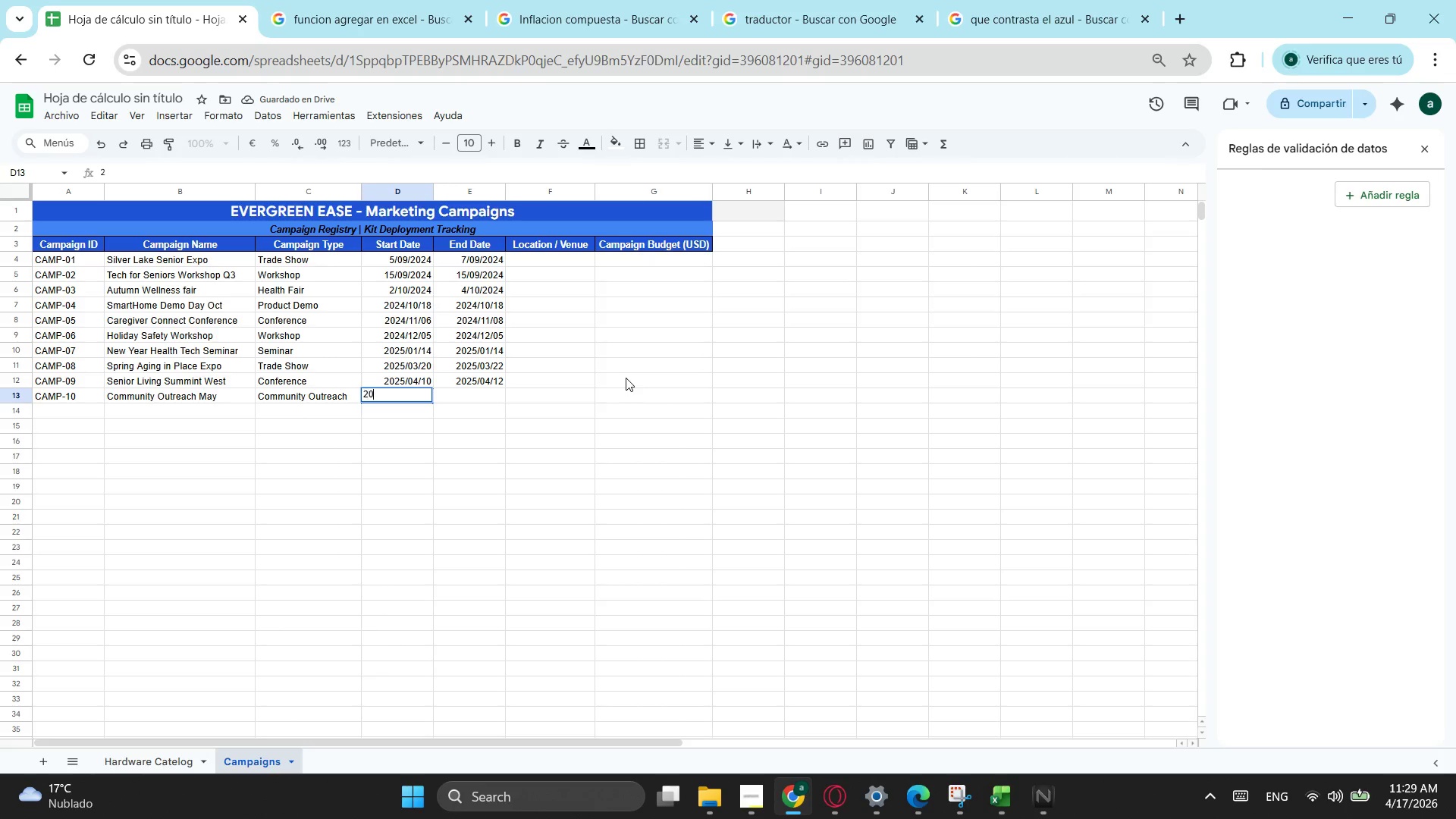 
key(Numpad0)
 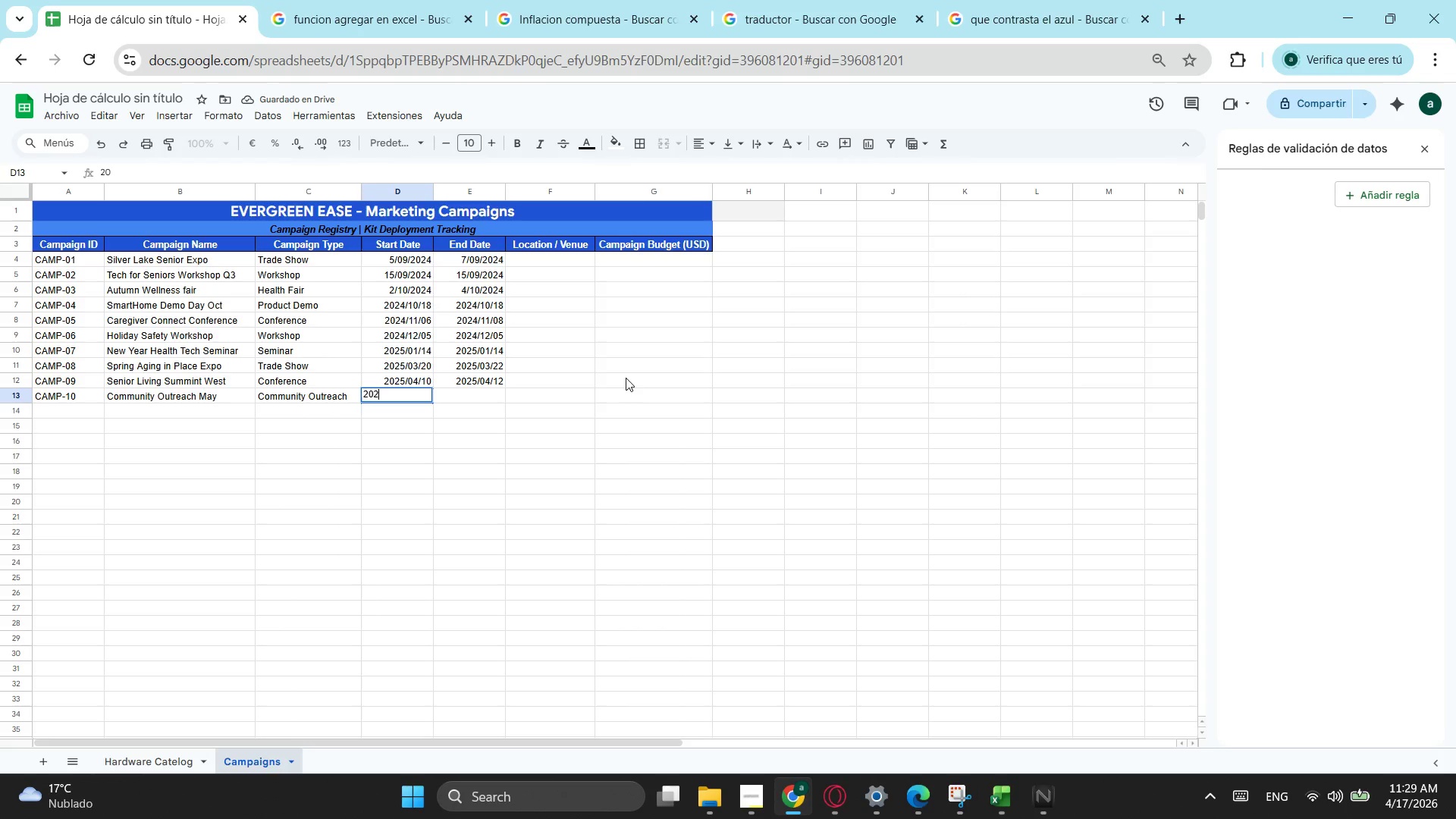 
key(Numpad2)
 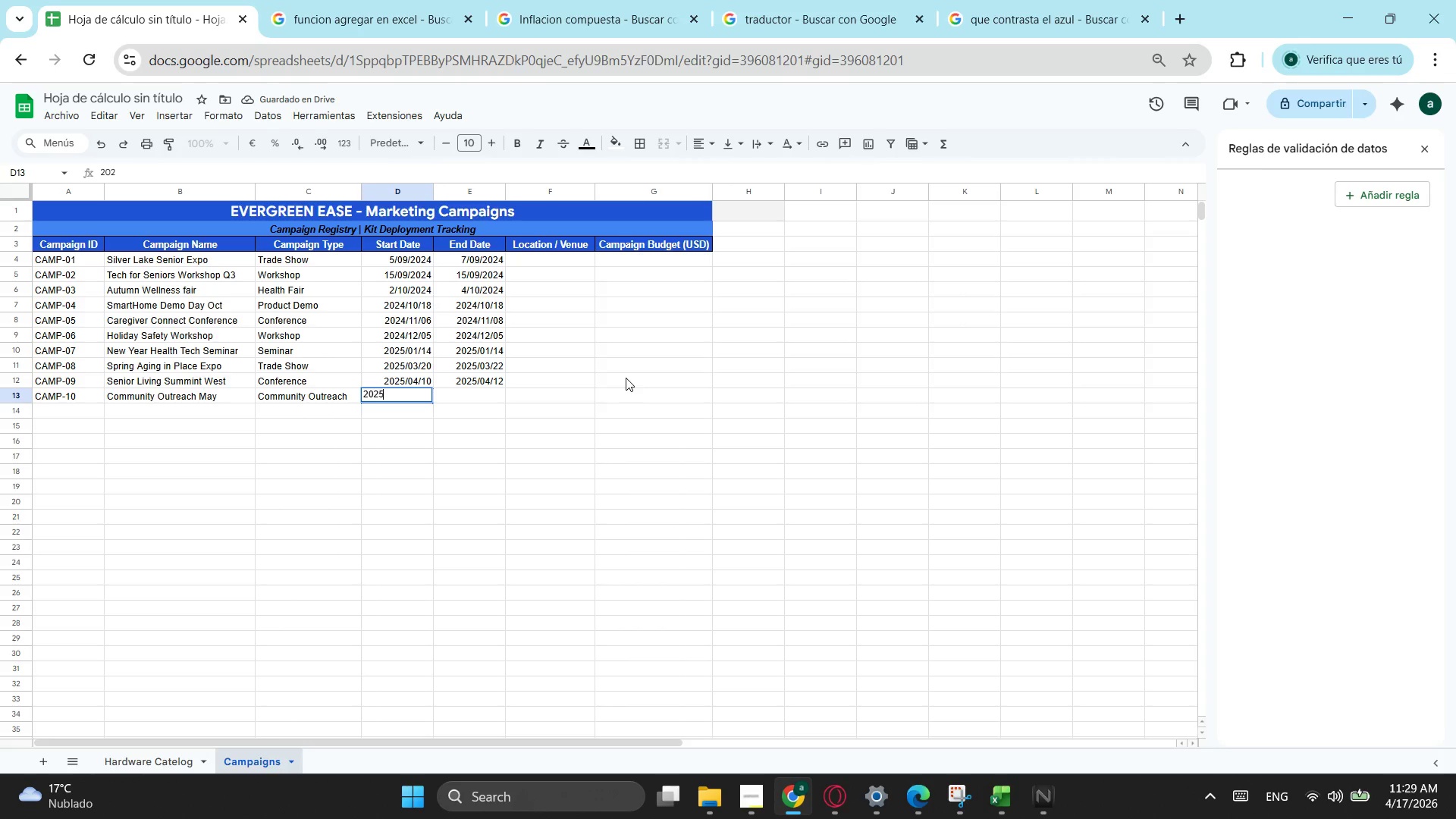 
key(Numpad5)
 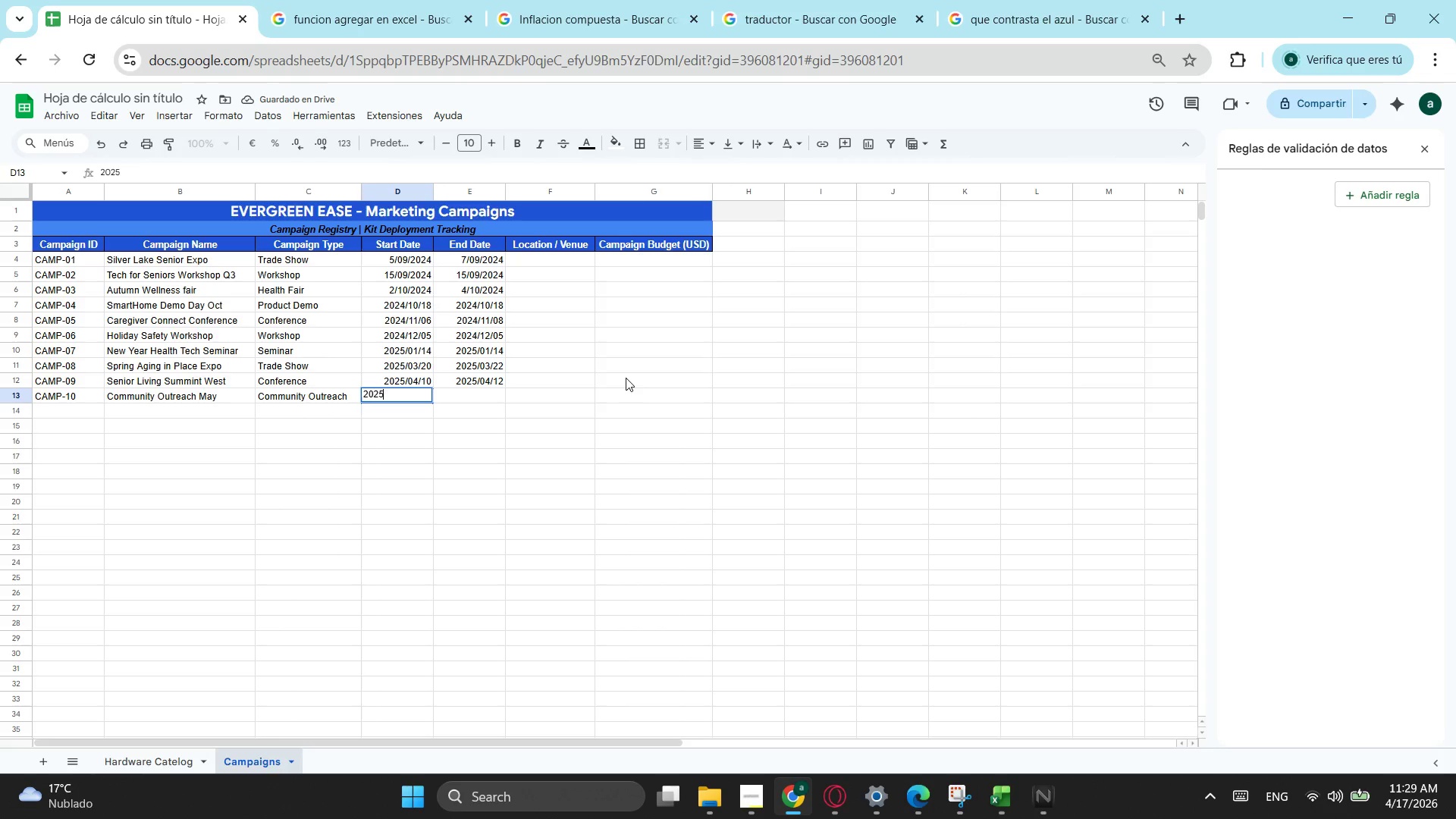 
key(NumpadDivide)
 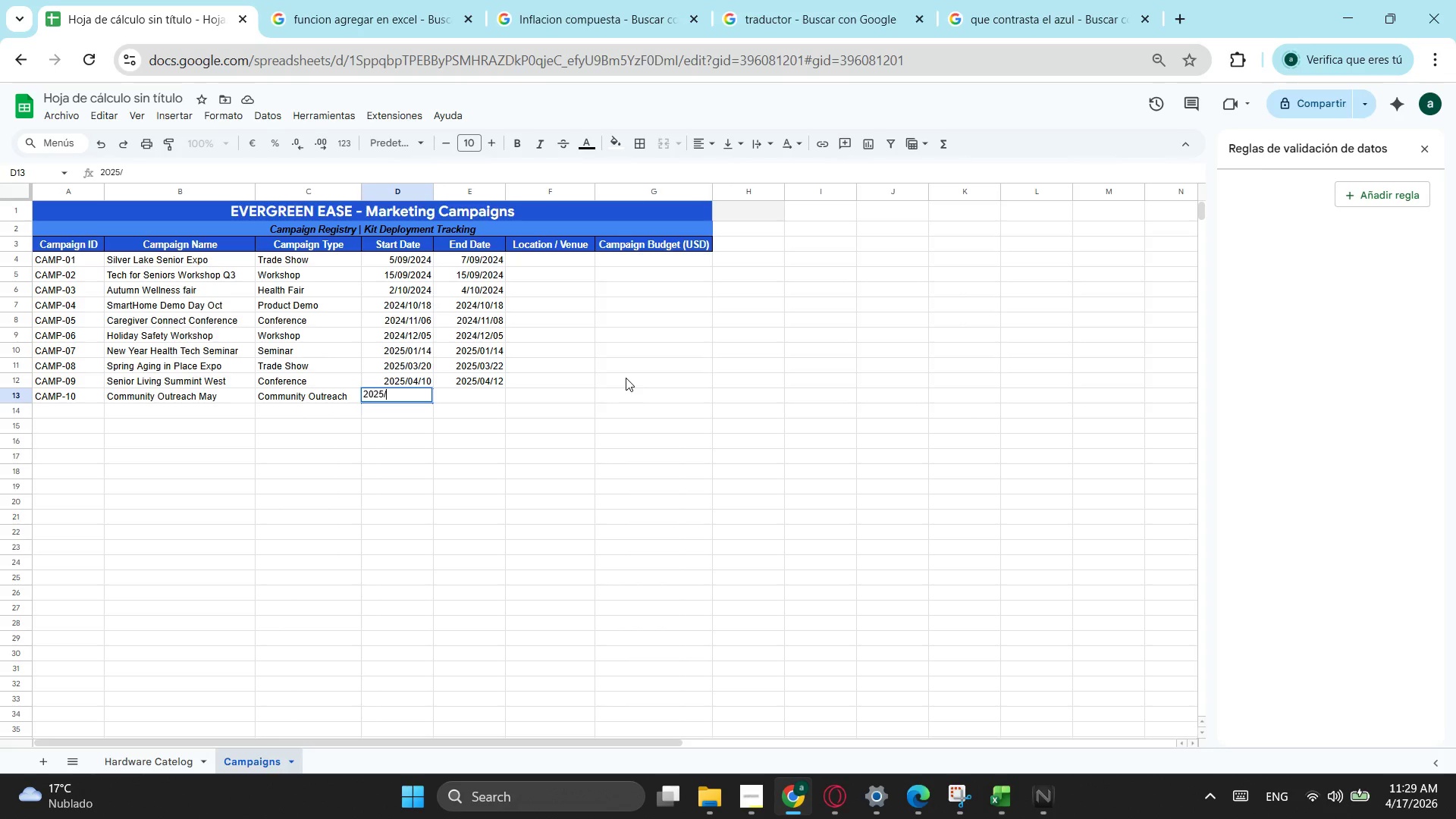 
key(Numpad0)
 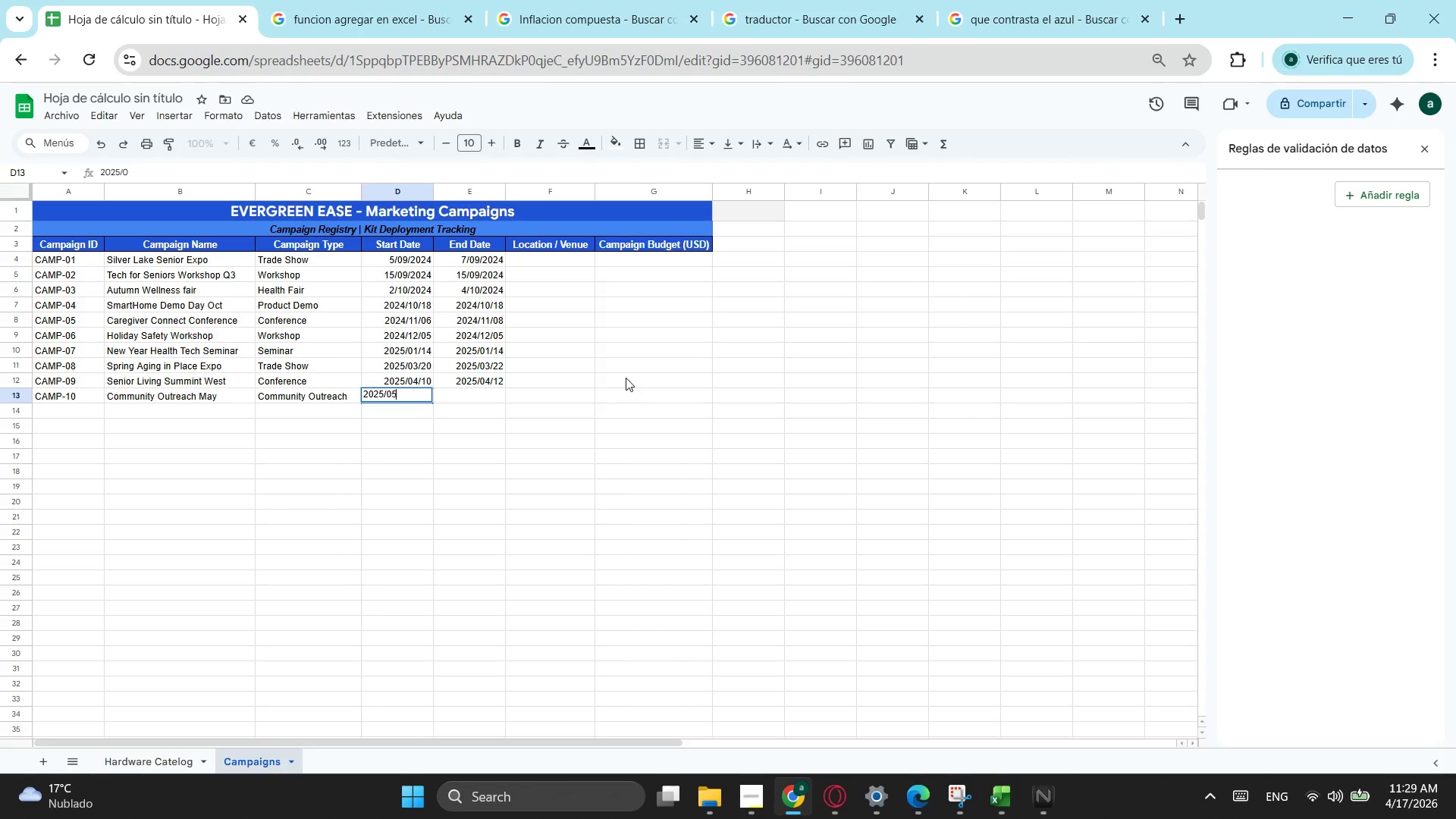 
key(Numpad5)
 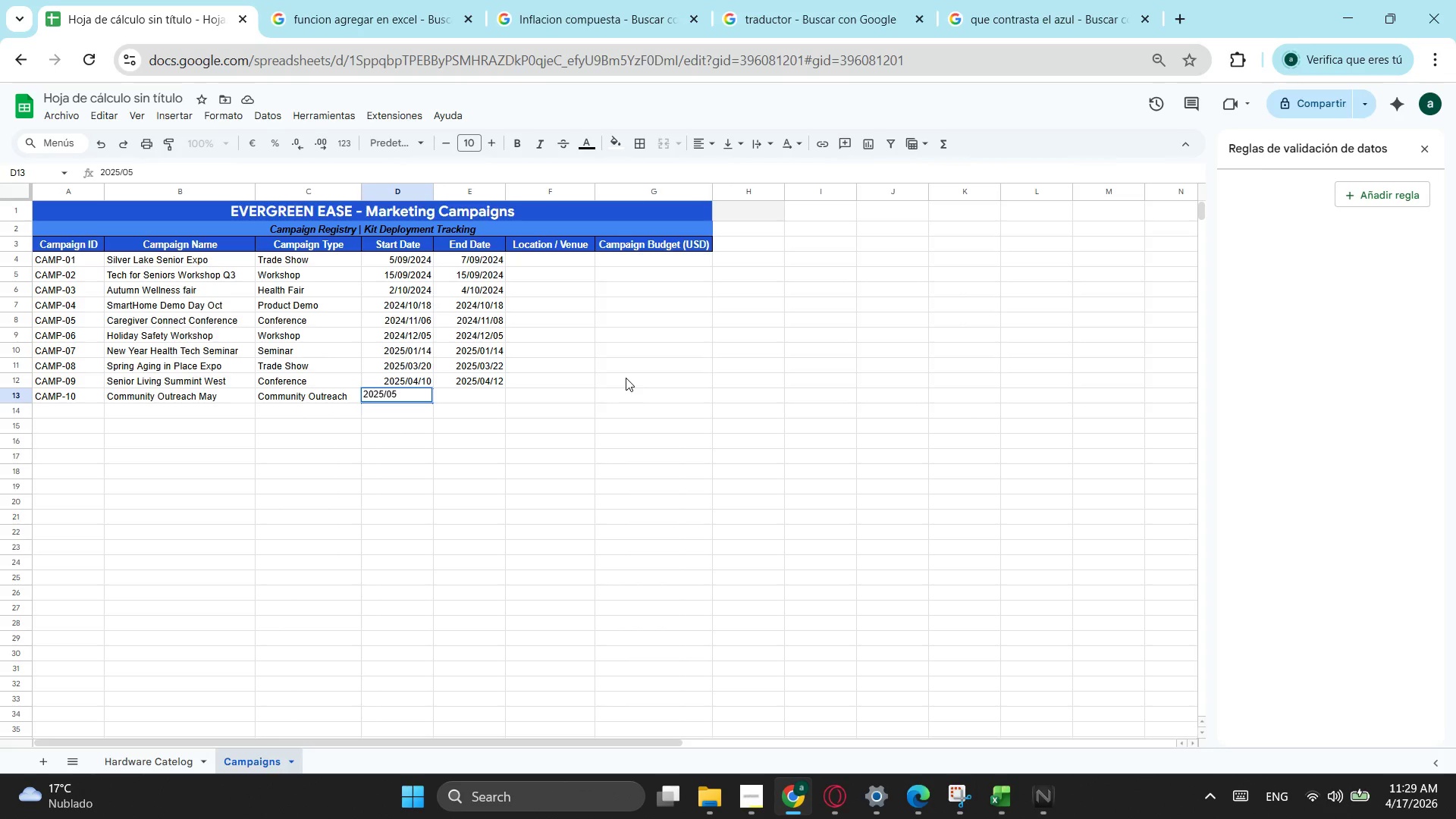 
key(NumpadDivide)
 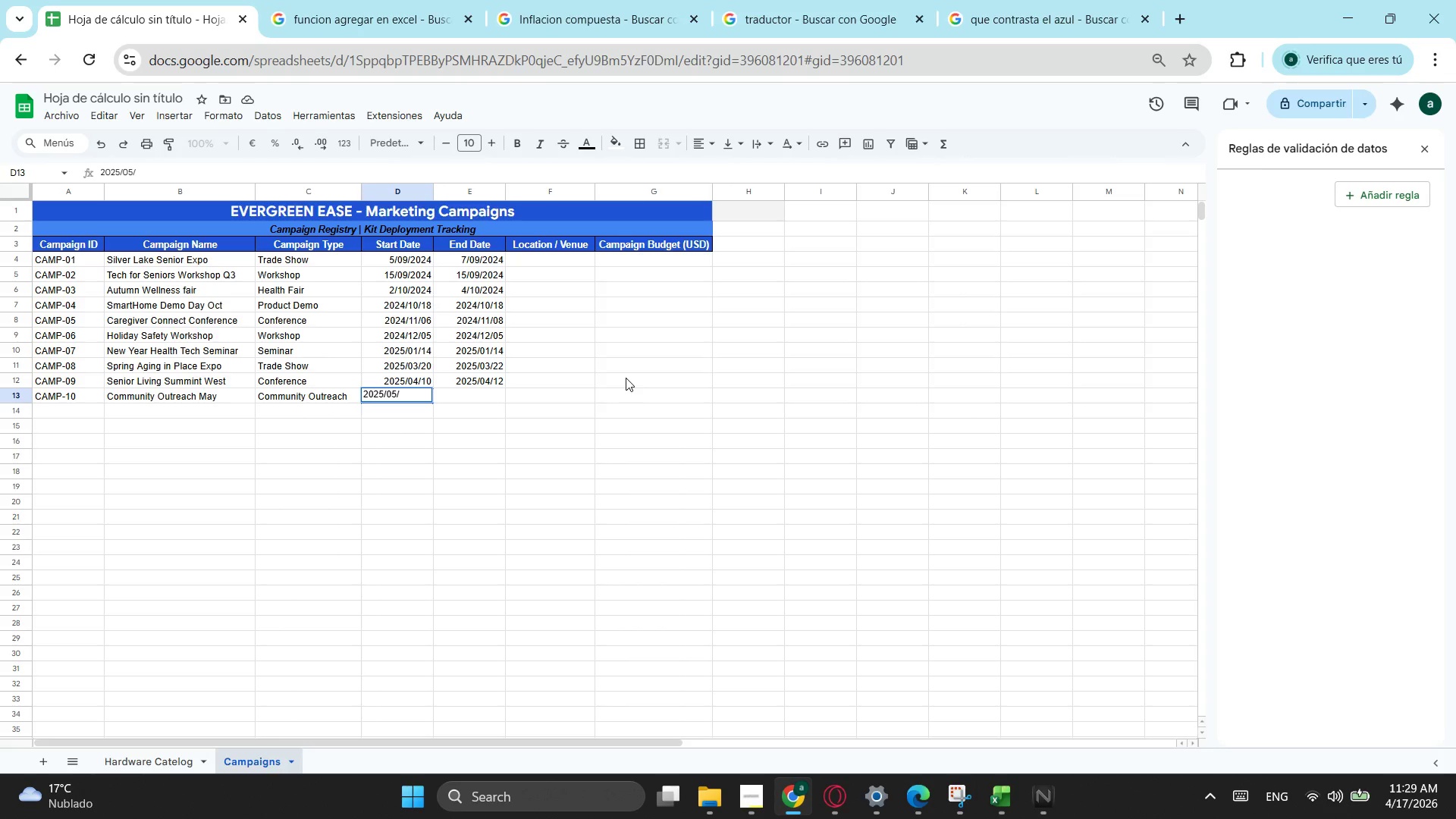 
key(Numpad0)
 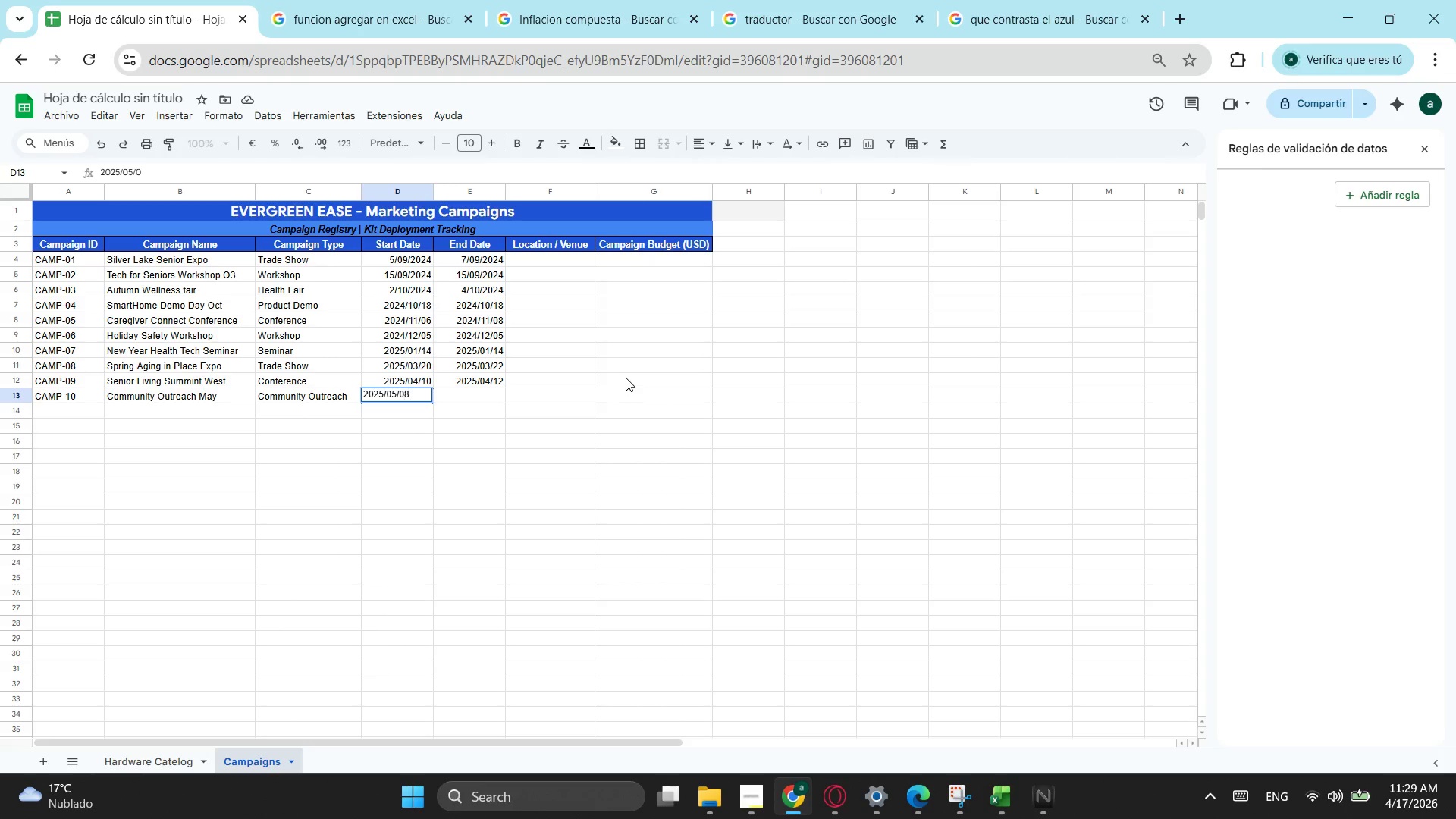 
key(Numpad8)
 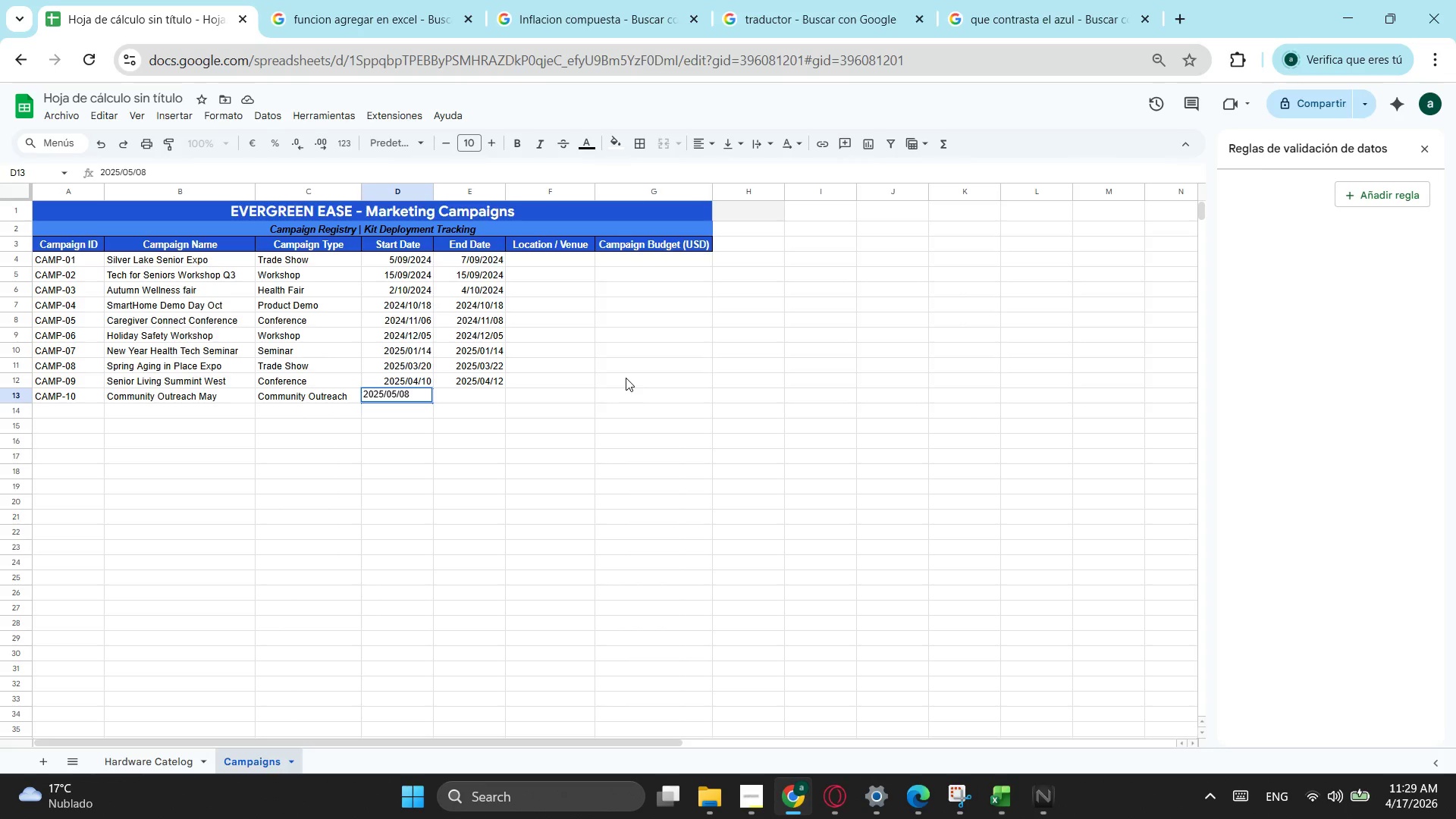 
key(Tab)
 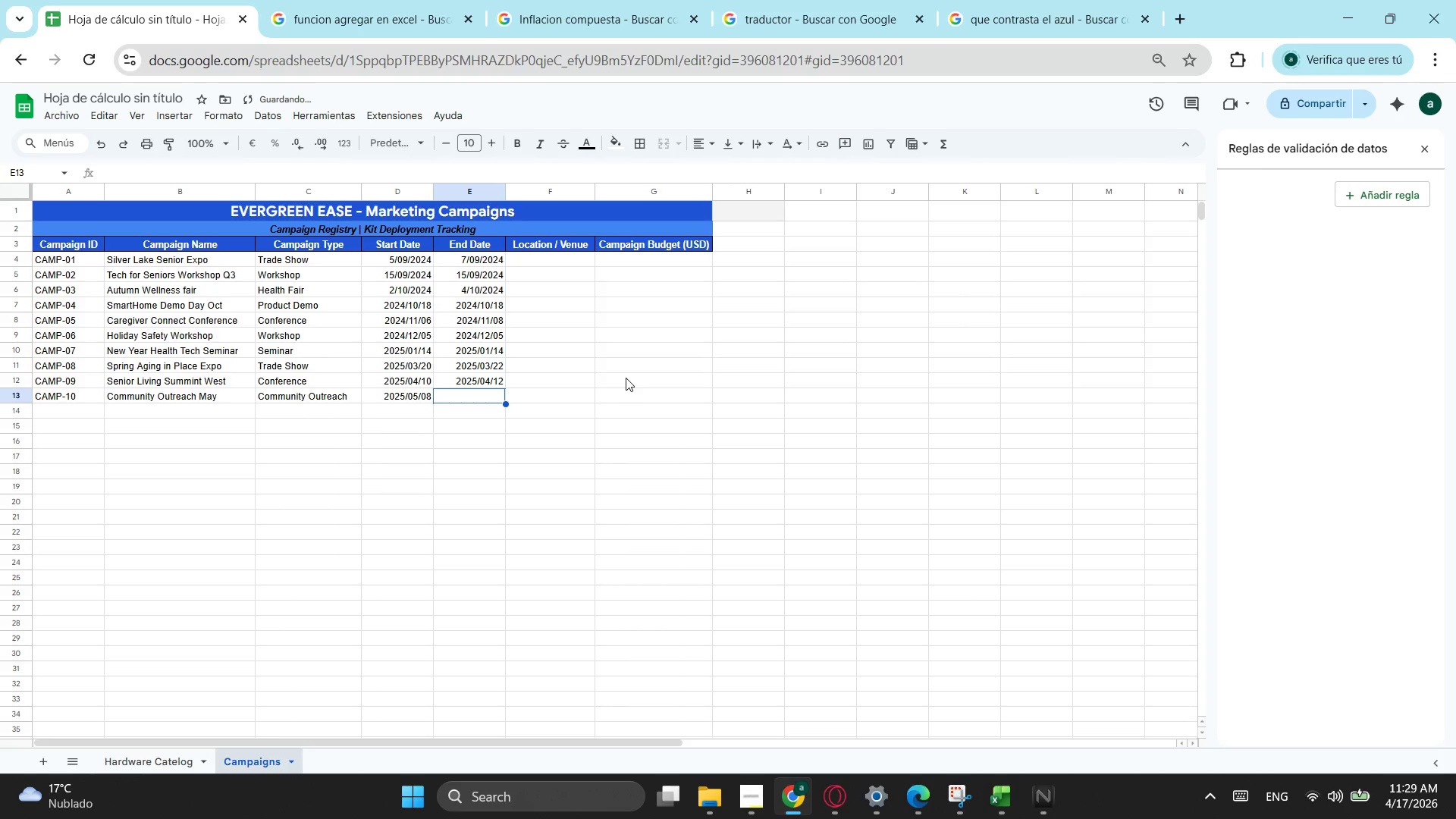 
key(Numpad2)
 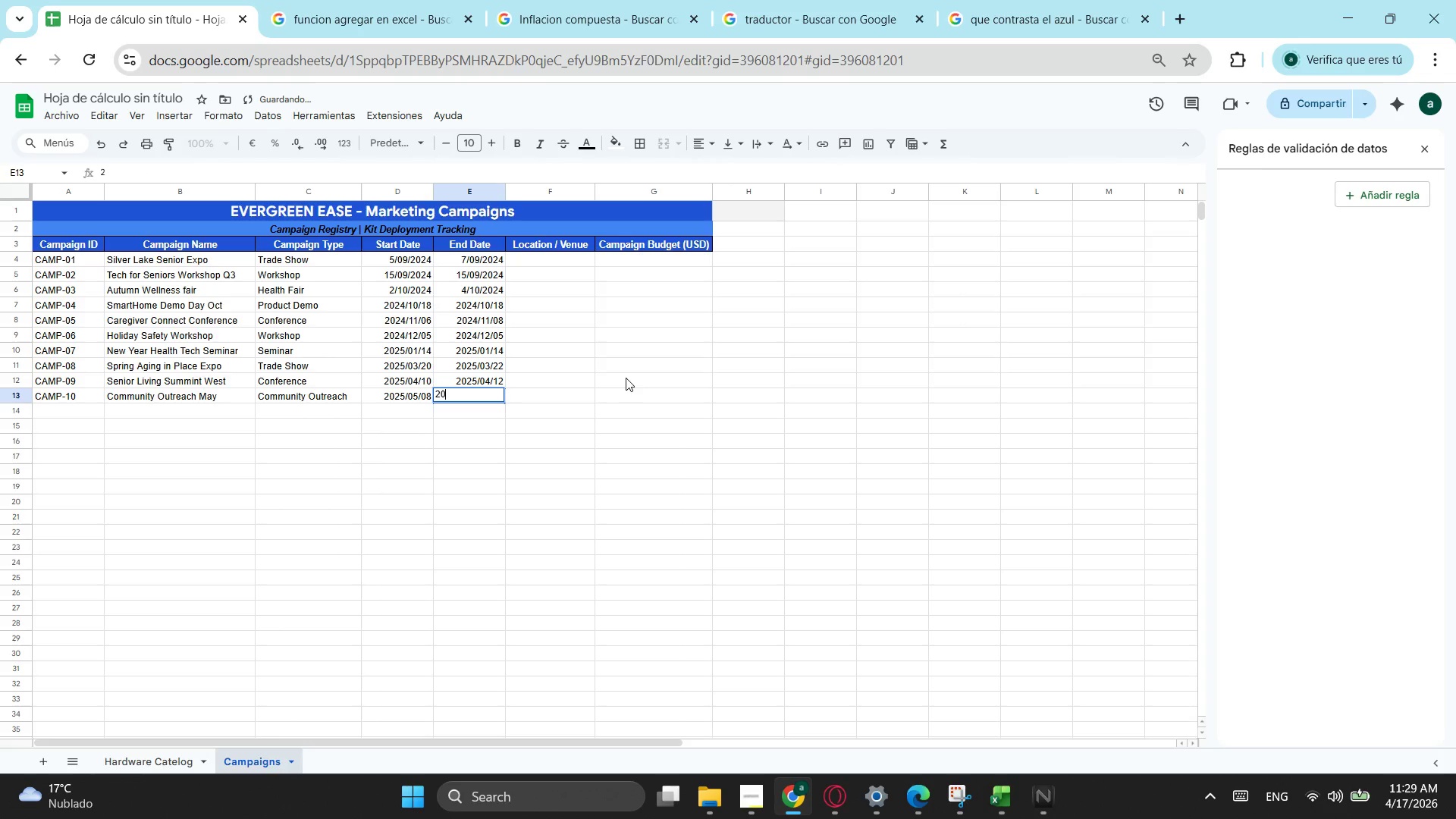 
key(Numpad0)
 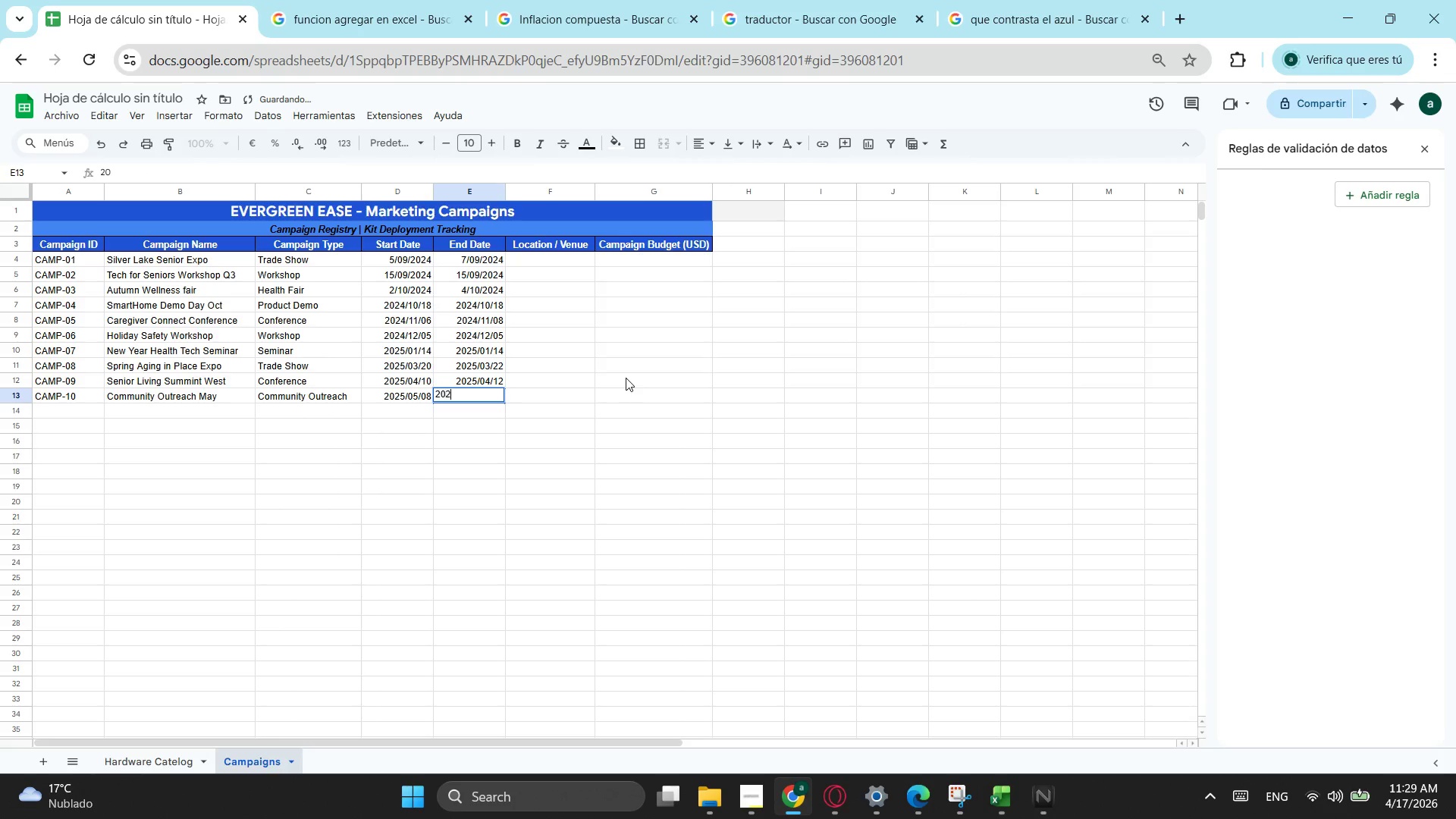 
key(Numpad2)
 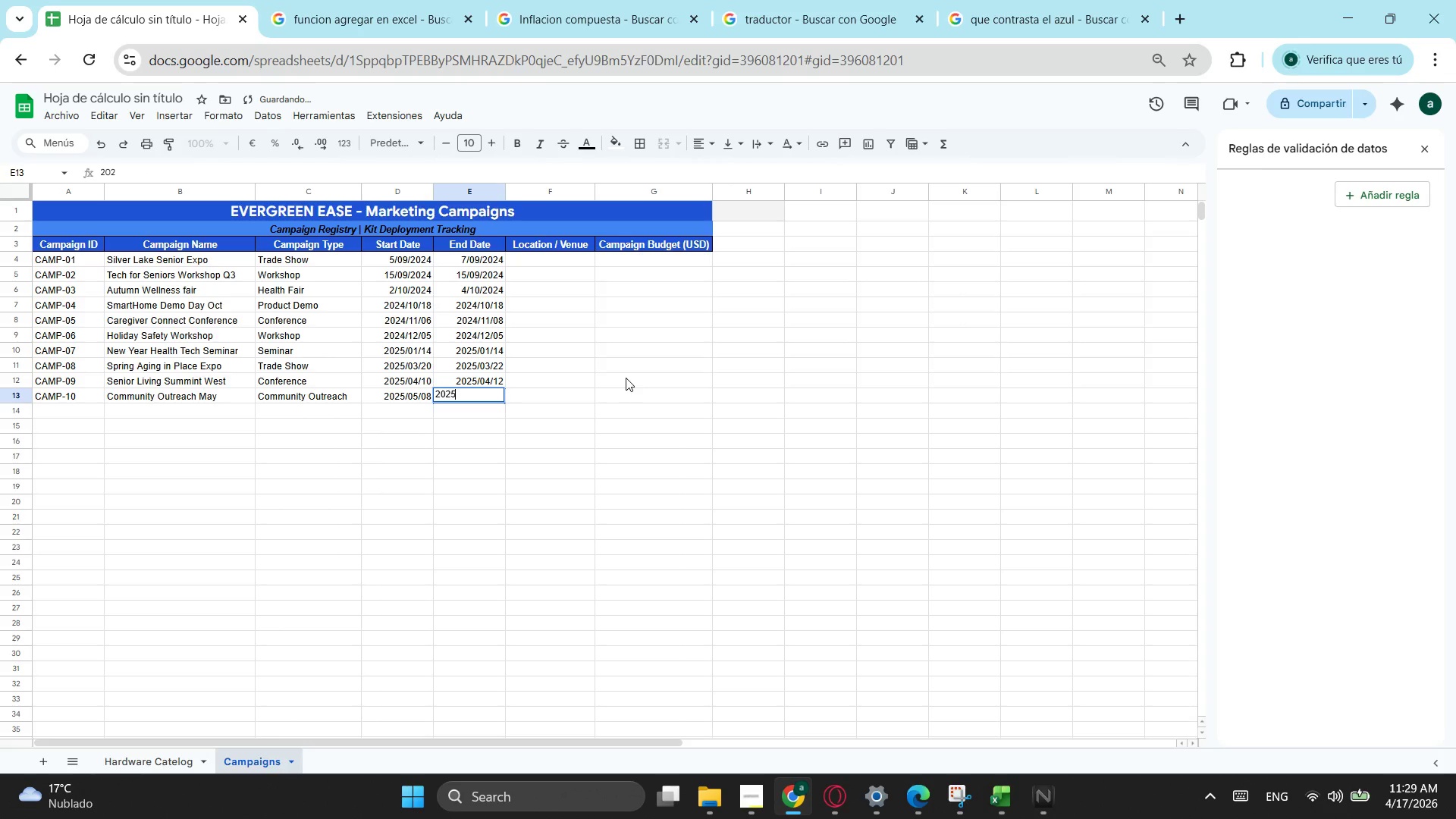 
key(Numpad5)
 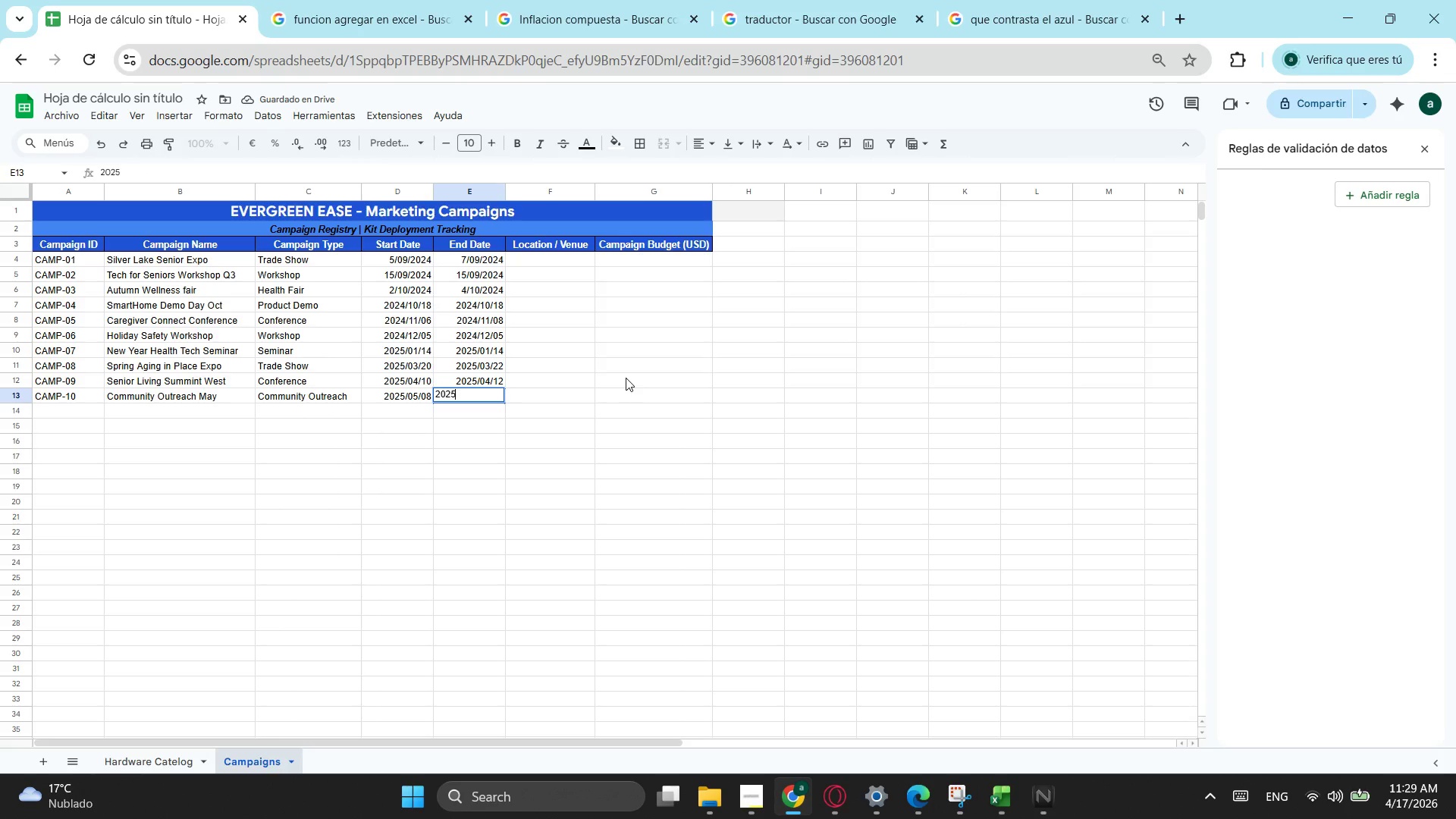 
key(NumpadDivide)
 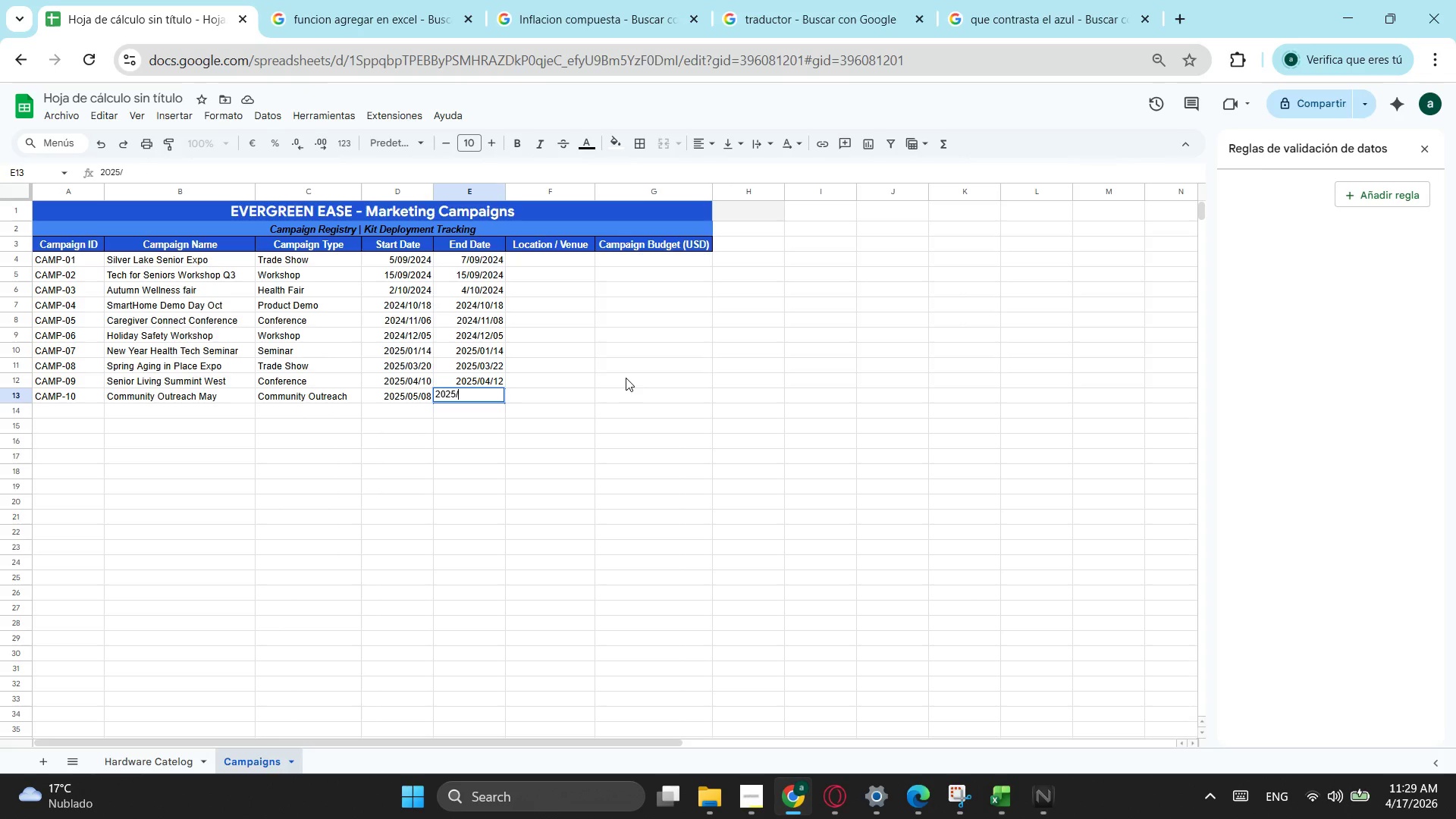 
key(Numpad0)
 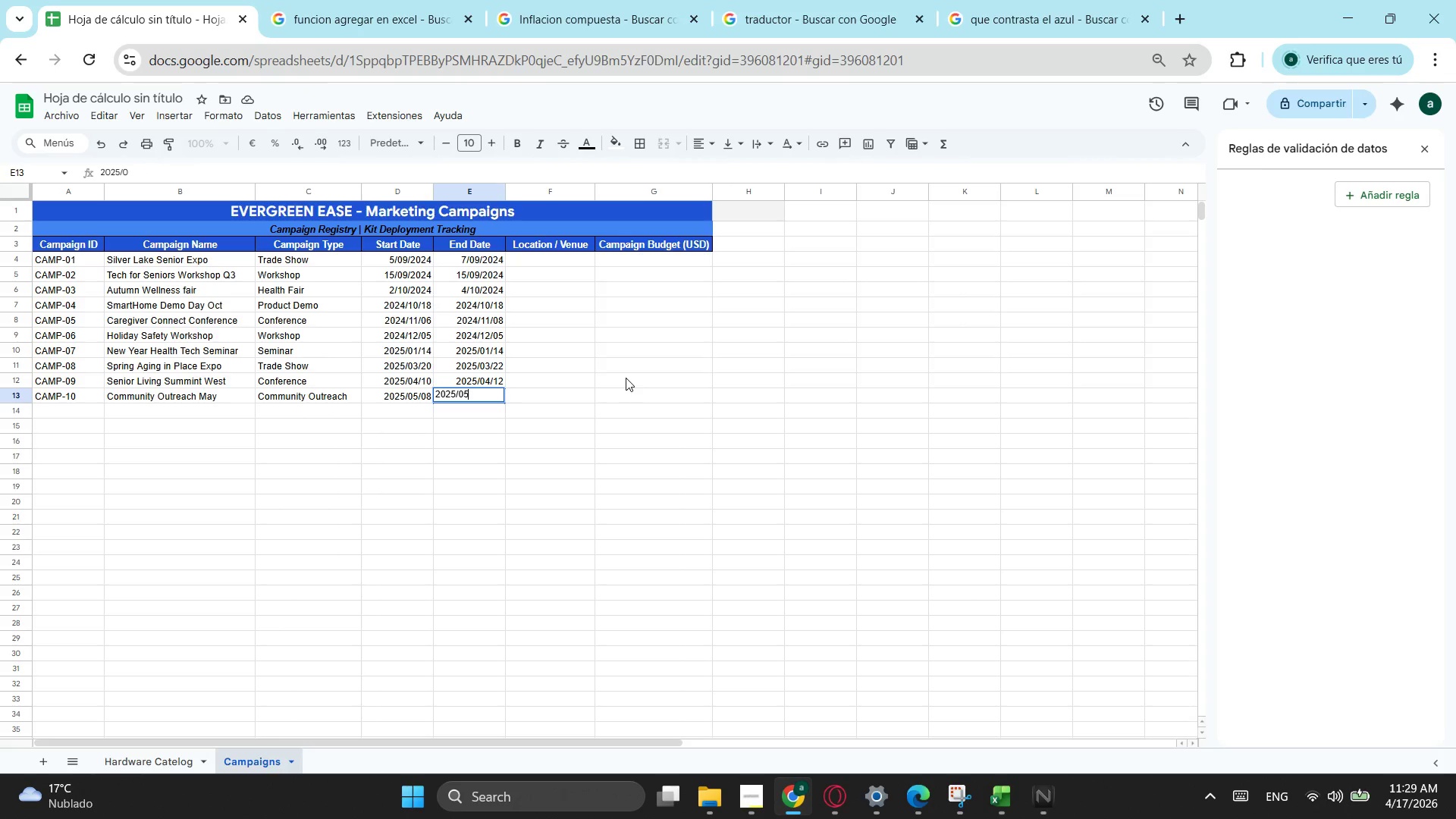 
key(Numpad5)
 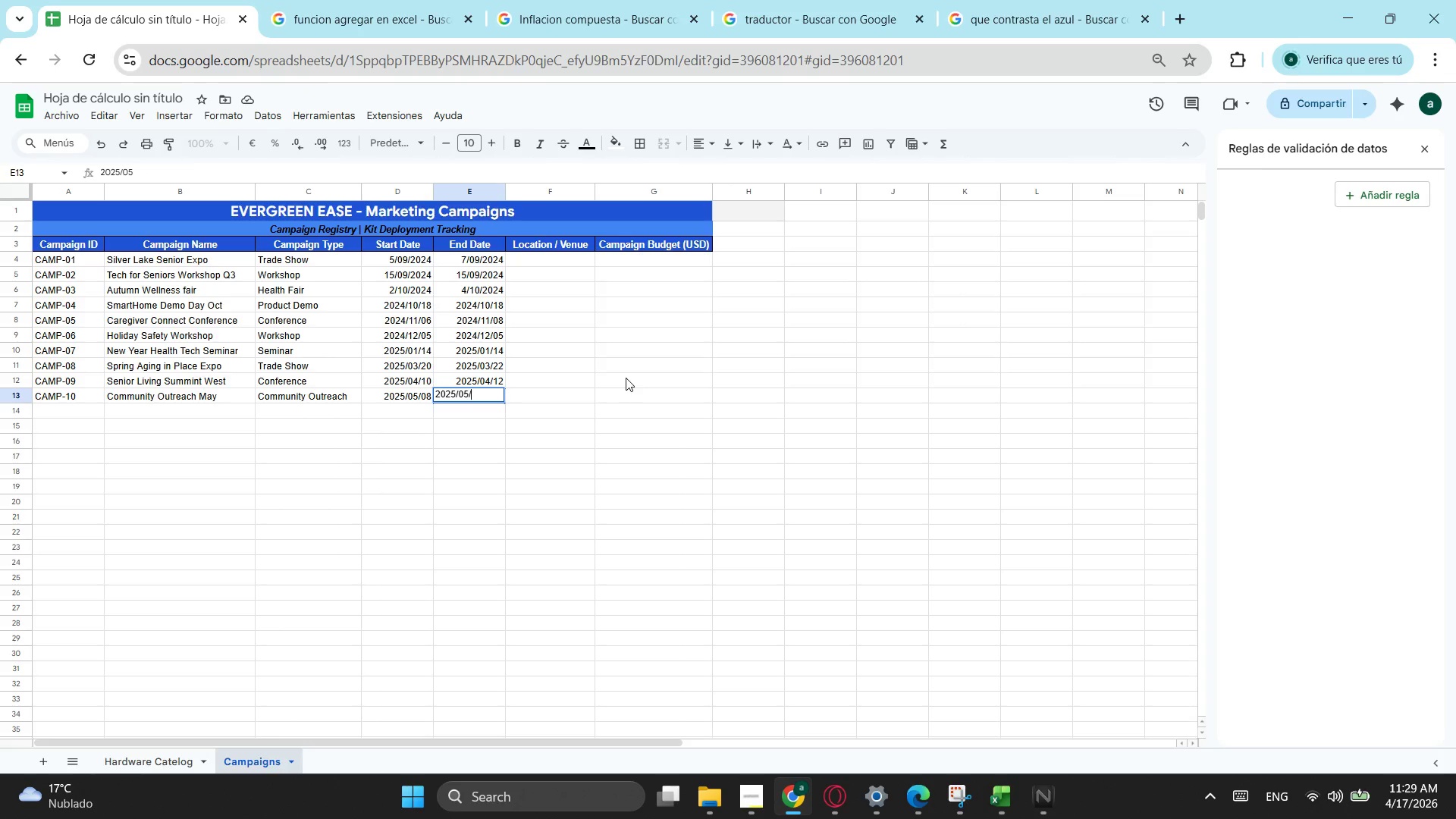 
key(NumpadDivide)
 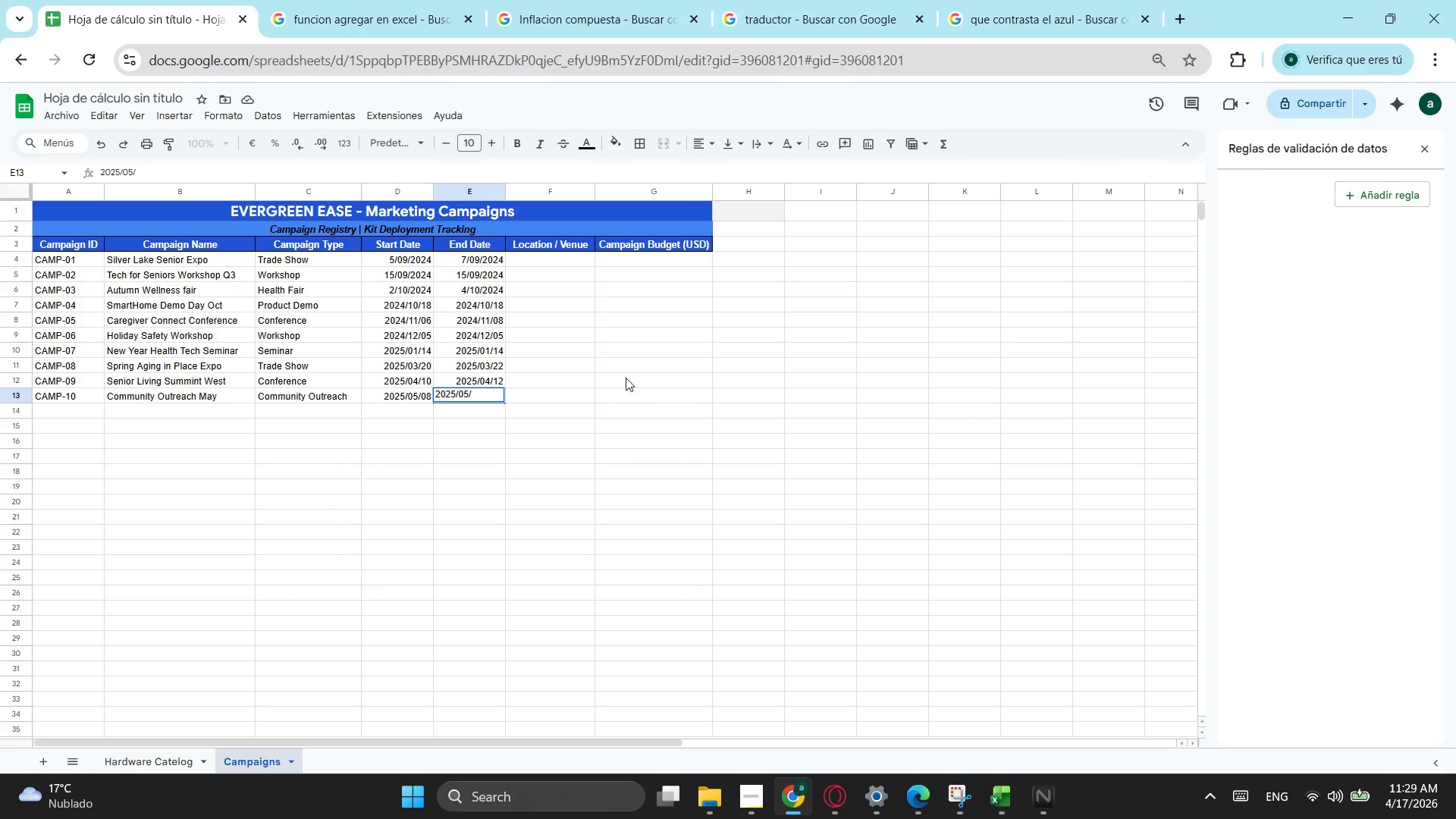 
key(Numpad0)
 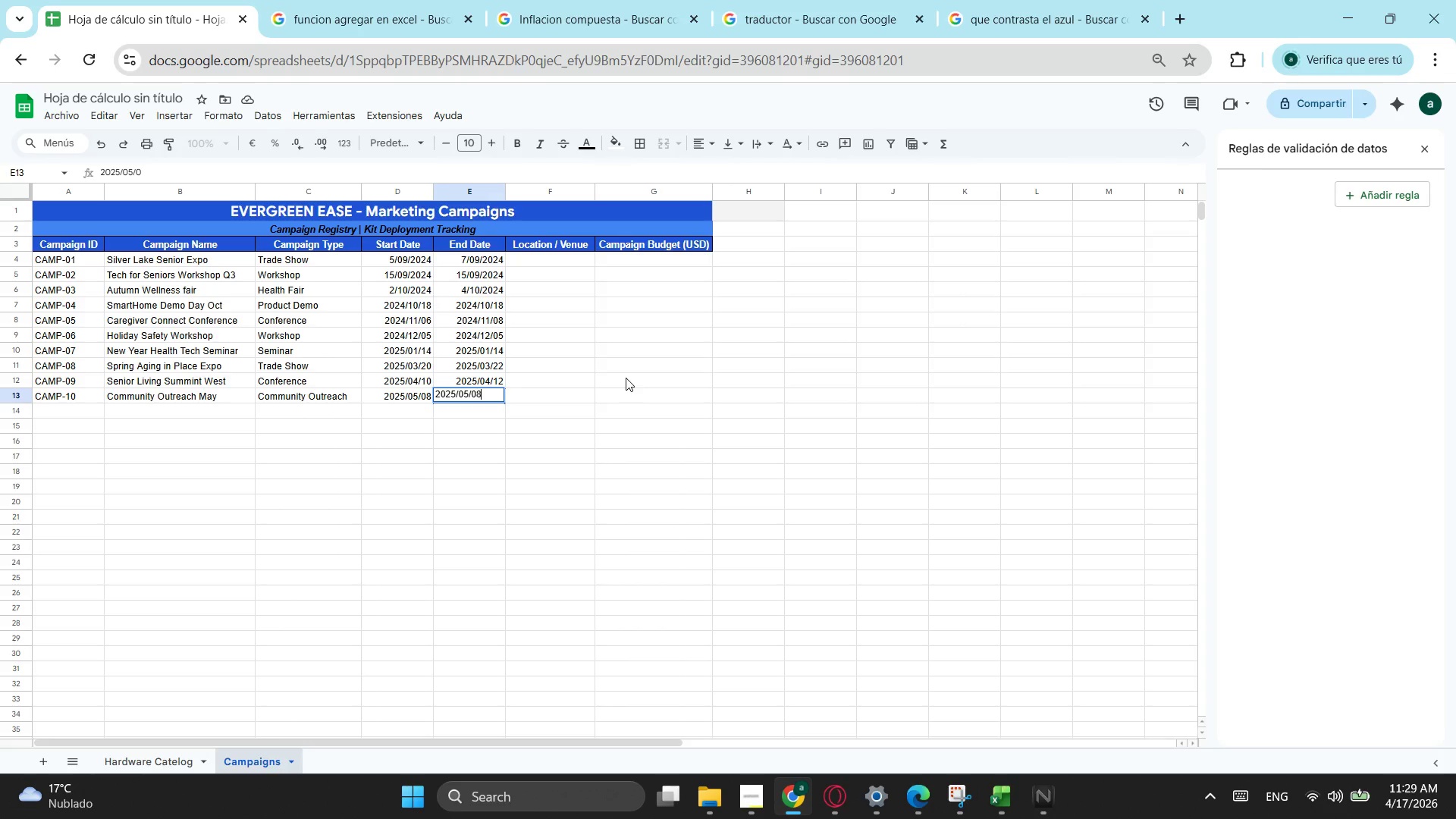 
key(Numpad8)
 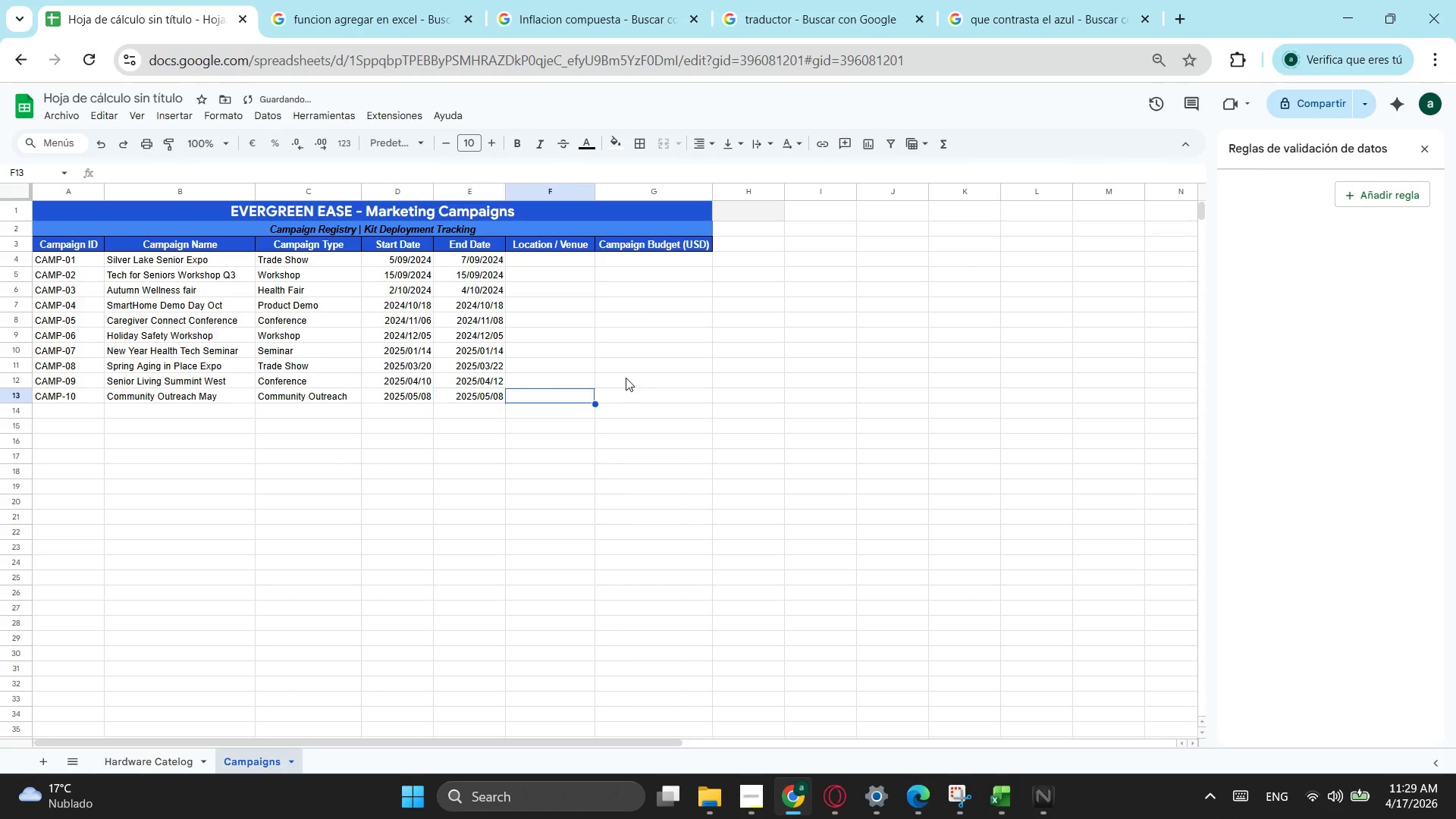 
key(Tab)
 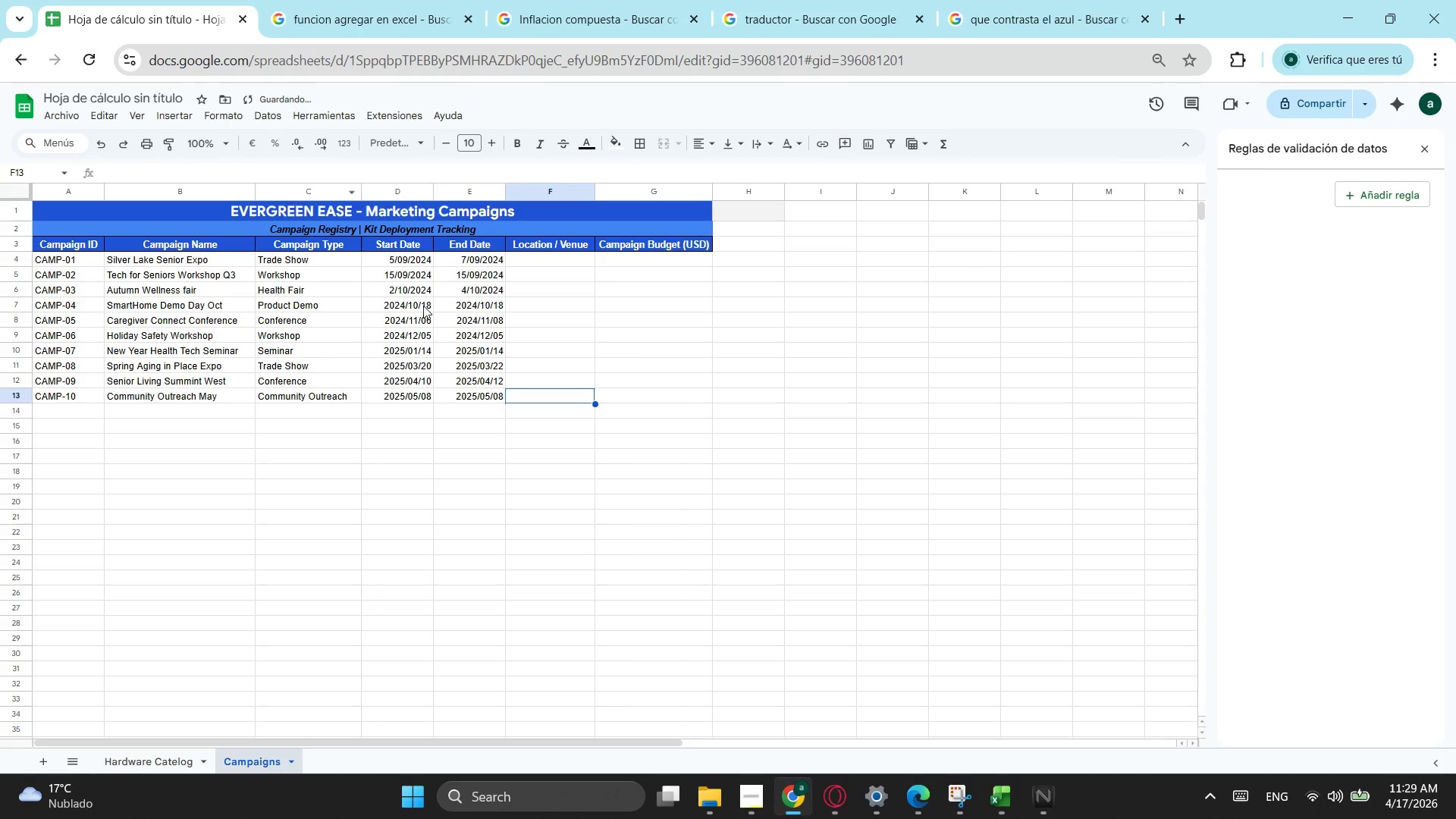 
left_click_drag(start_coordinate=[418, 307], to_coordinate=[479, 399])
 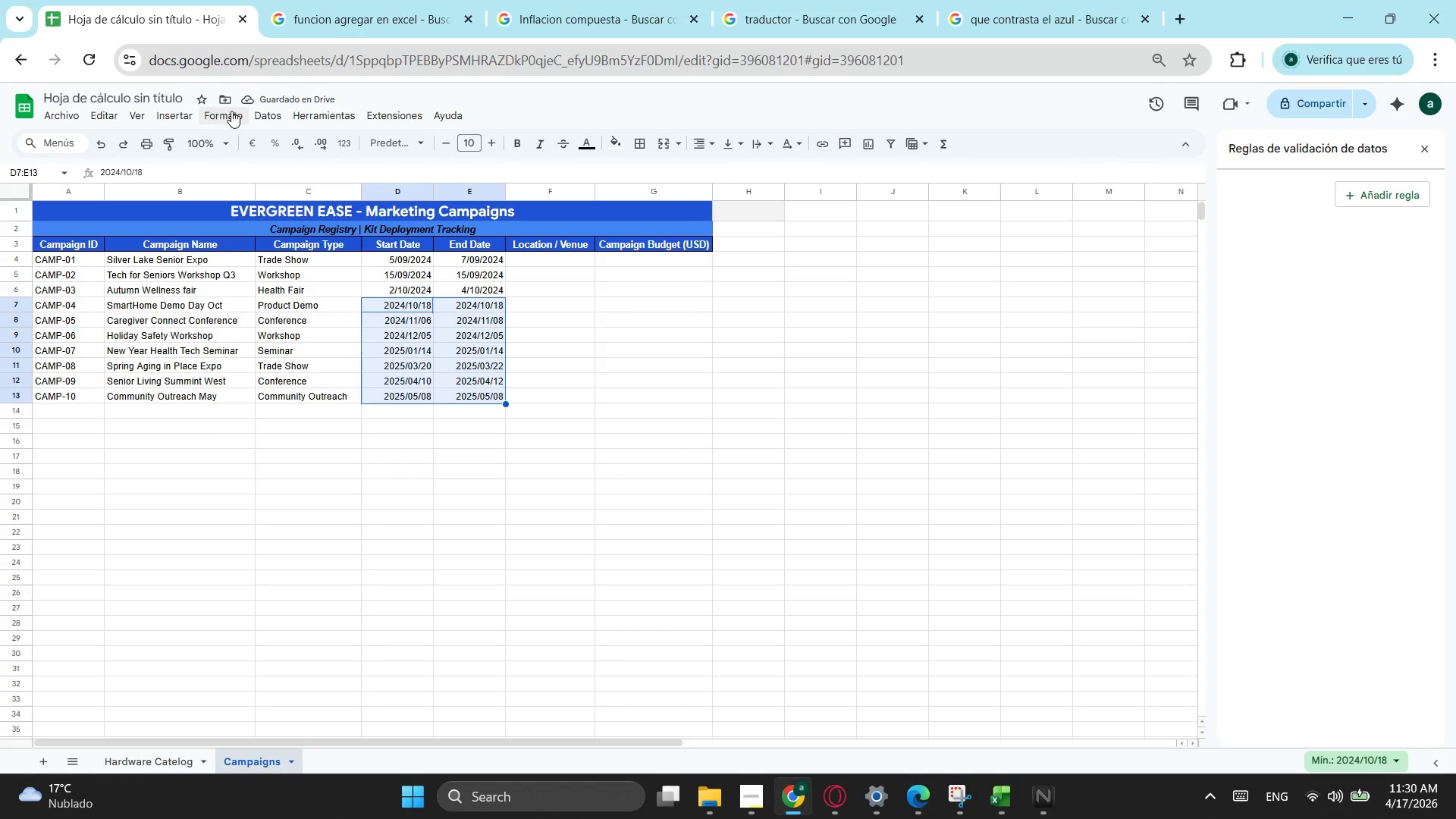 
left_click([231, 111])
 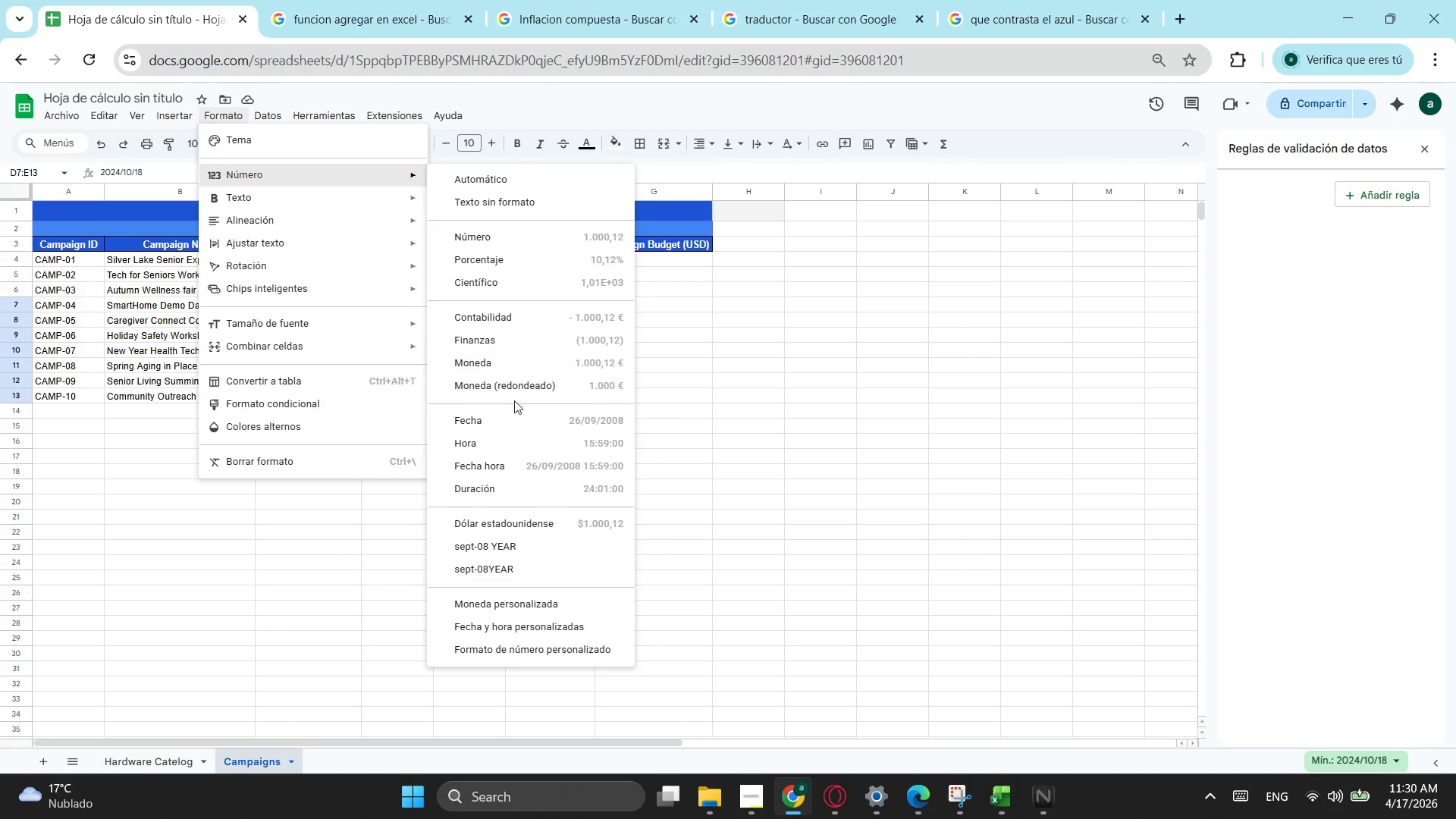 
left_click([508, 422])
 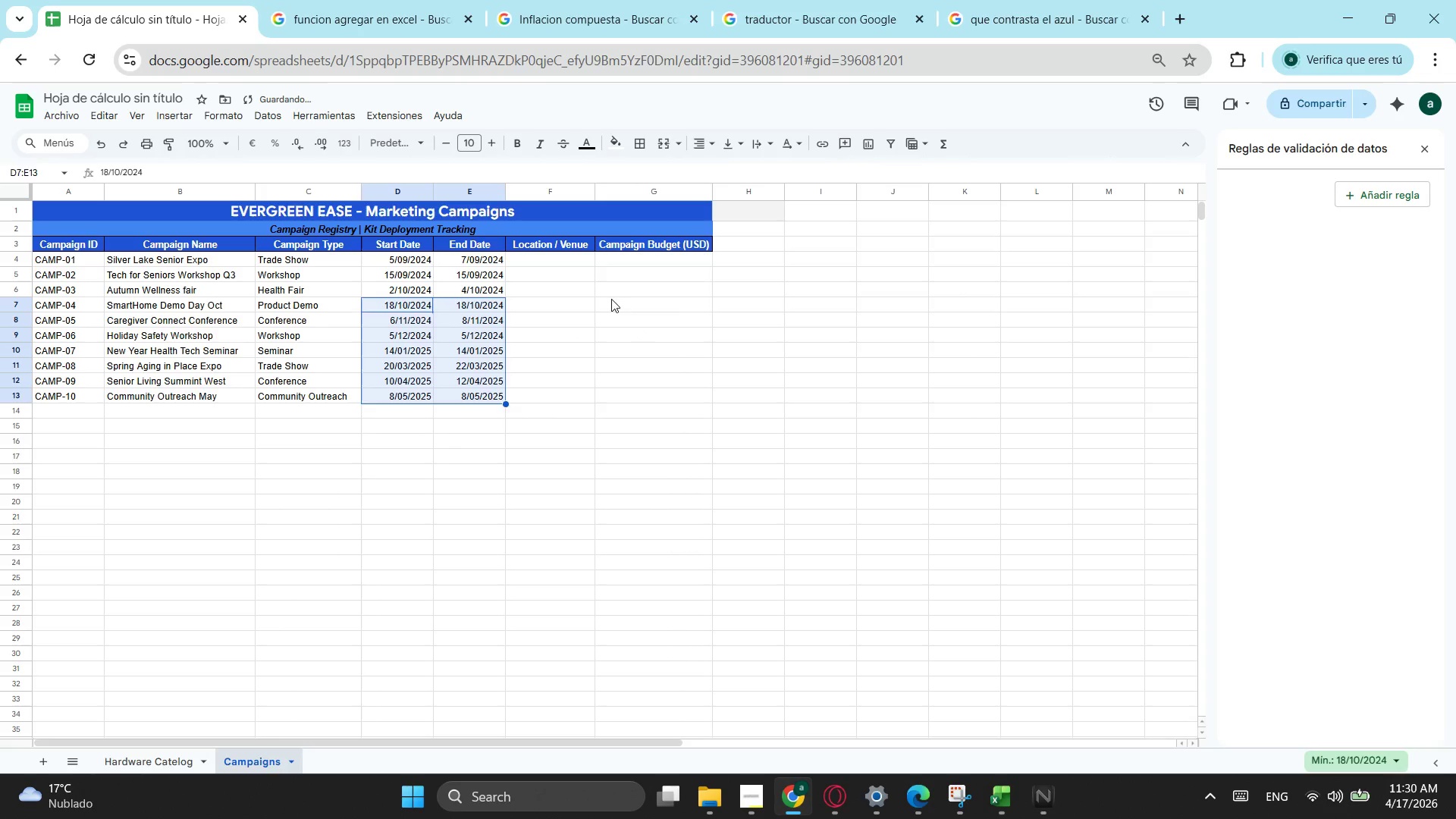 
left_click([607, 282])
 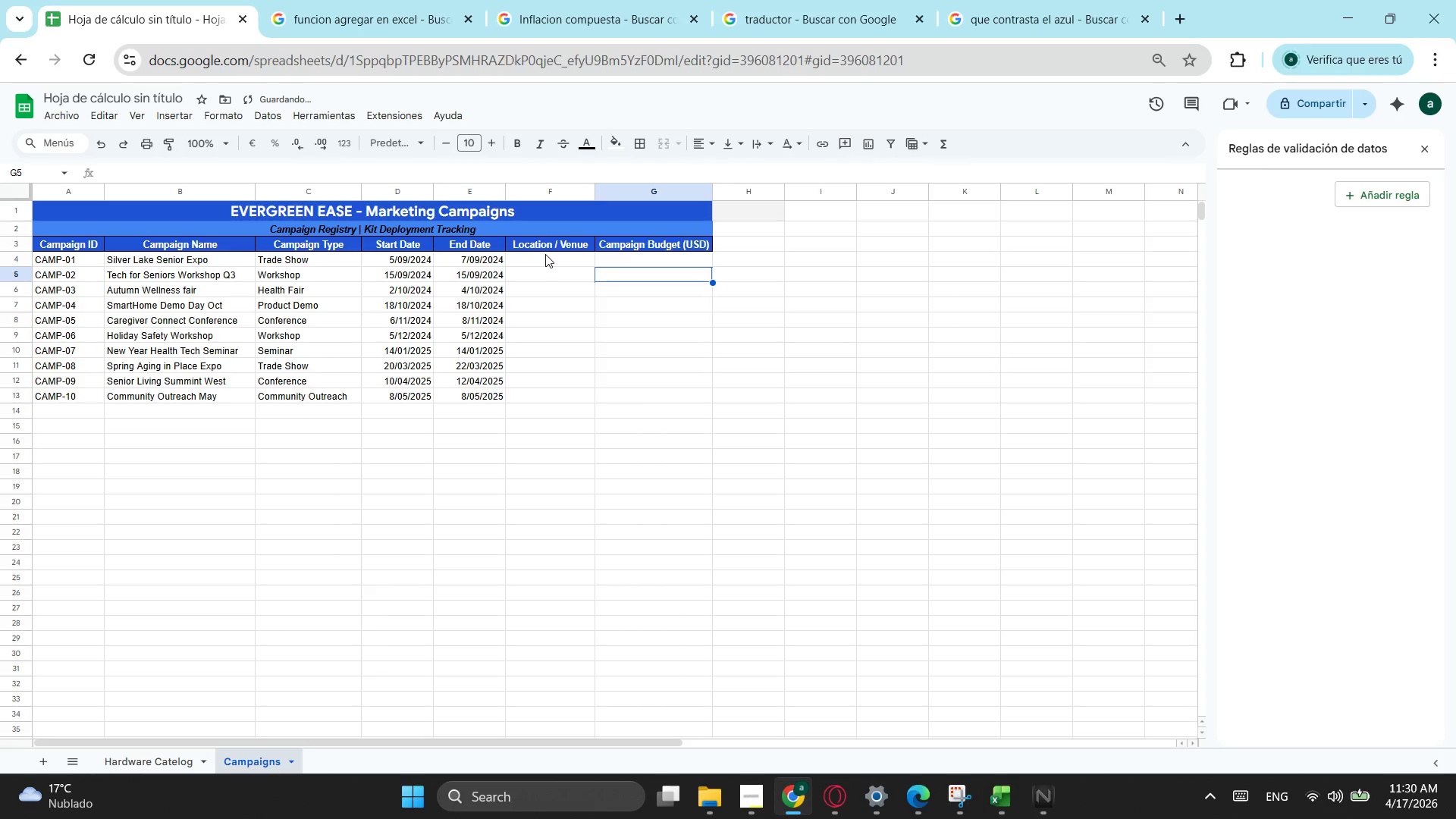 
left_click([545, 254])
 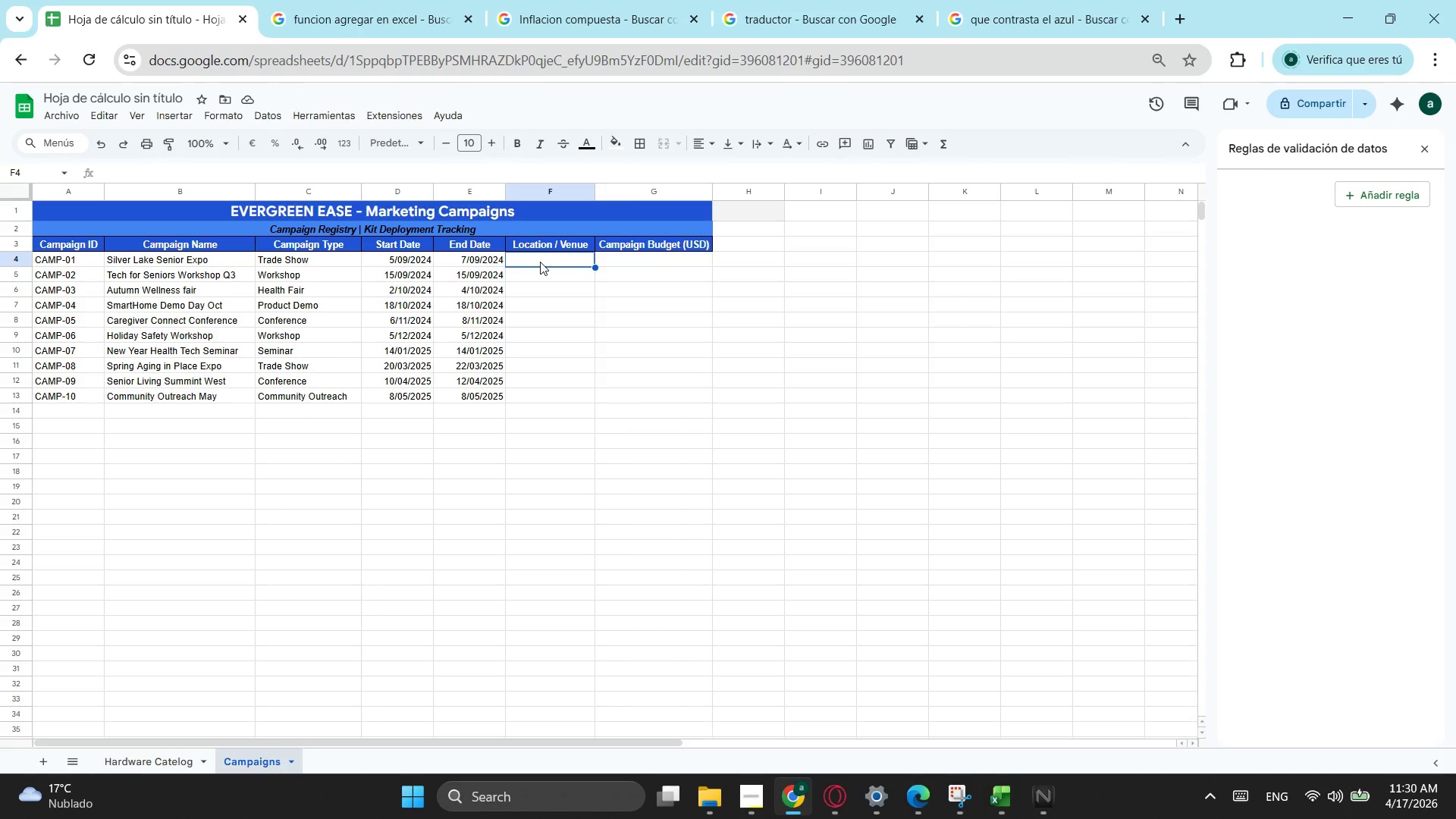 
wait(9.91)
 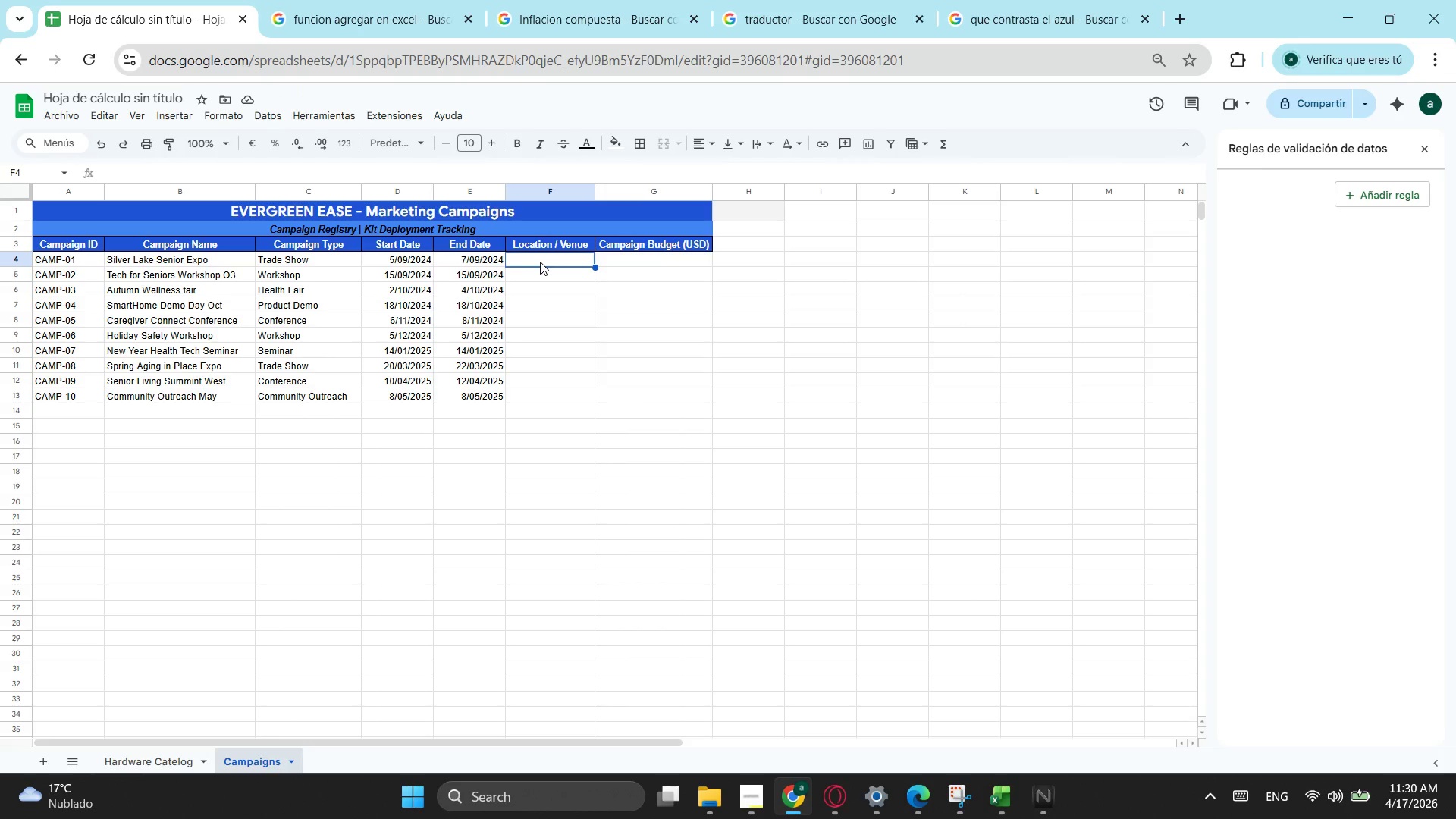 
left_click_drag(start_coordinate=[595, 190], to_coordinate=[632, 192])
 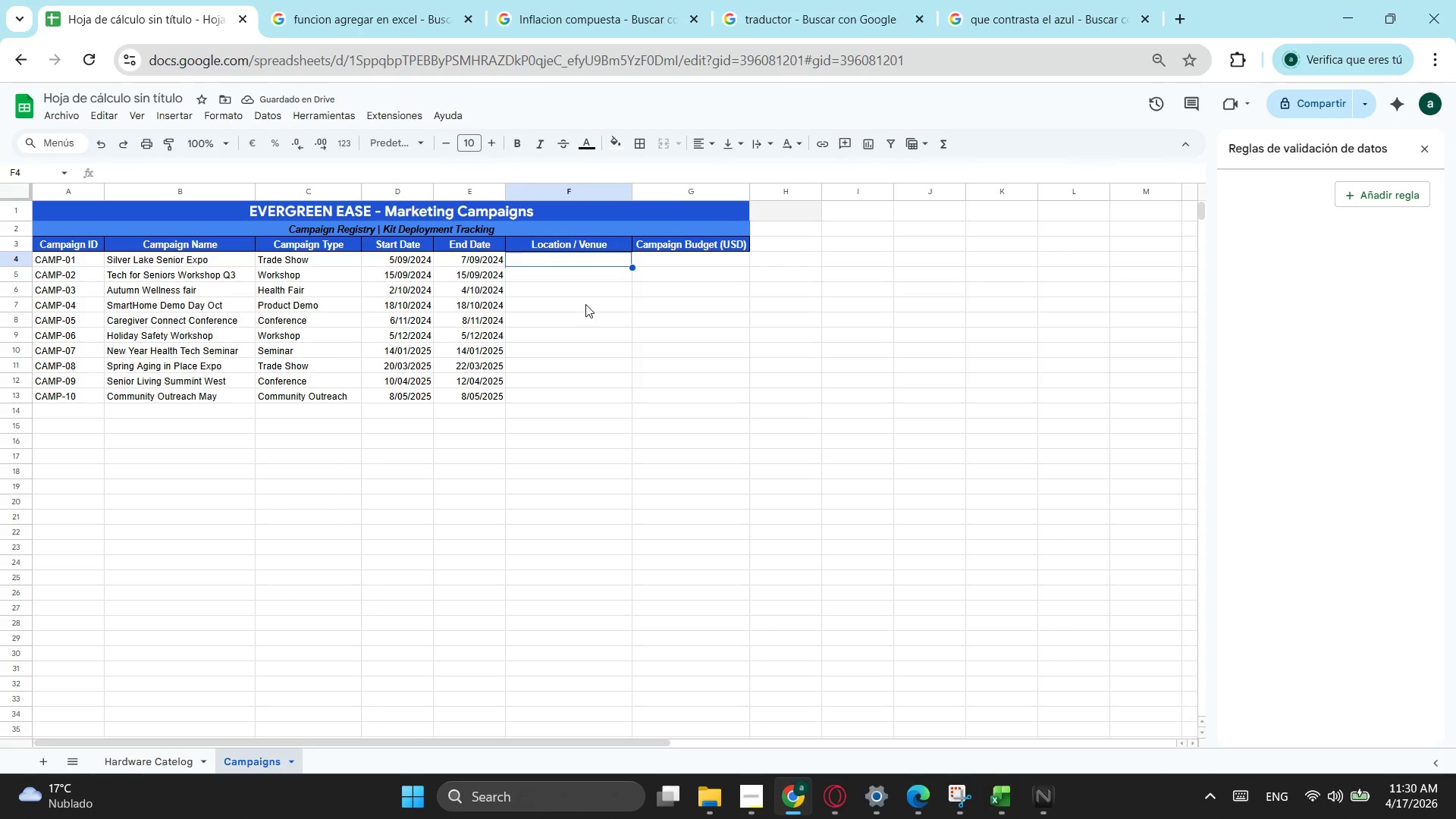 
key(Alt+AltLeft)
 